 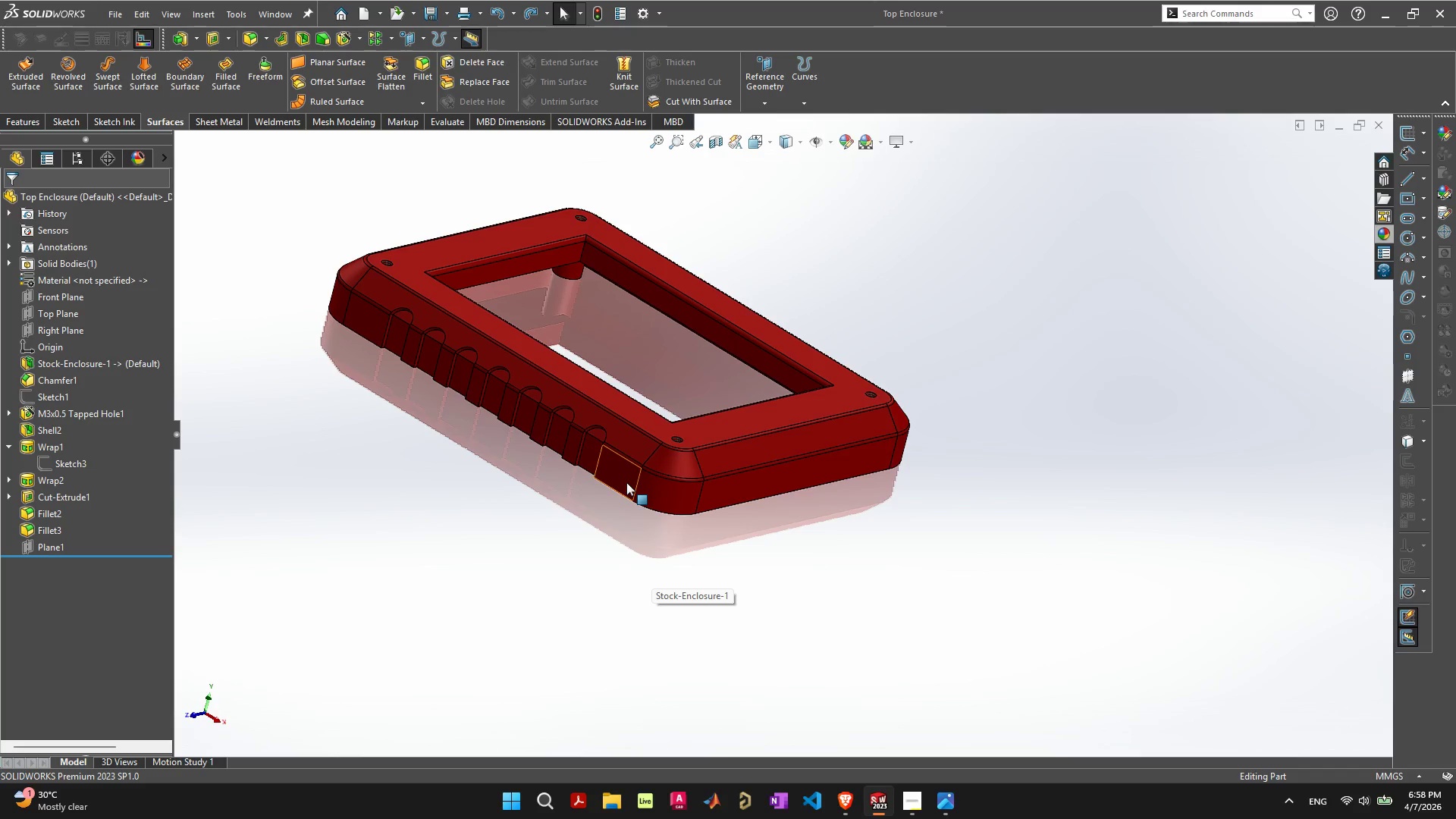 
key(Control+S)
 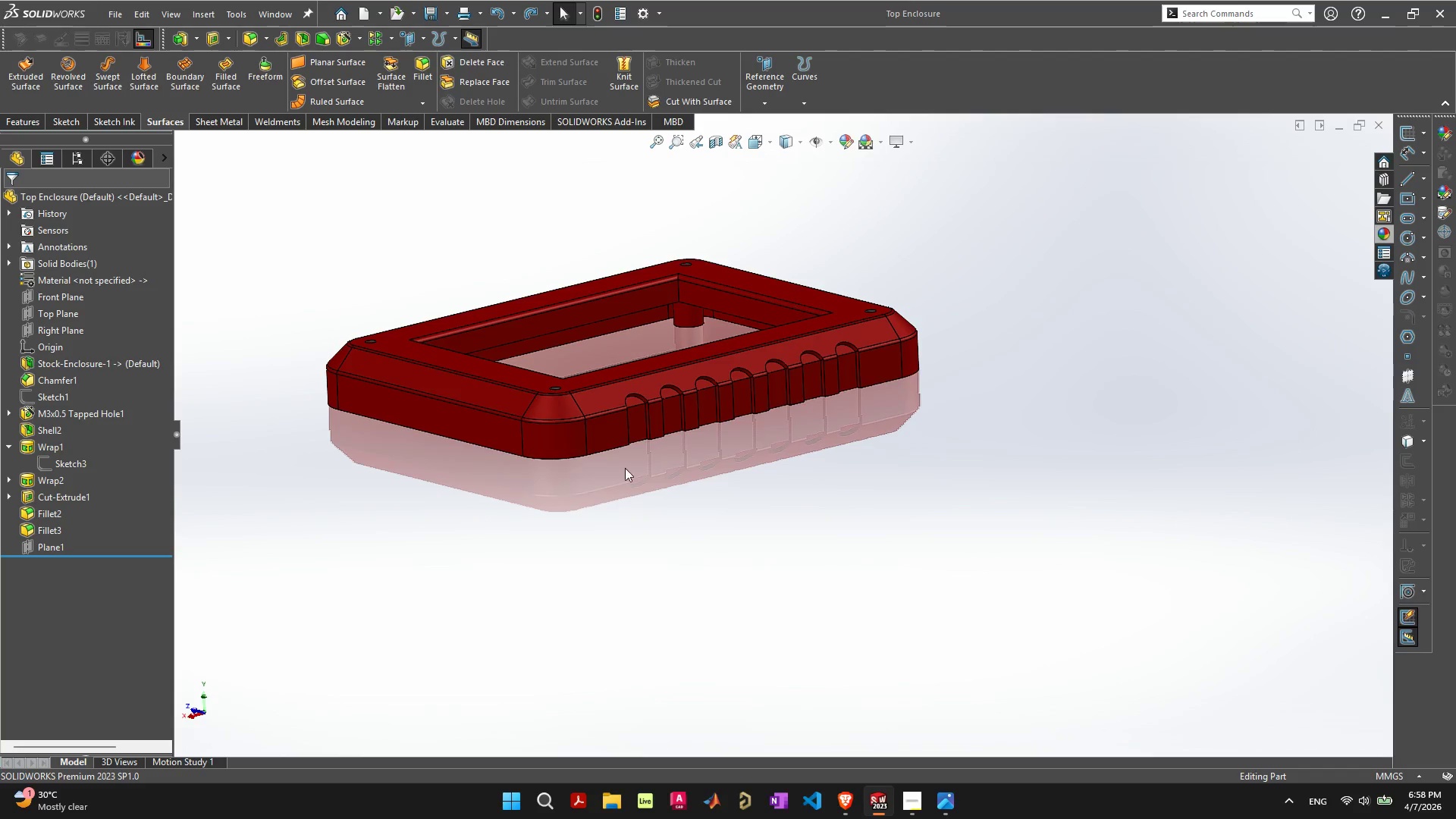 
scroll: coordinate [613, 463], scroll_direction: up, amount: 7.0
 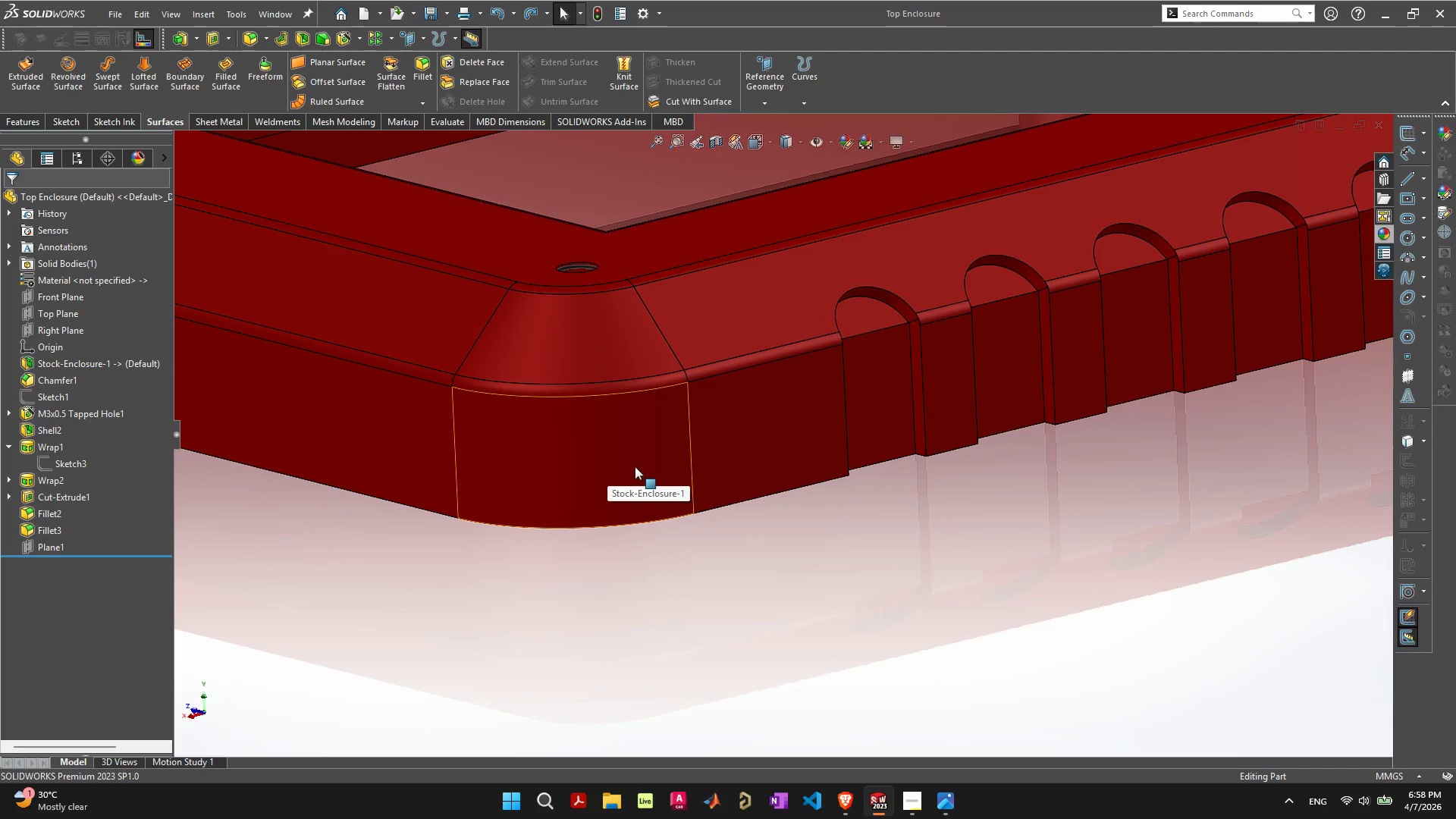 
mouse_move([356, 102])
 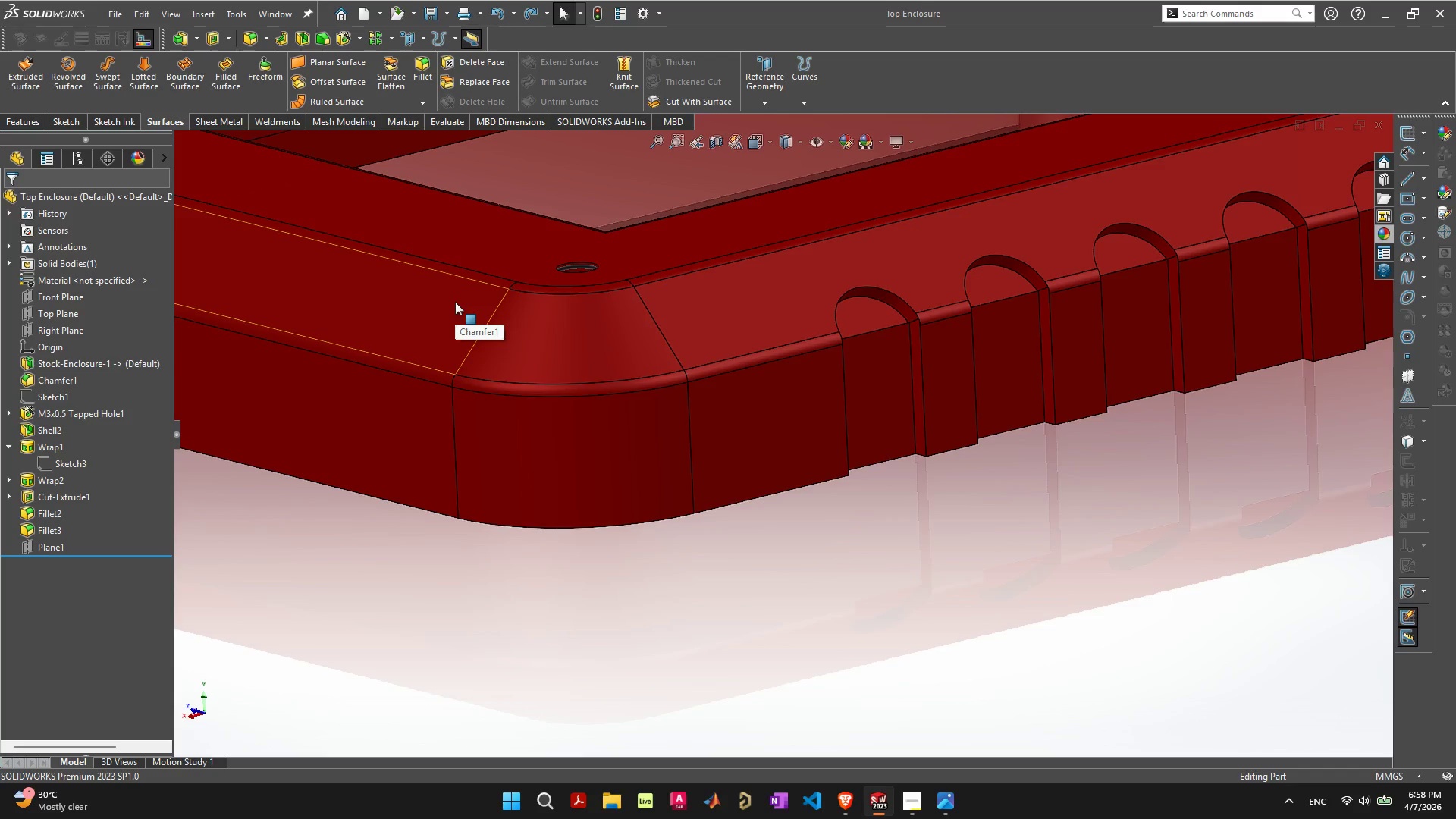 
wait(18.76)
 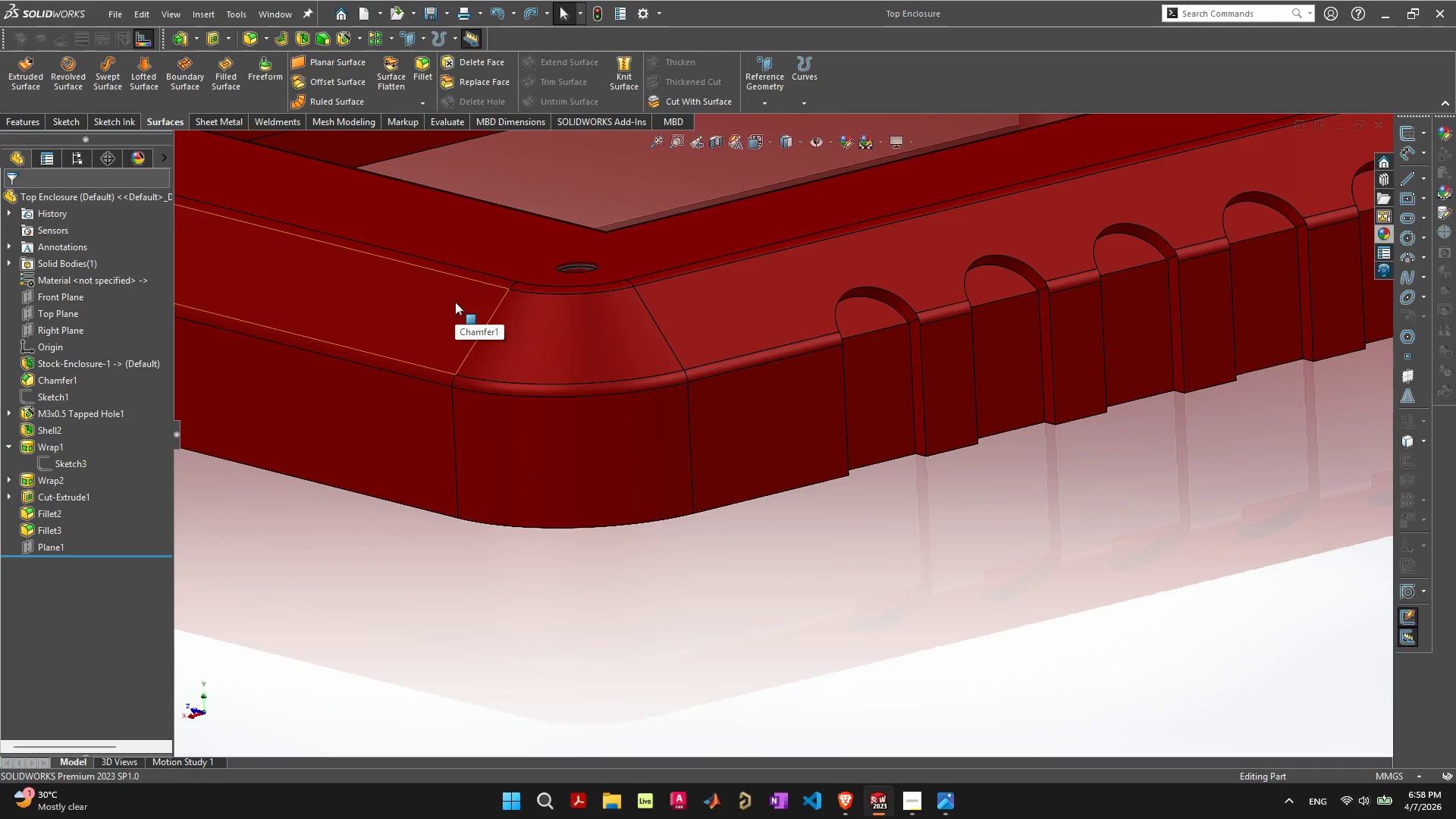 
left_click([455, 302])
 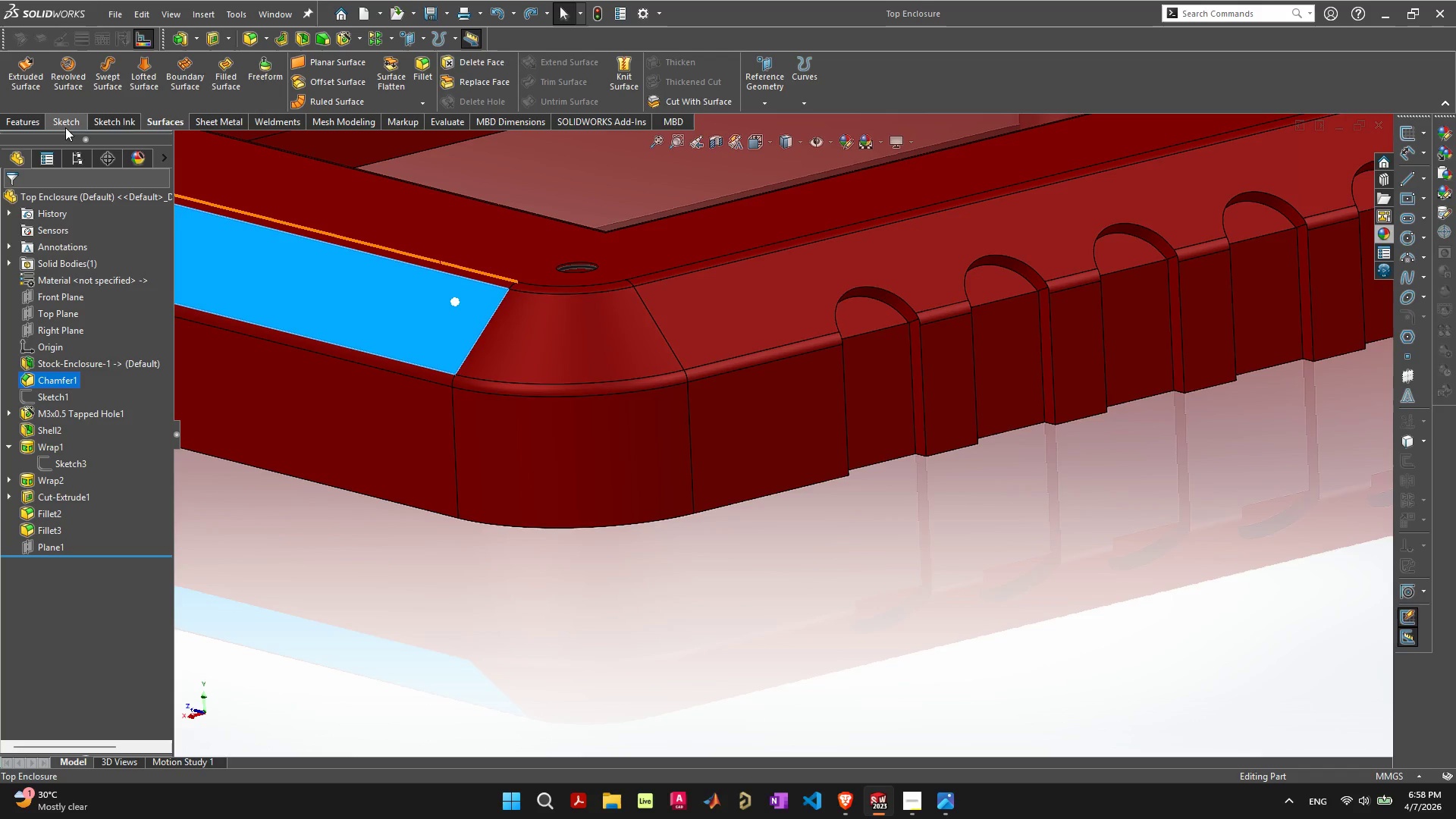 
left_click([5, 71])
 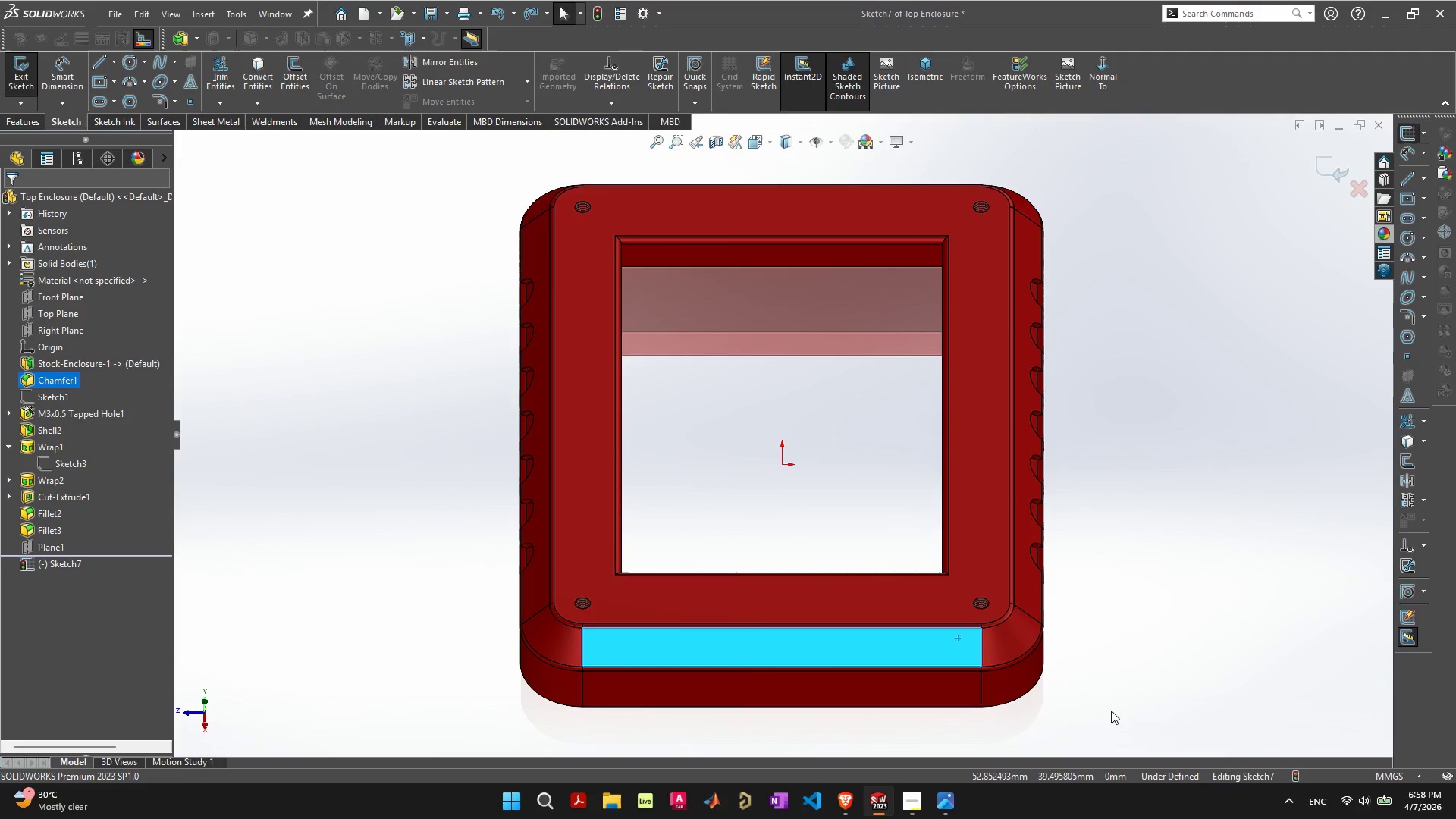 
scroll: coordinate [876, 647], scroll_direction: down, amount: 3.0
 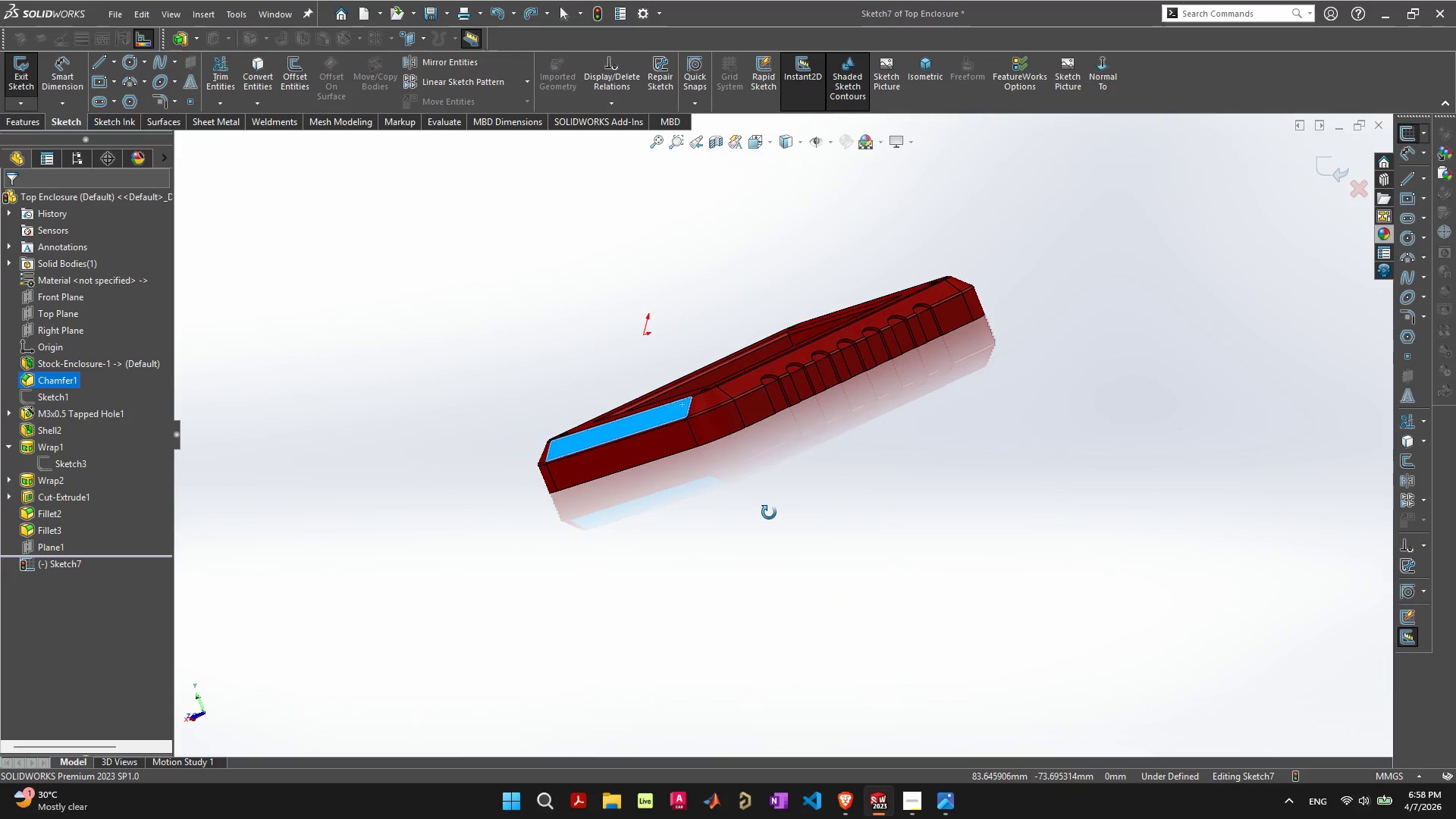 
scroll: coordinate [727, 475], scroll_direction: up, amount: 5.0
 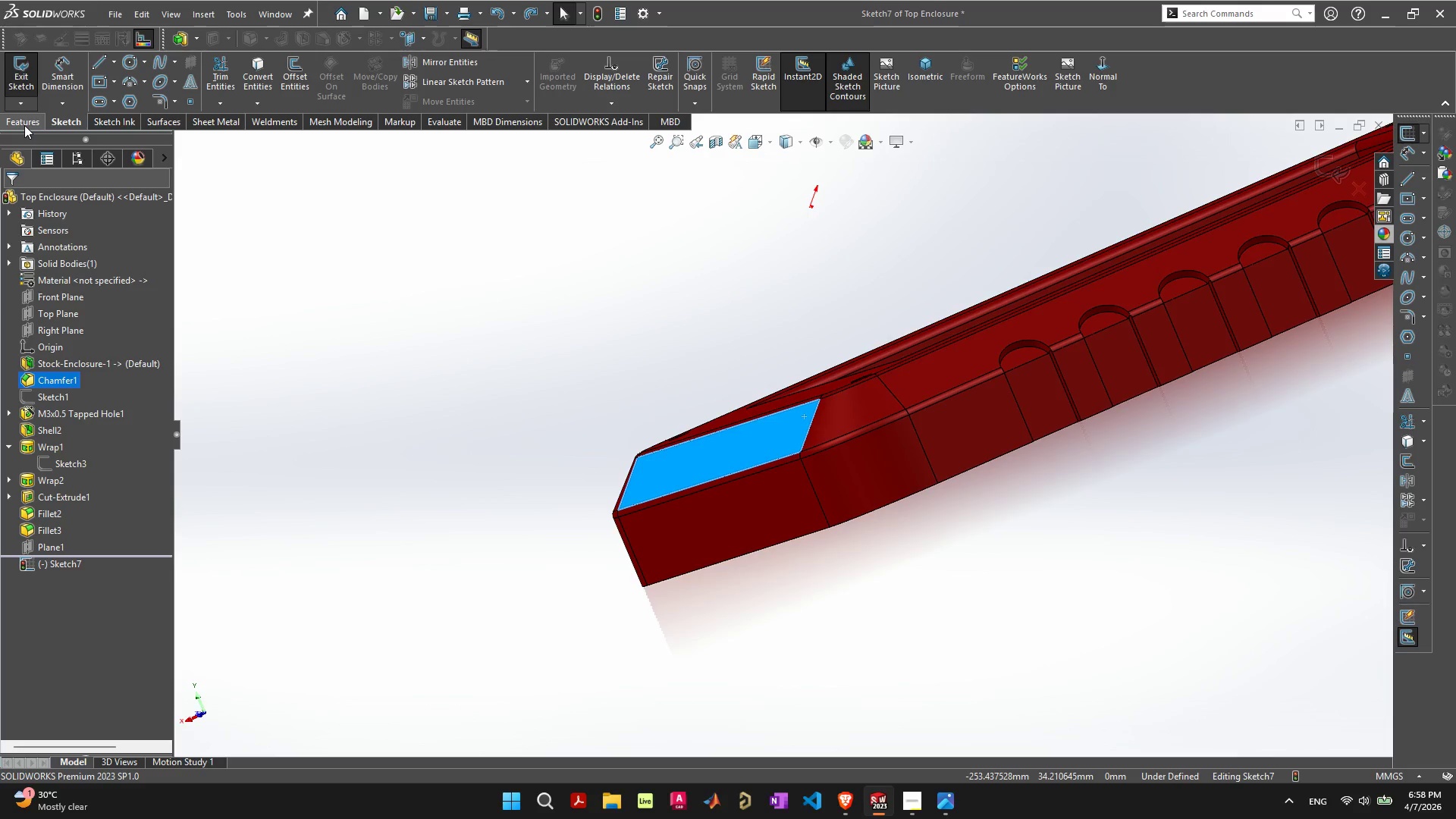 
left_click([174, 118])
 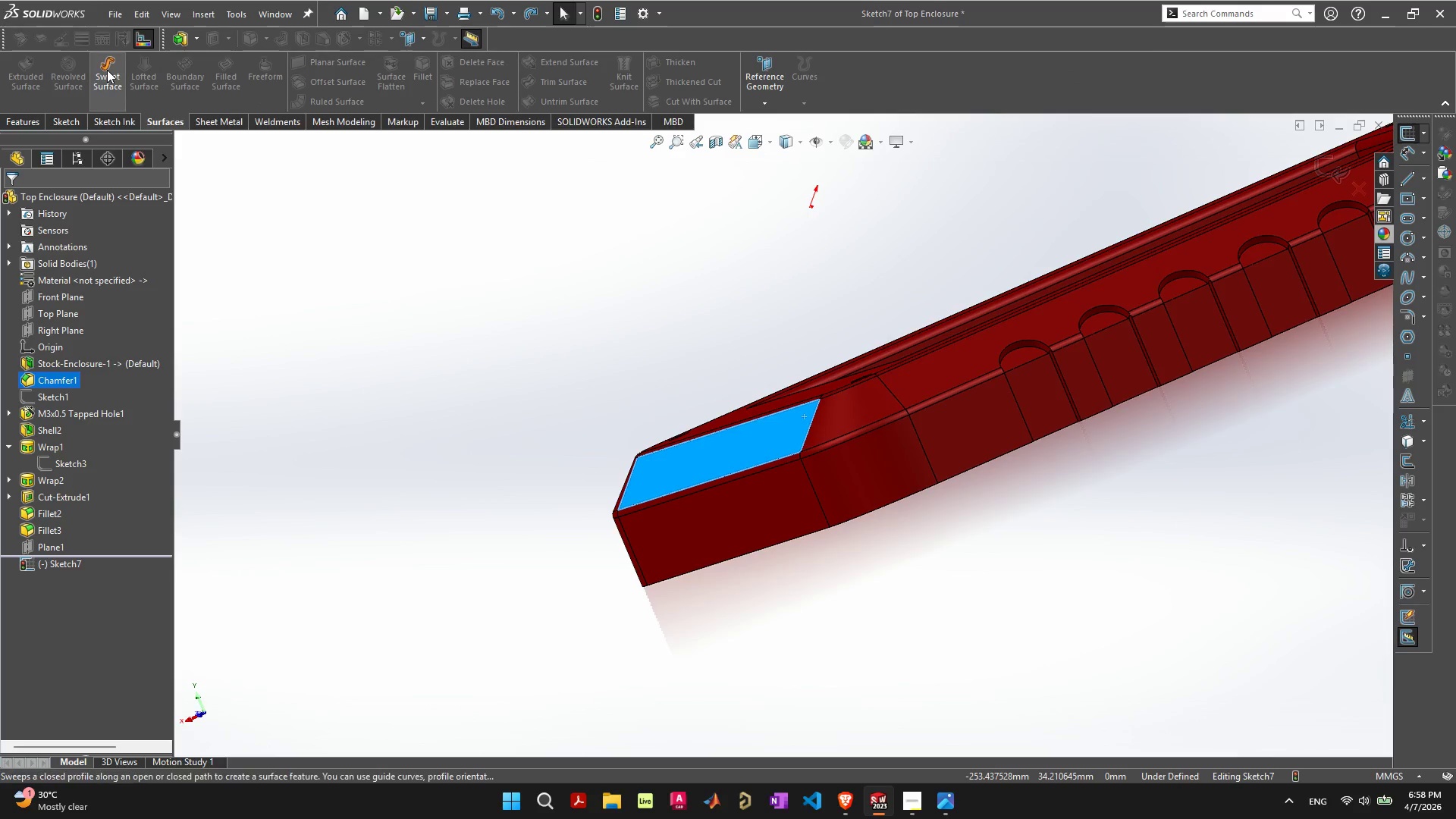 
left_click([439, 356])
 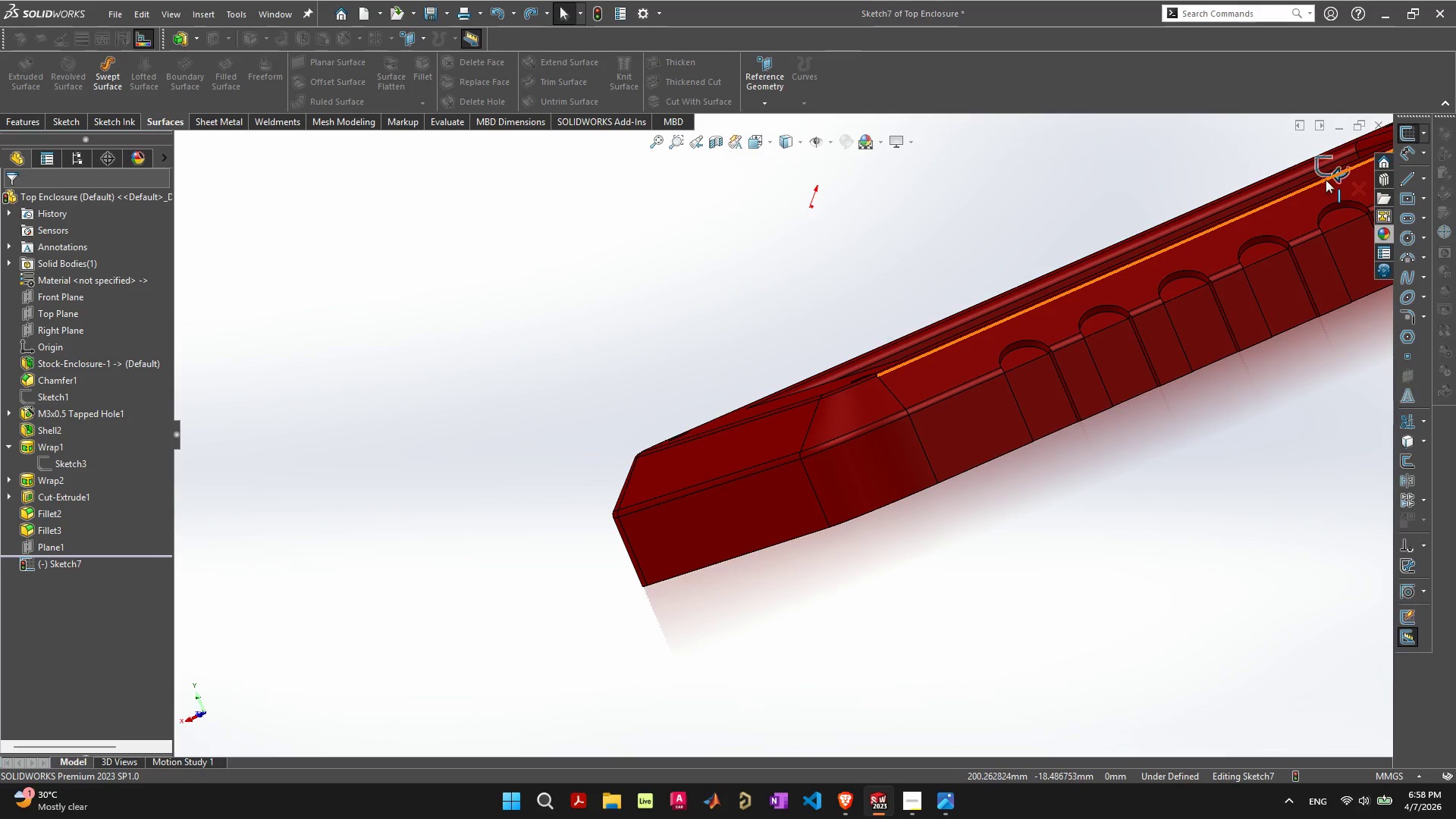 
left_click([1338, 166])
 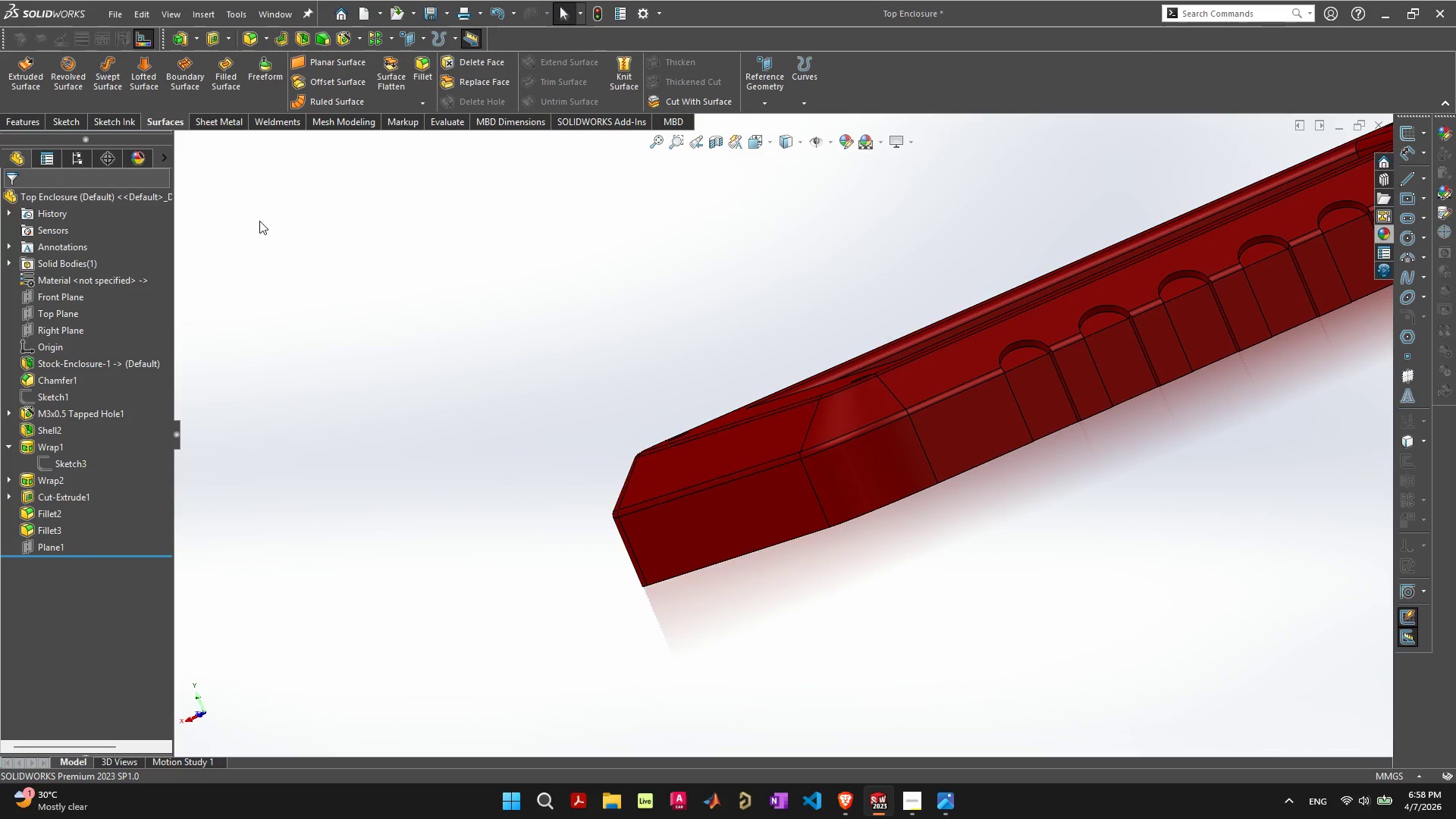 
left_click([14, 80])
 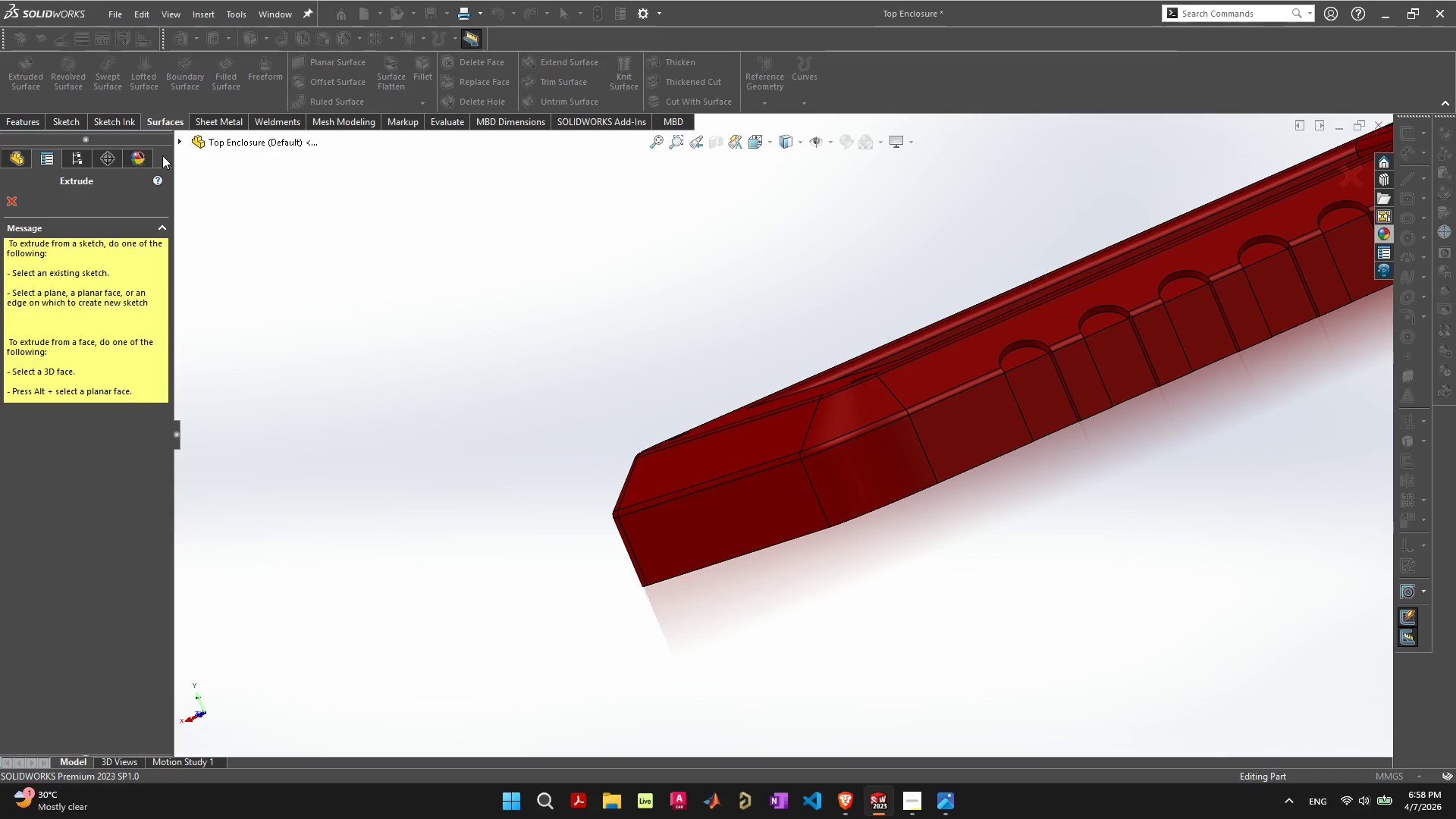 
mouse_move([177, 156])
 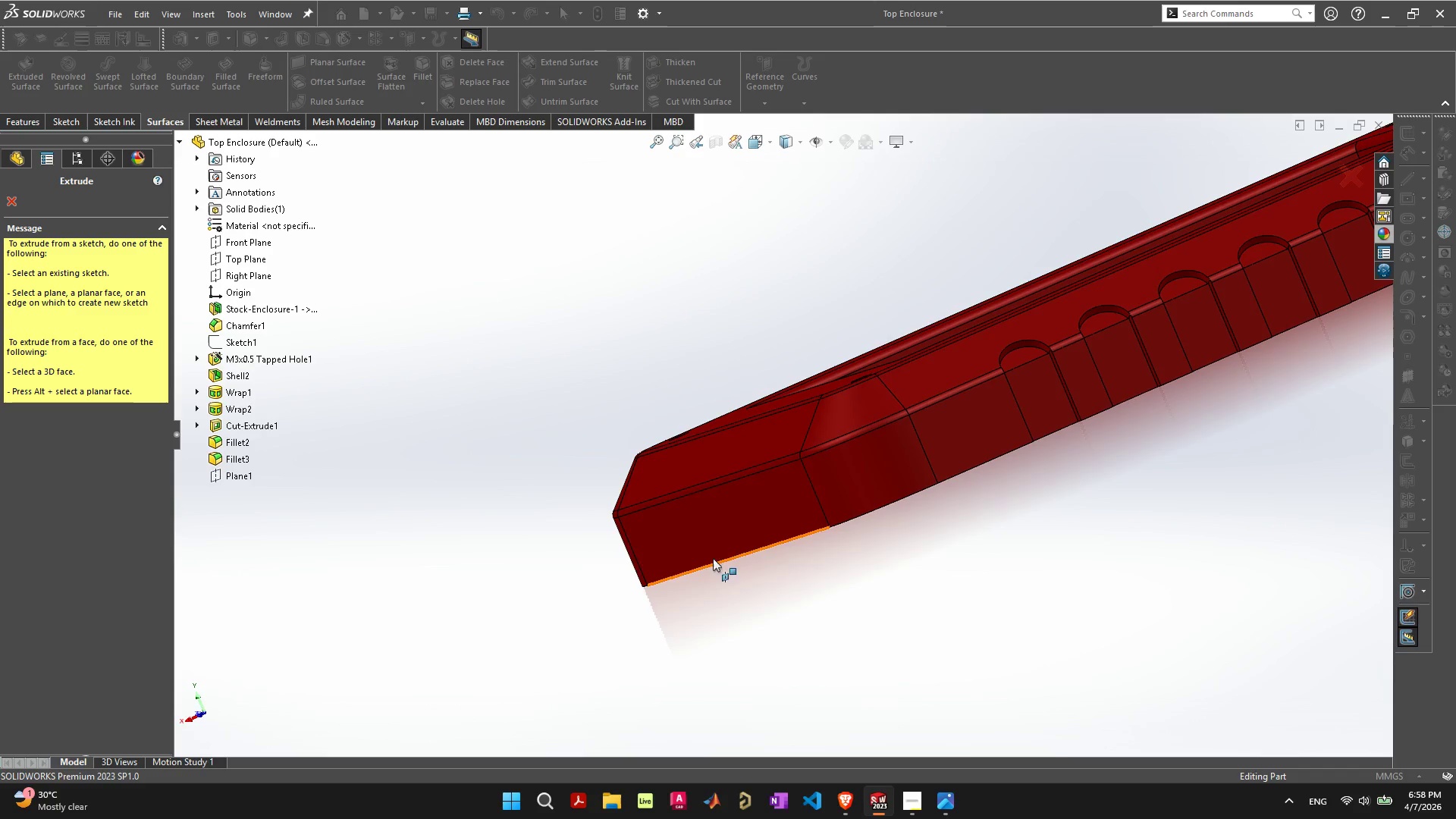 
left_click([739, 521])
 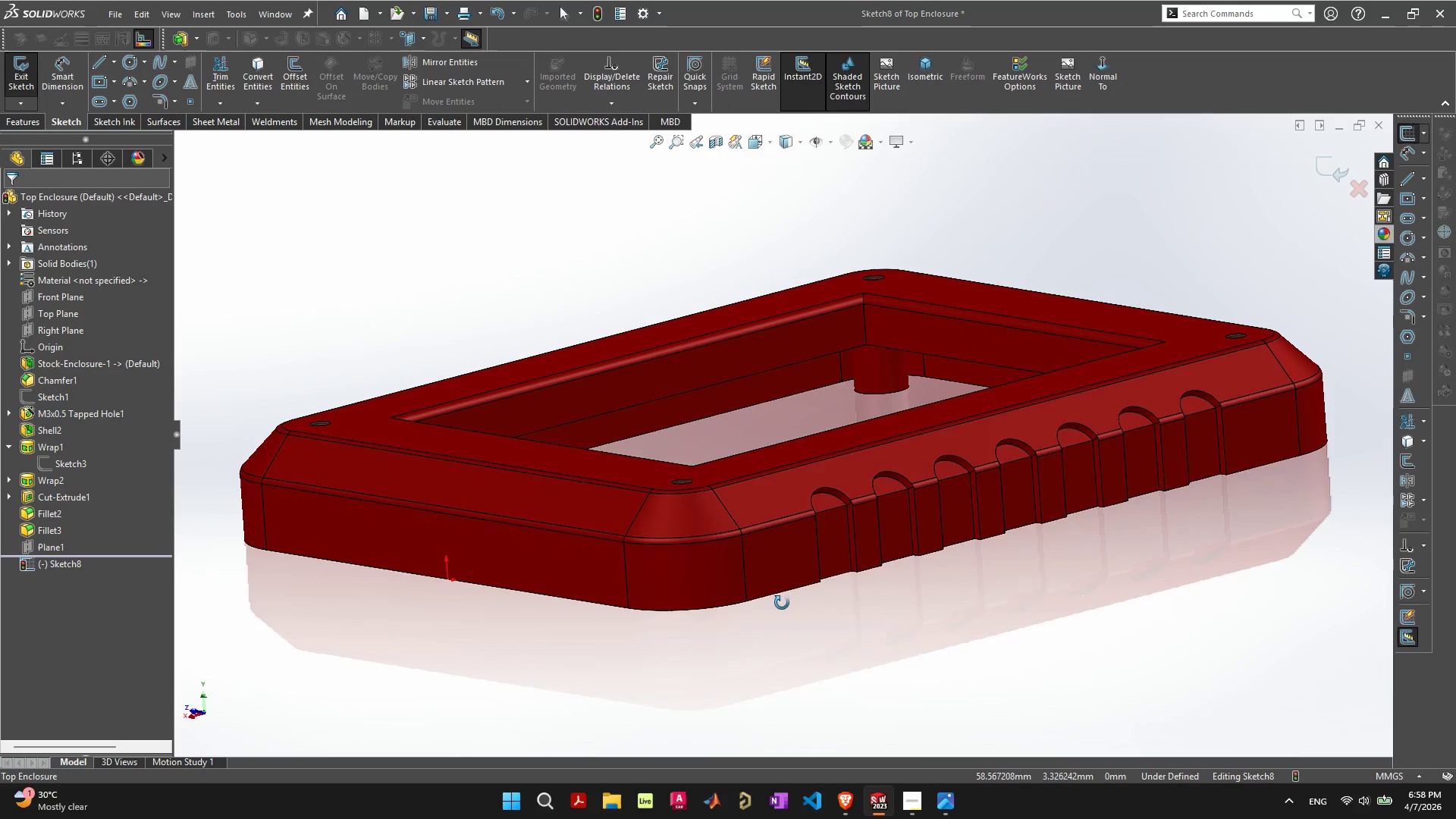 
left_click([370, 240])
 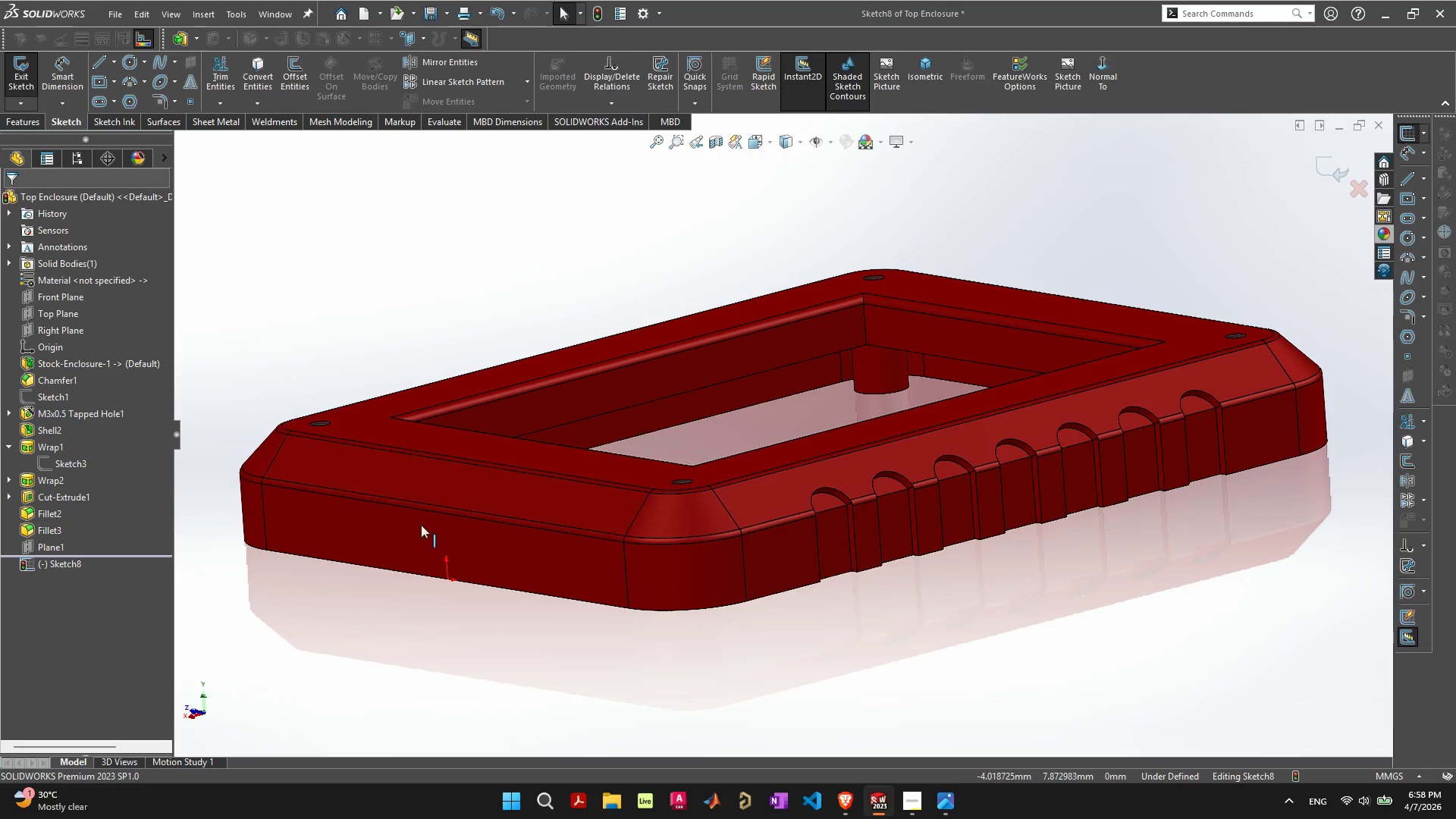 
left_click([424, 537])
 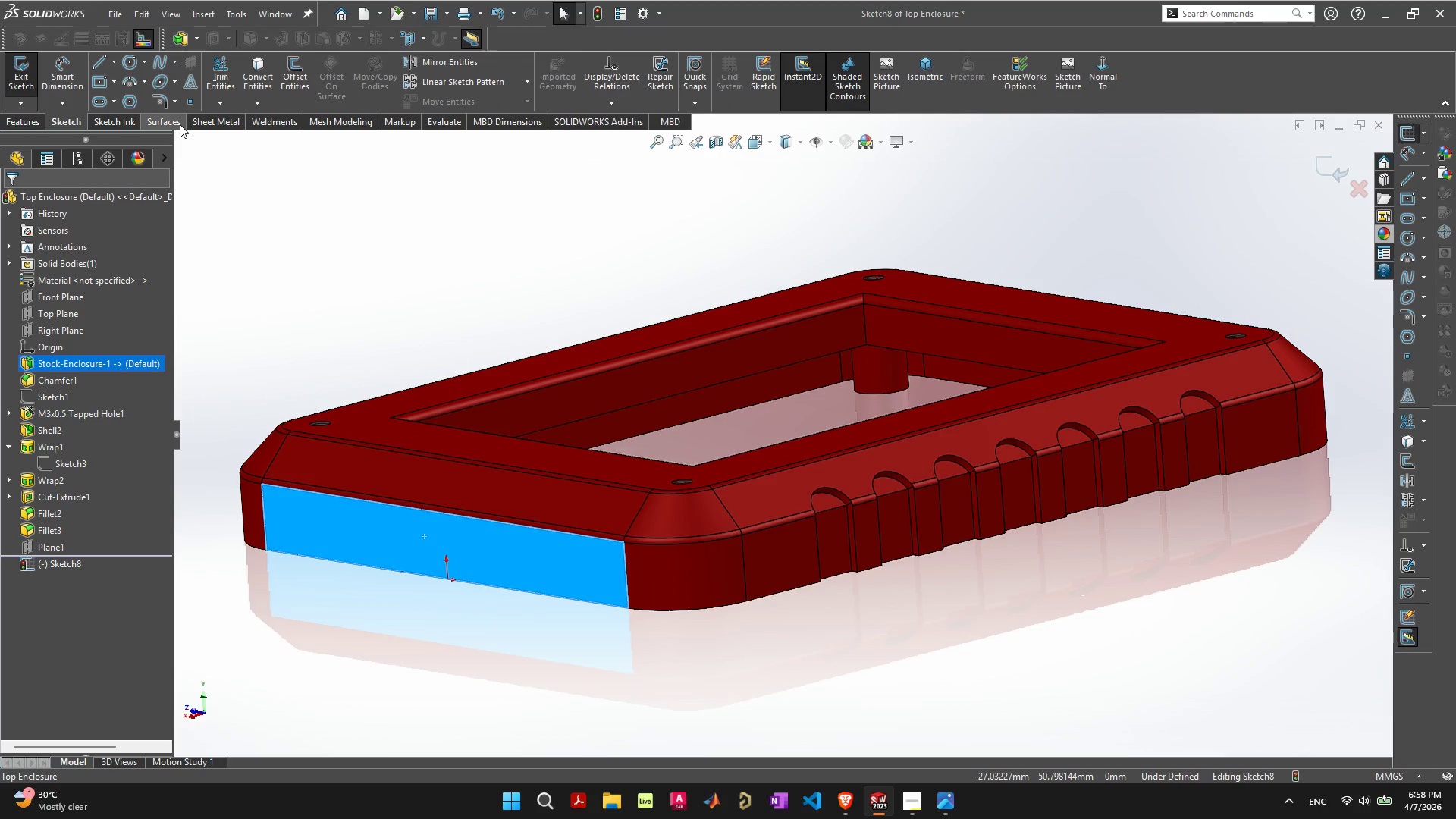 
left_click([180, 124])
 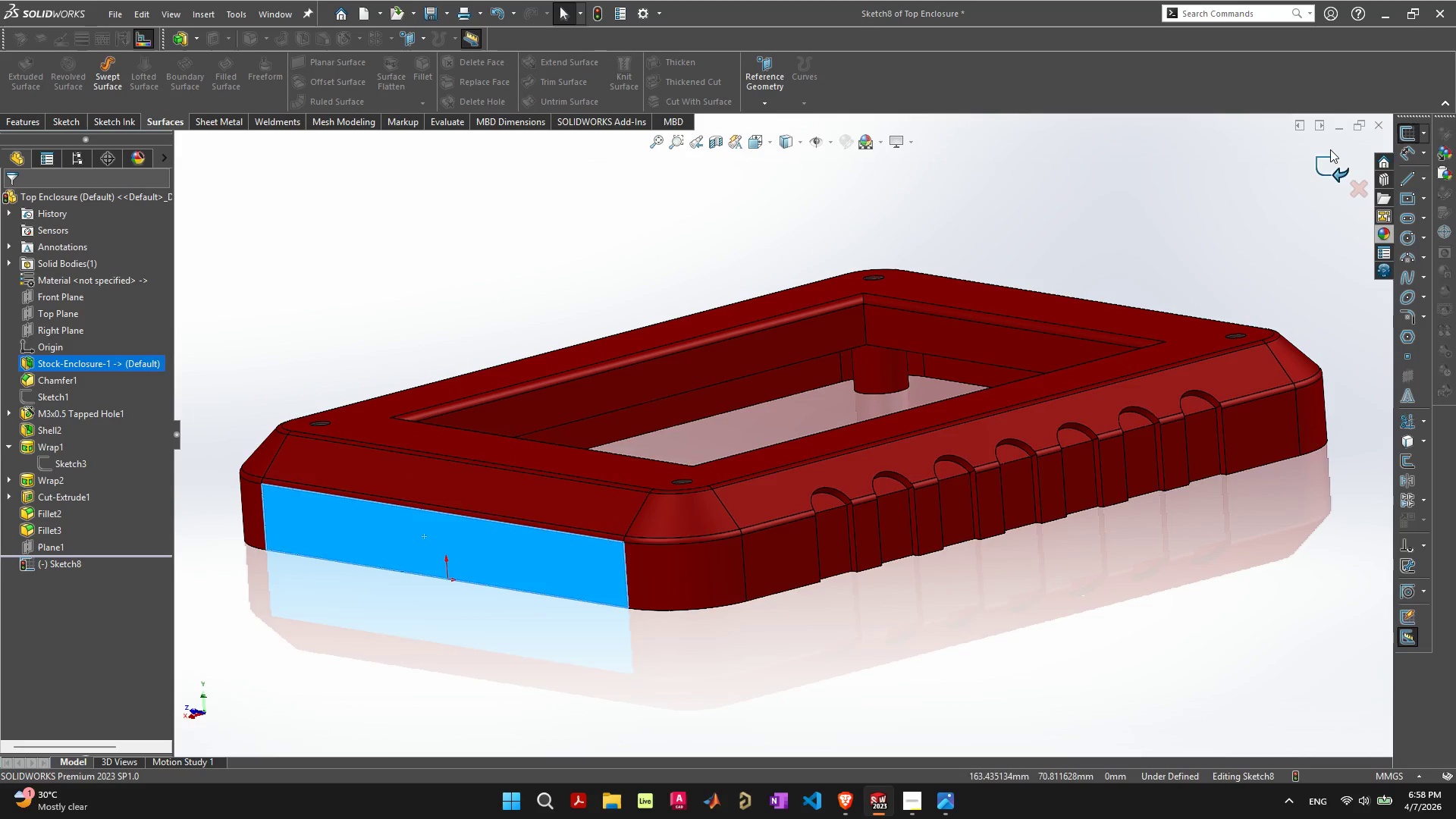 
double_click([1320, 165])
 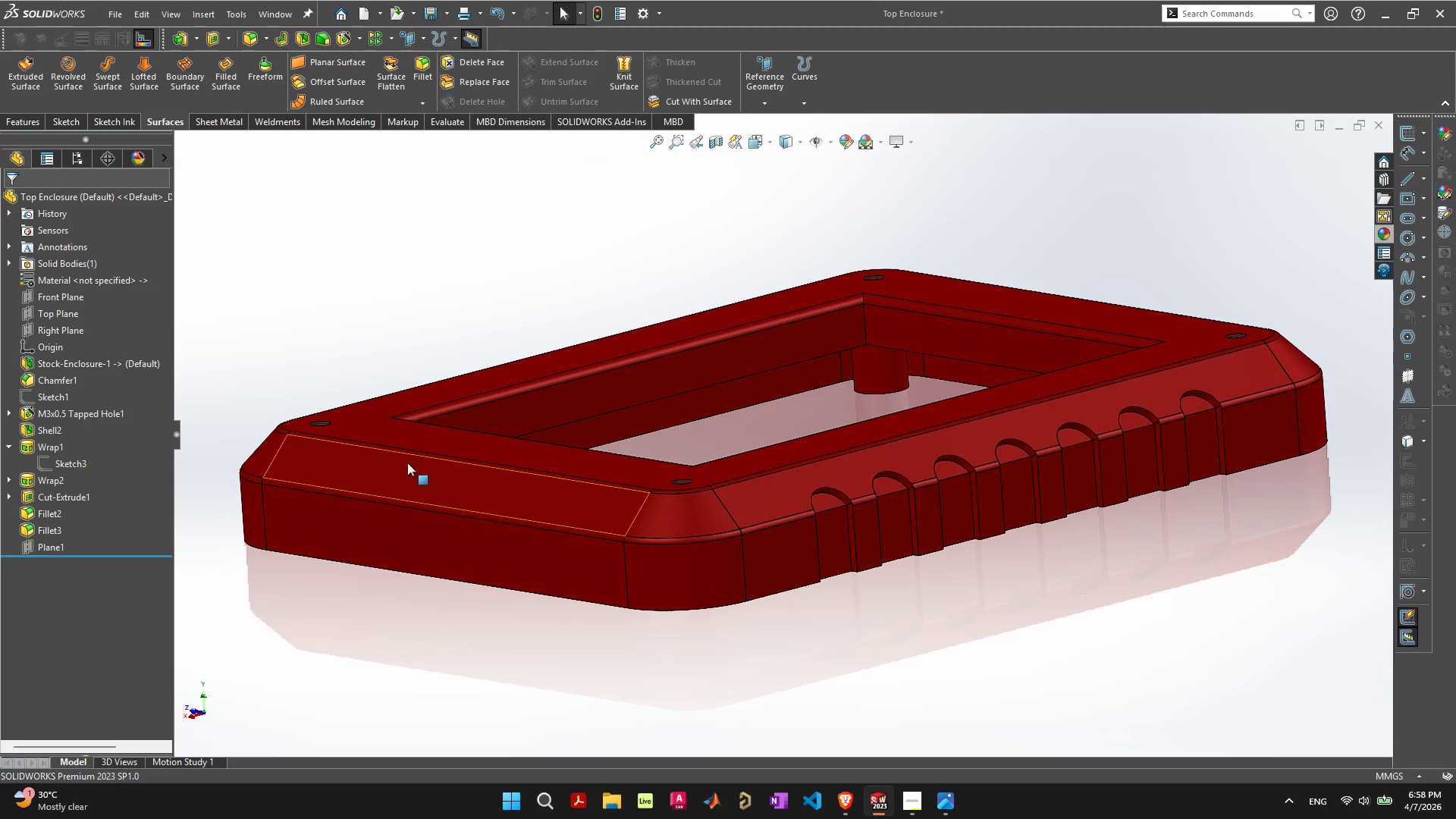 
left_click([535, 535])
 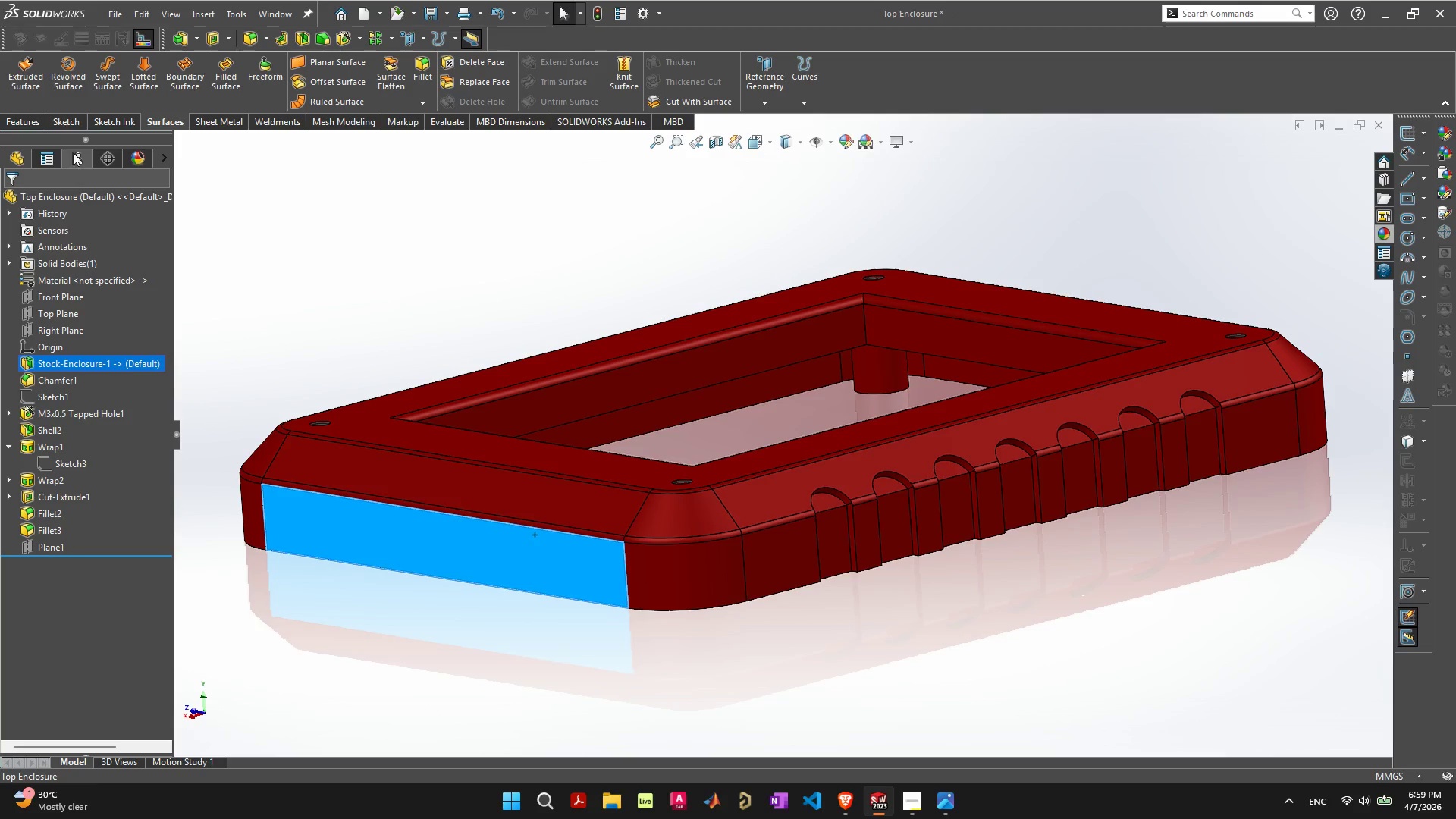 
left_click([23, 80])
 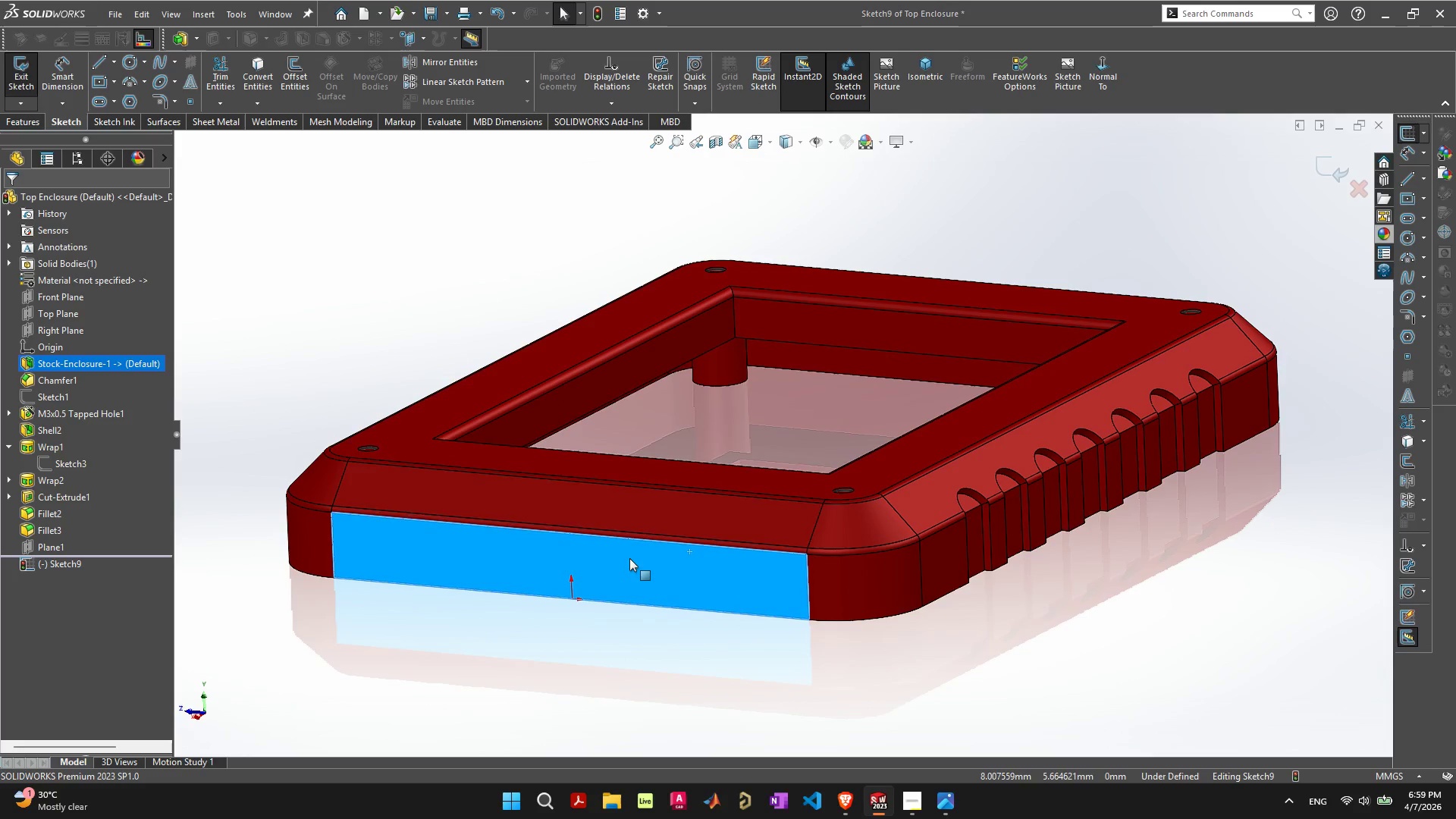 
wait(8.77)
 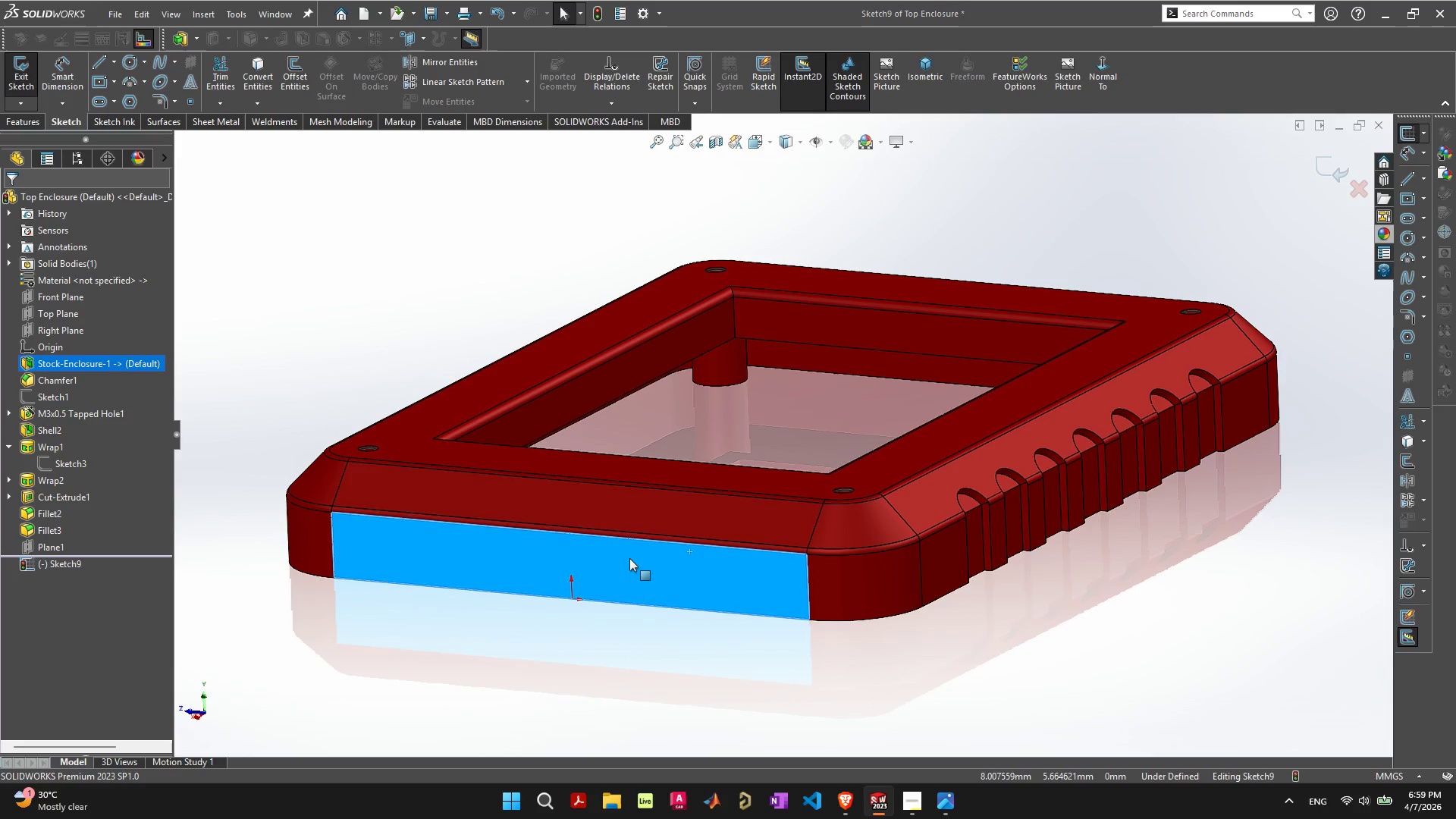 
left_click([1329, 168])
 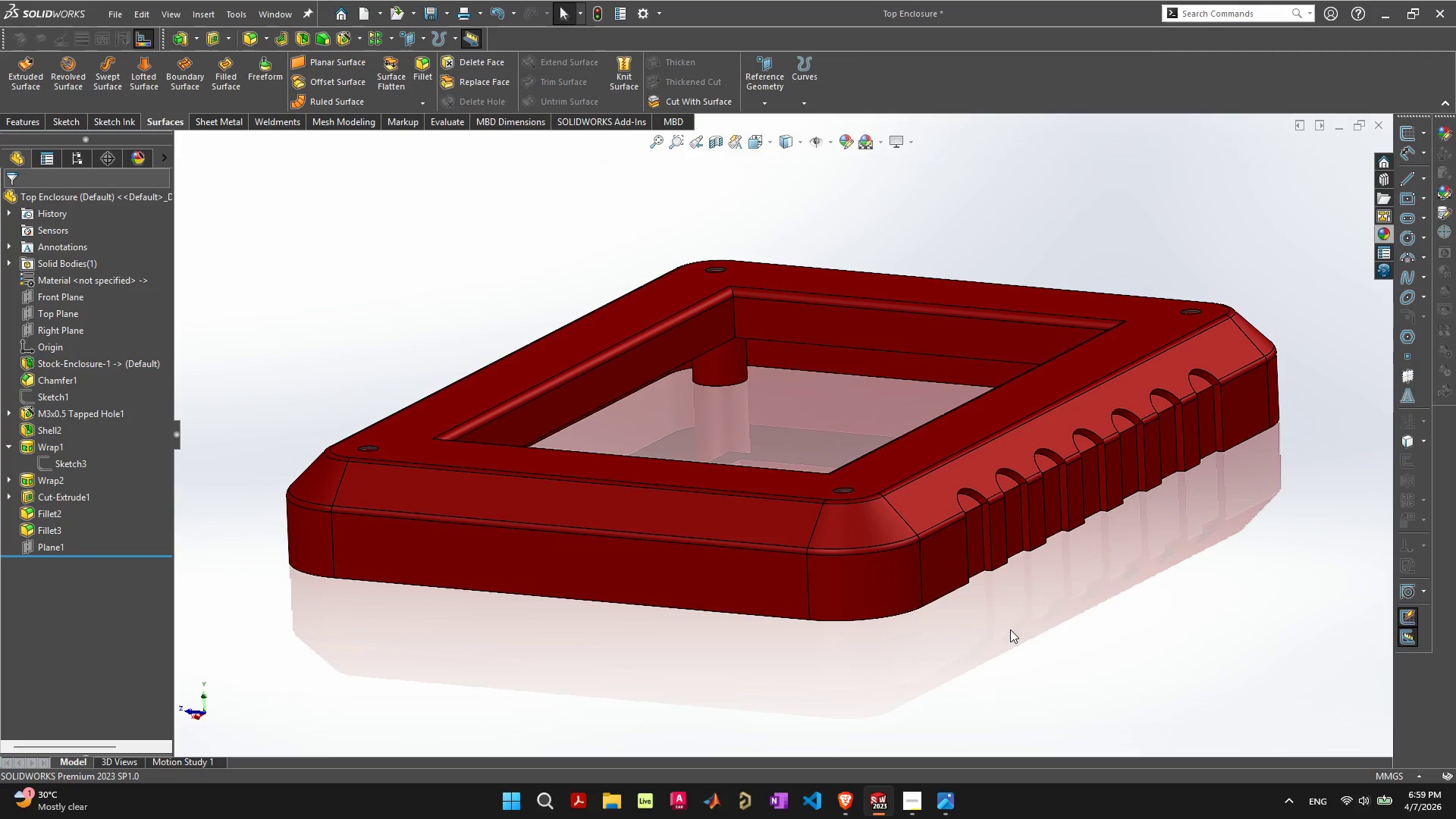 
left_click([861, 584])
 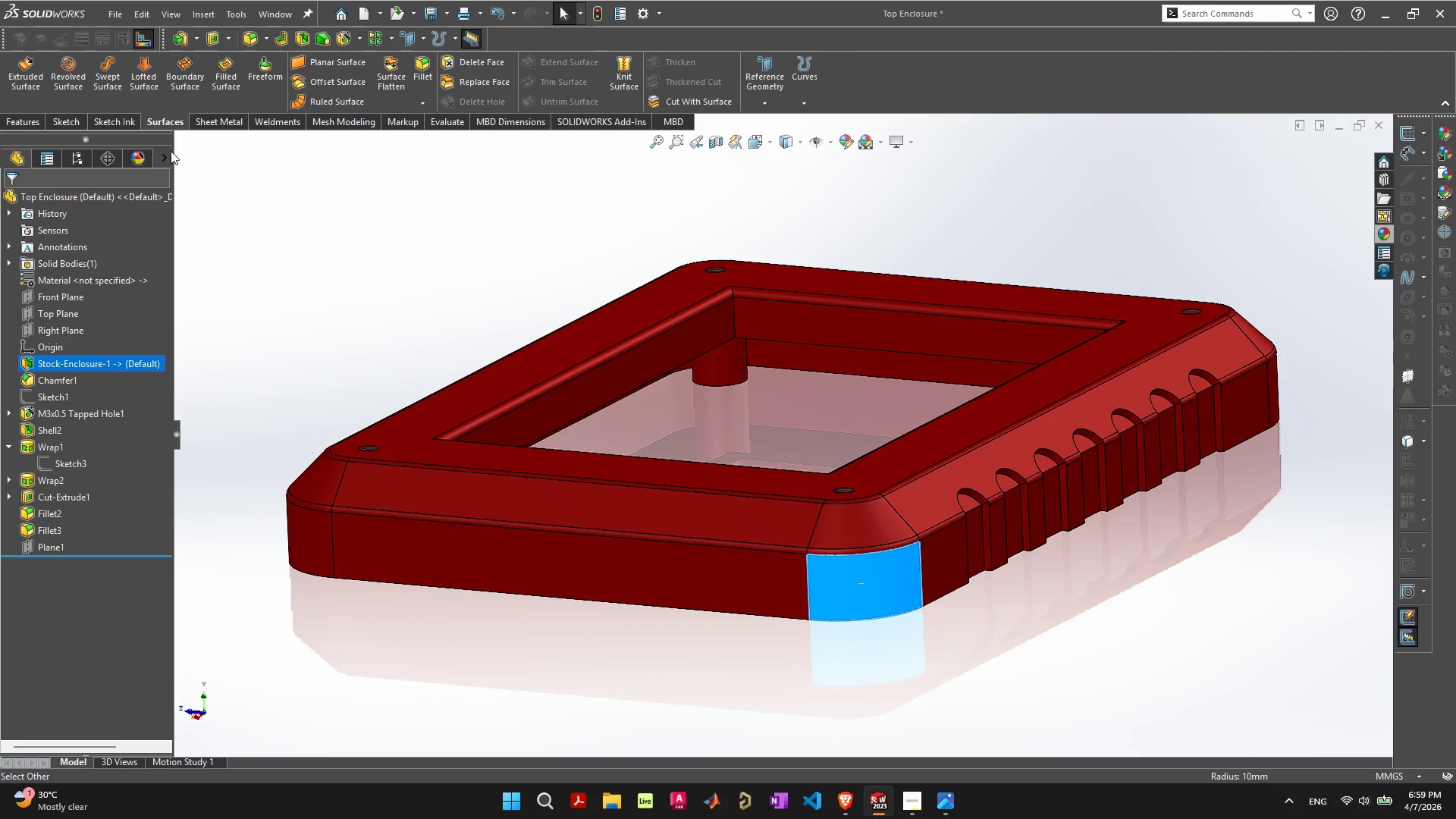 
left_click([29, 83])
 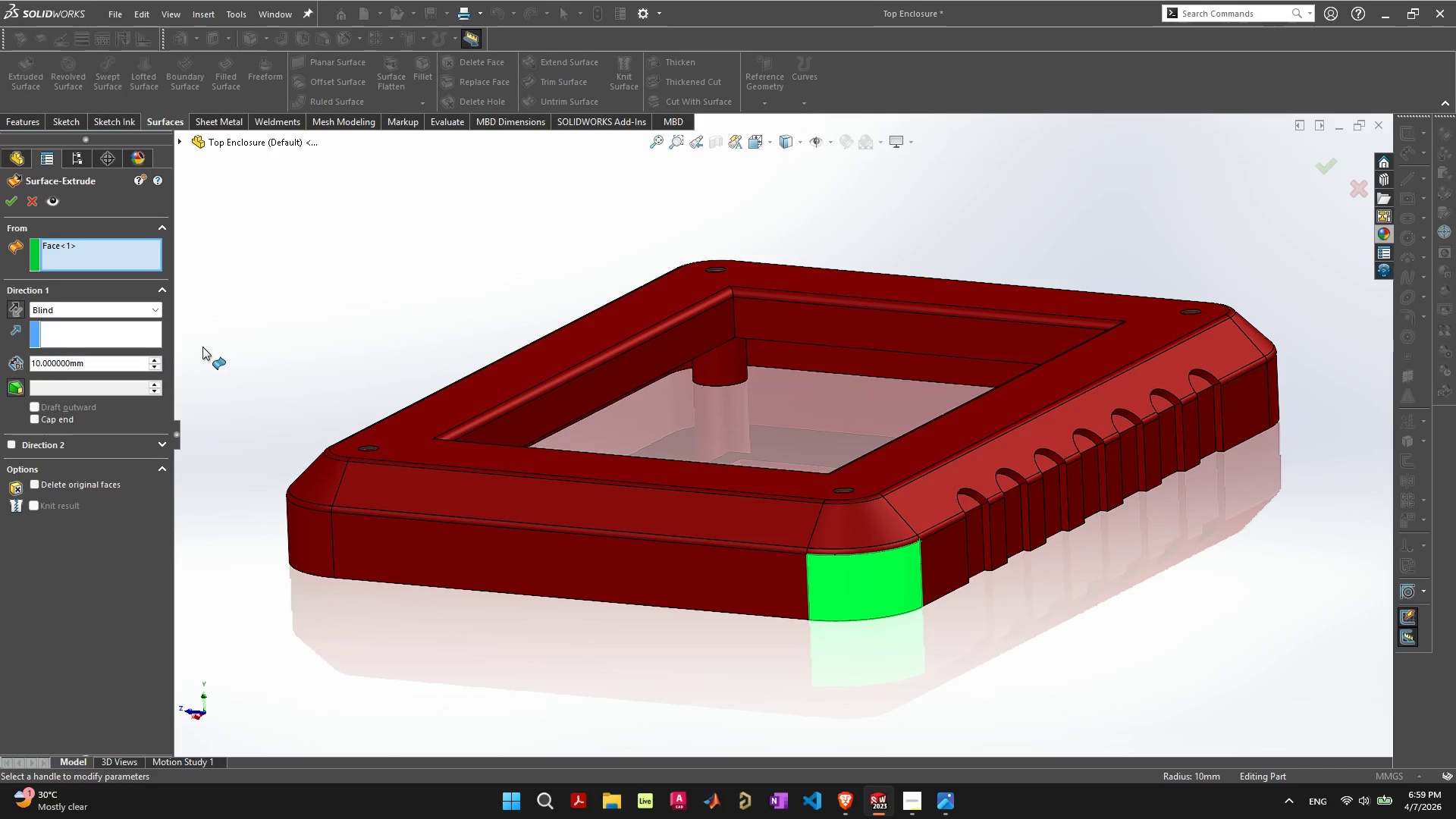 
left_click([20, 309])
 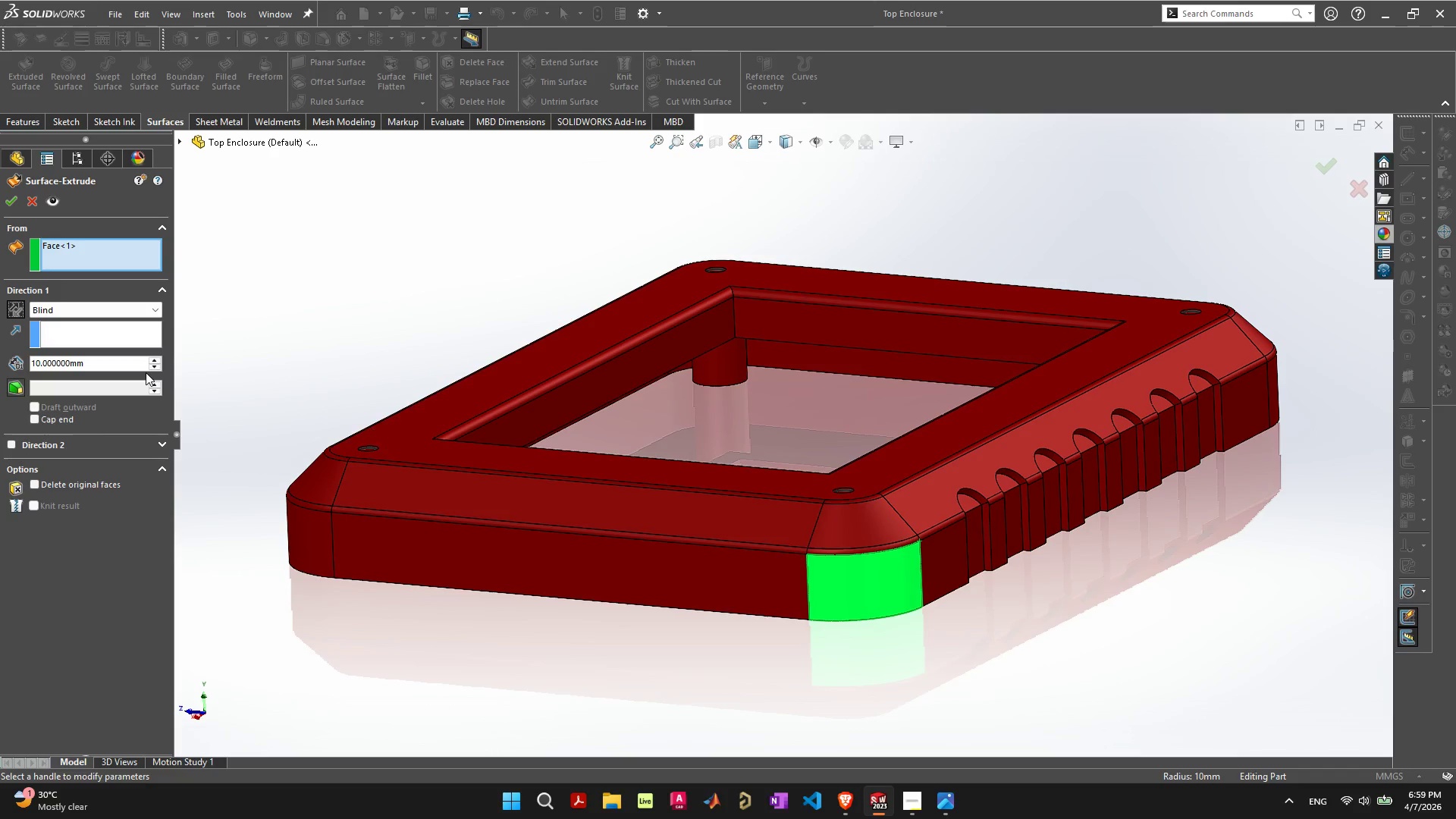 
wait(9.72)
 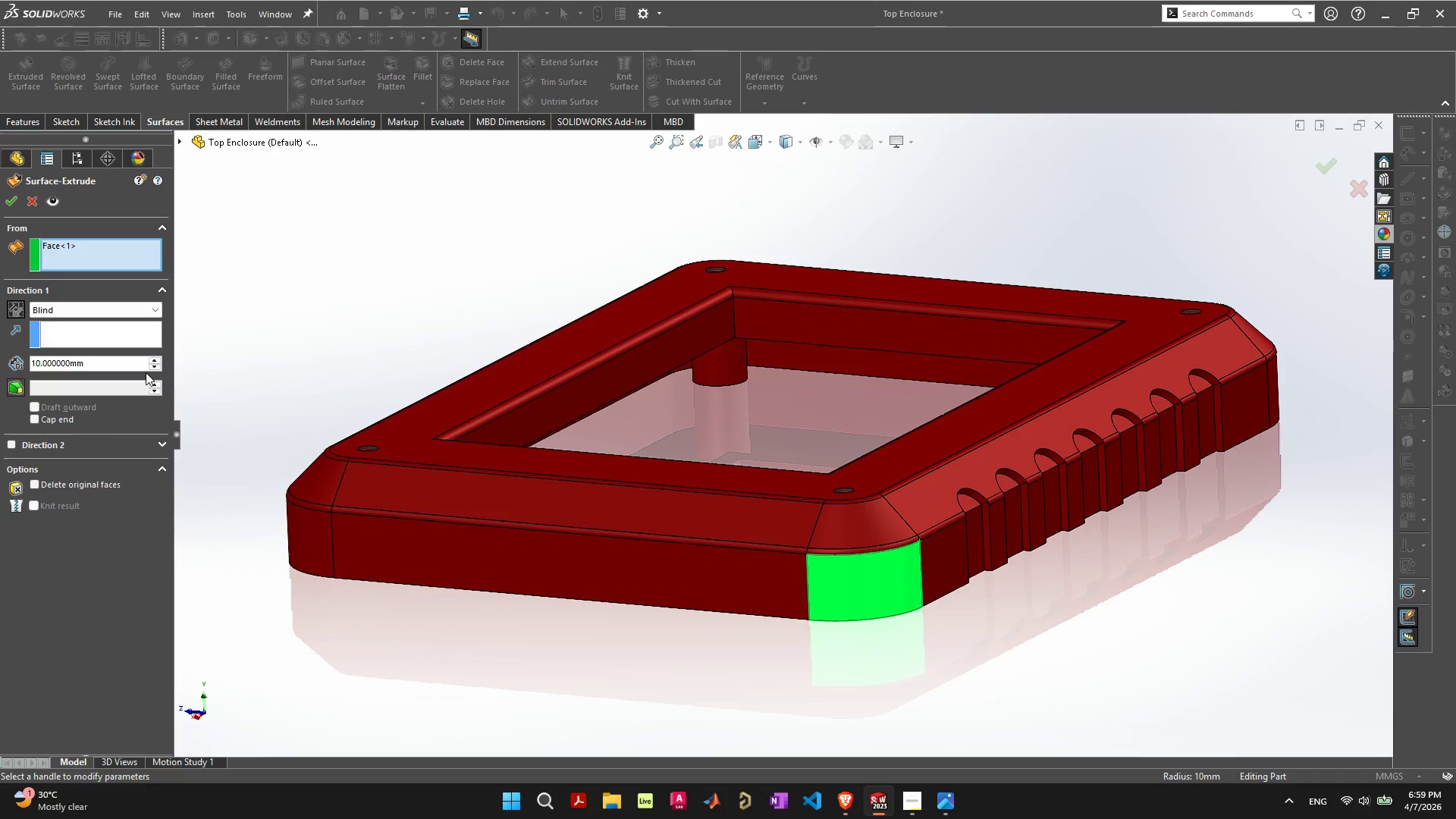 
left_click([130, 307])
 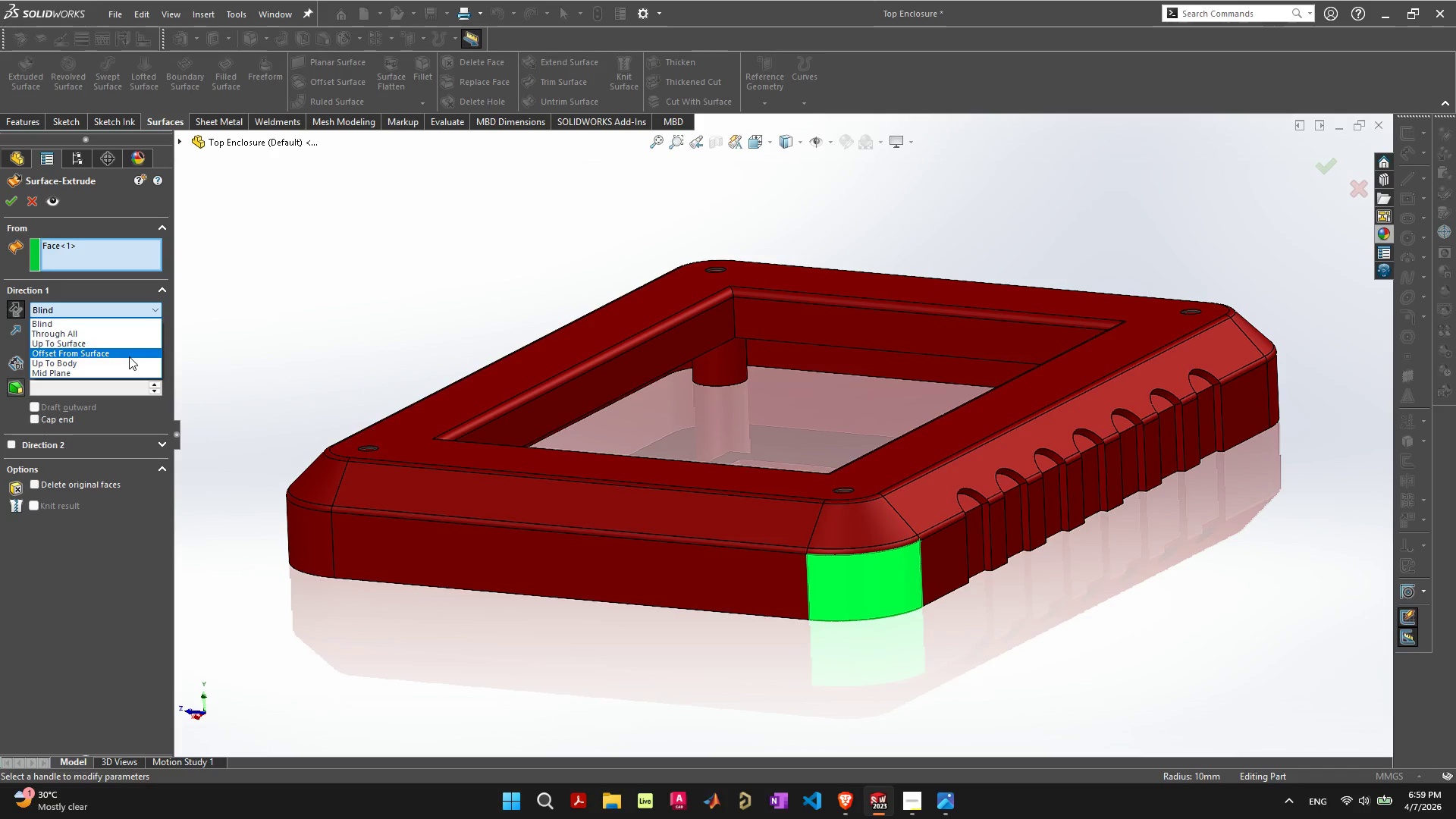 
left_click([129, 356])
 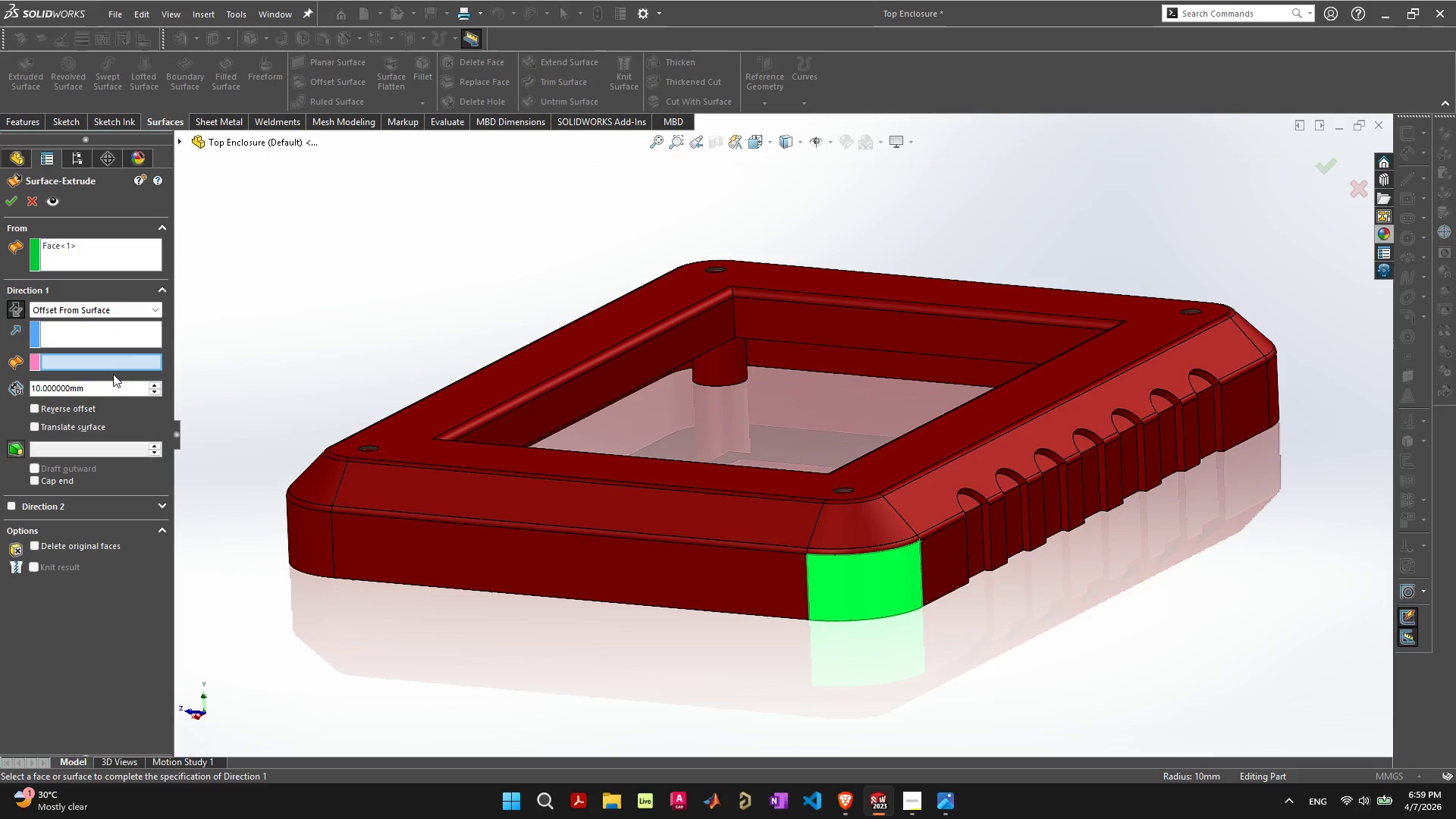 
wait(6.17)
 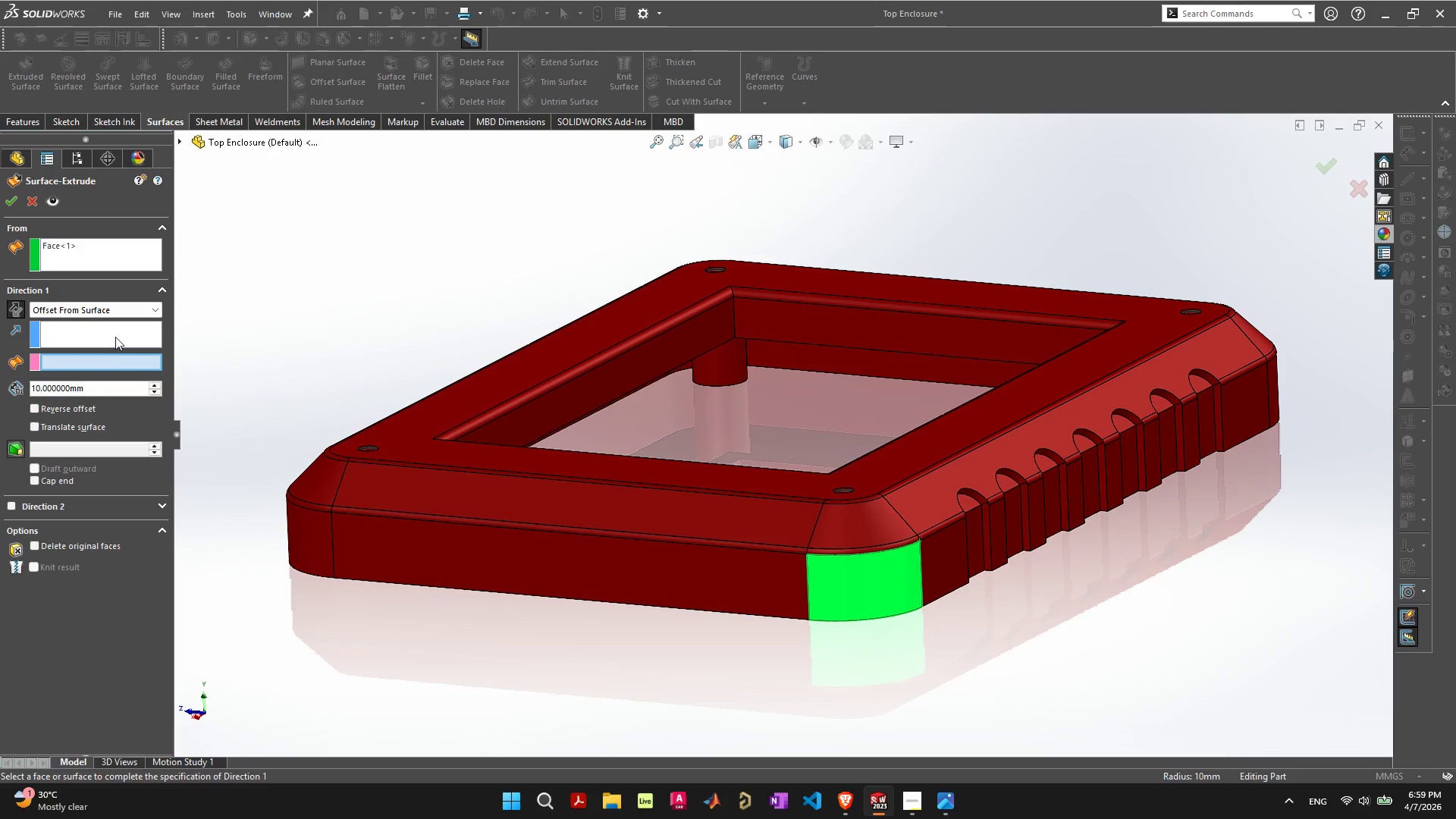 
left_click([857, 578])
 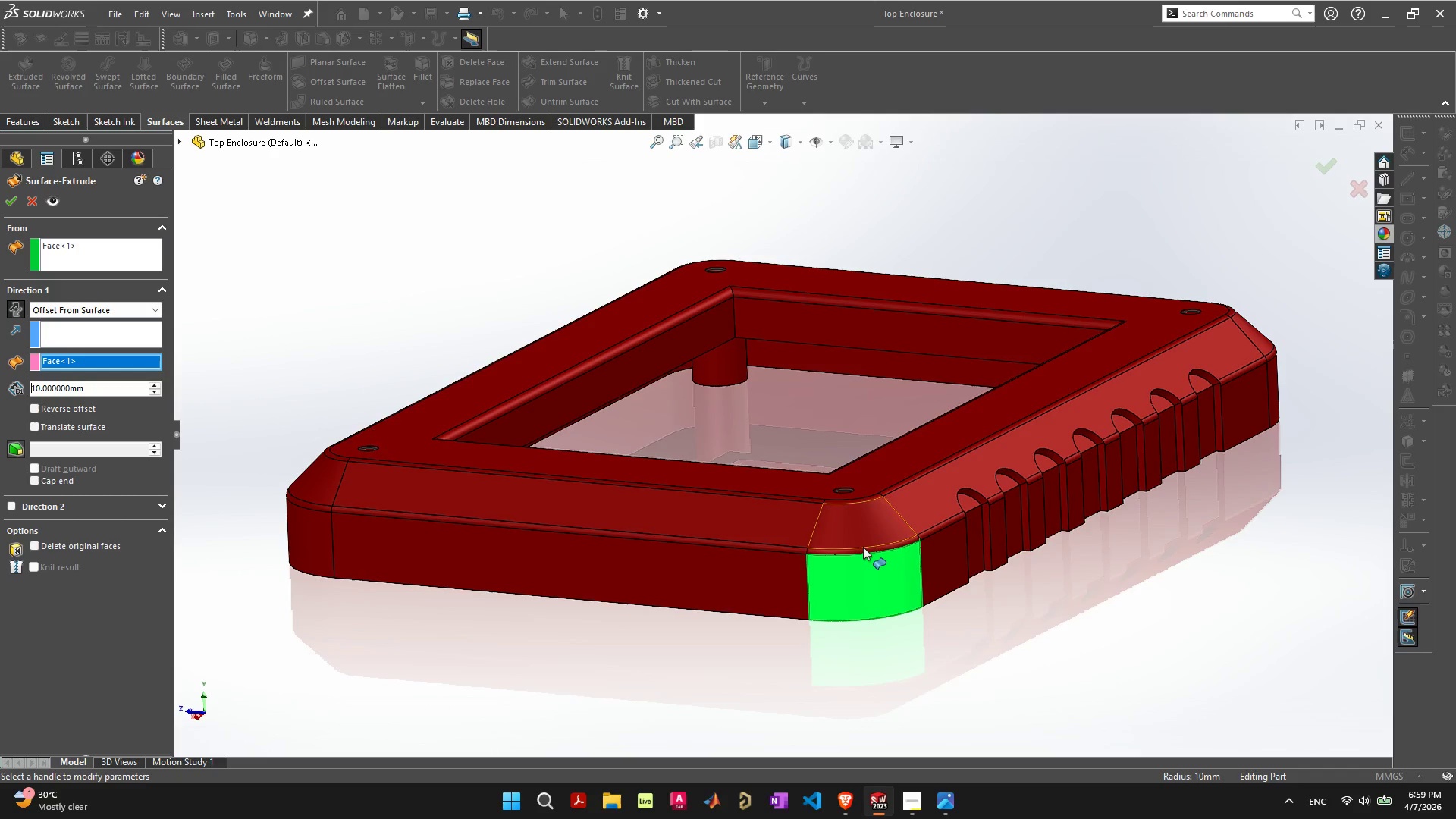 
left_click([864, 550])
 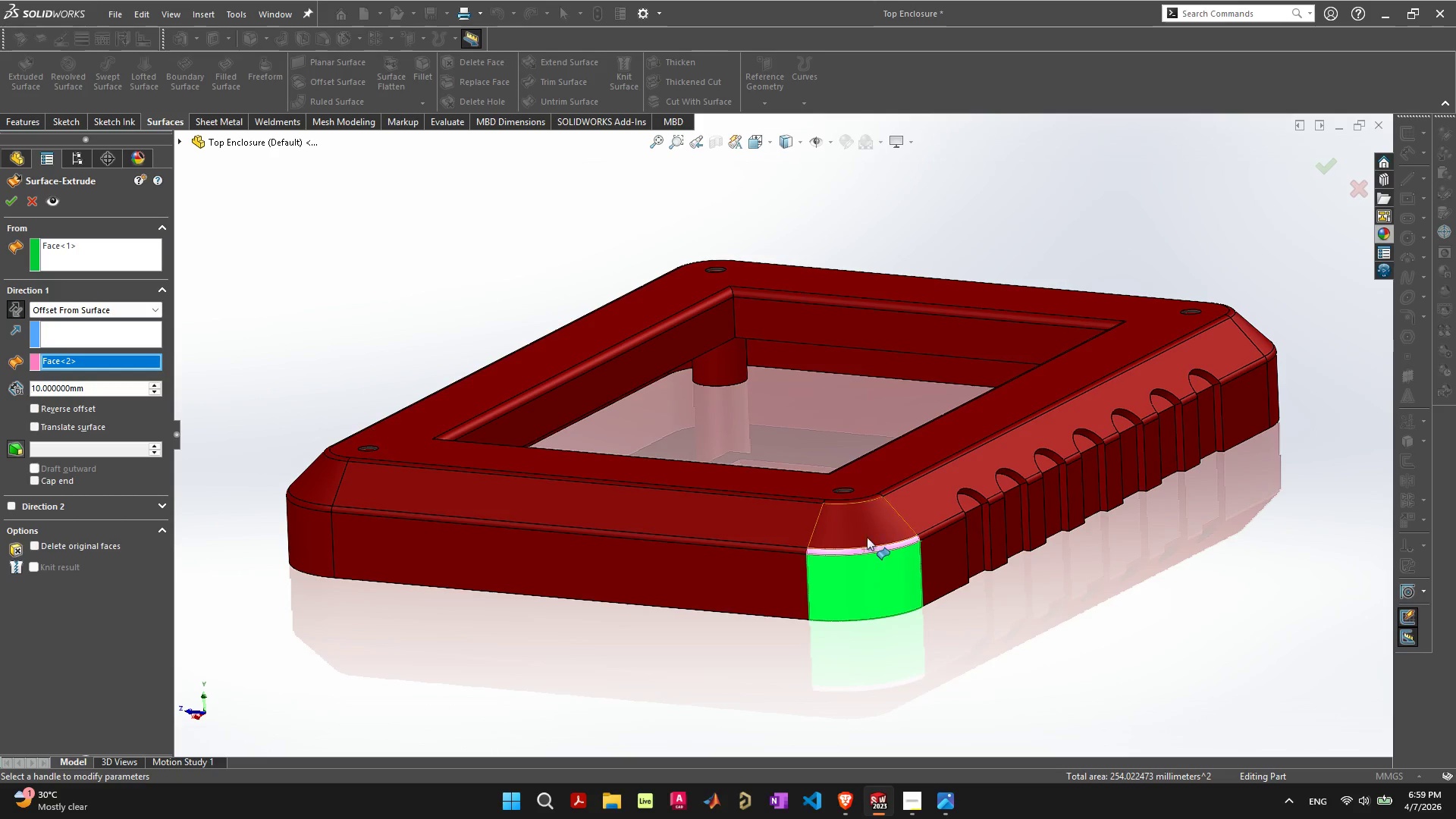 
left_click([868, 535])
 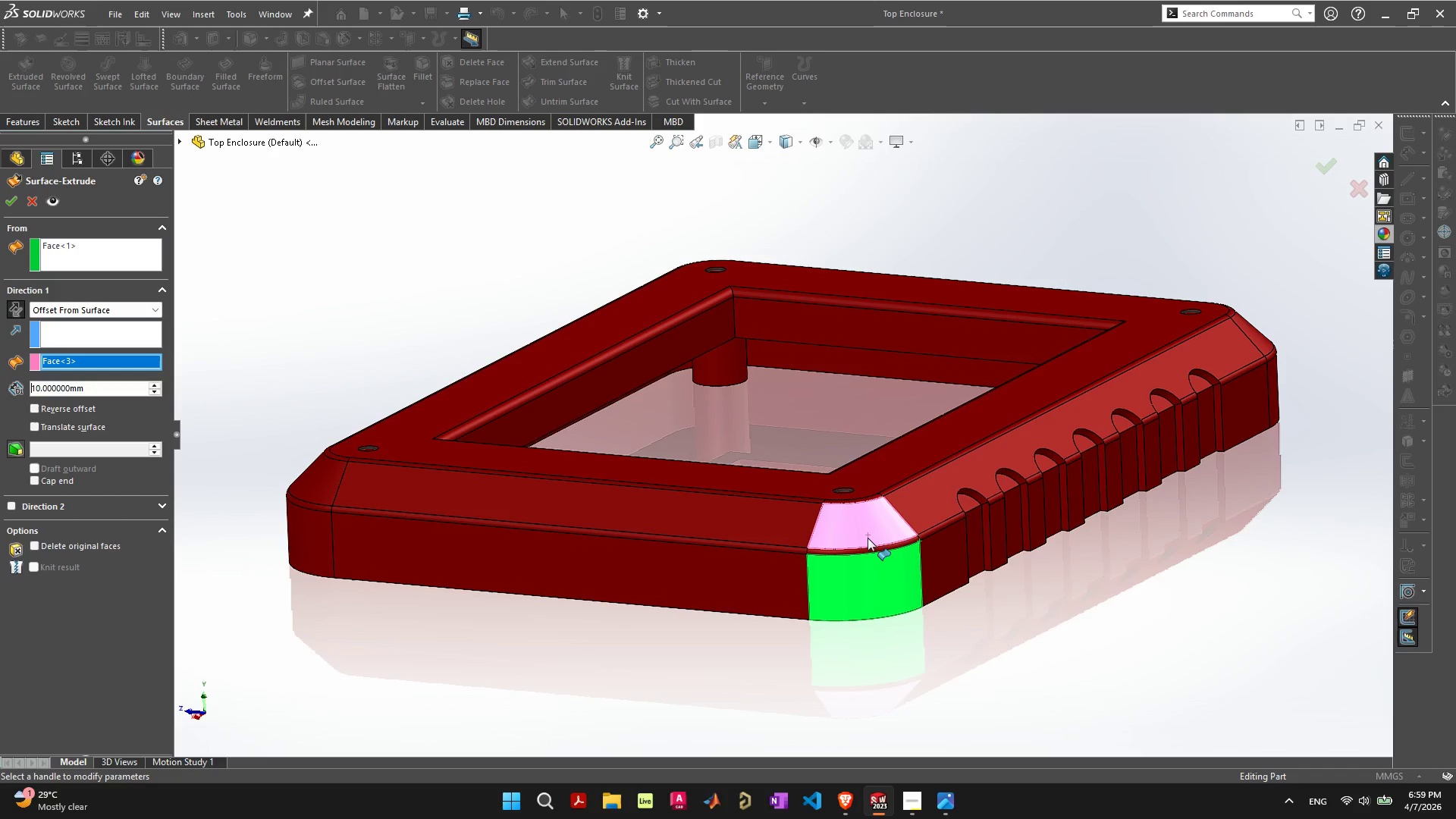 
left_click([868, 545])
 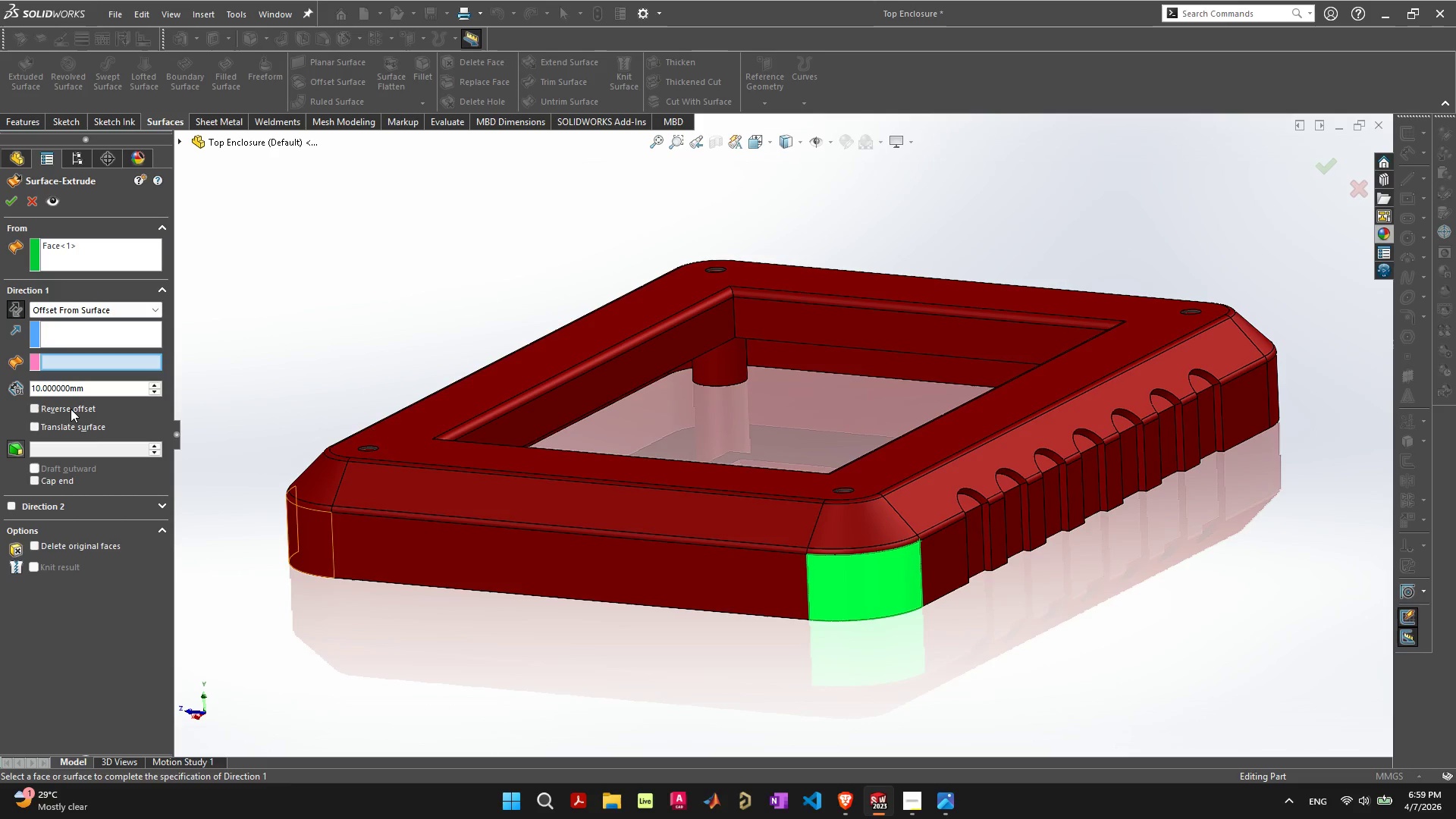 
left_click([71, 409])
 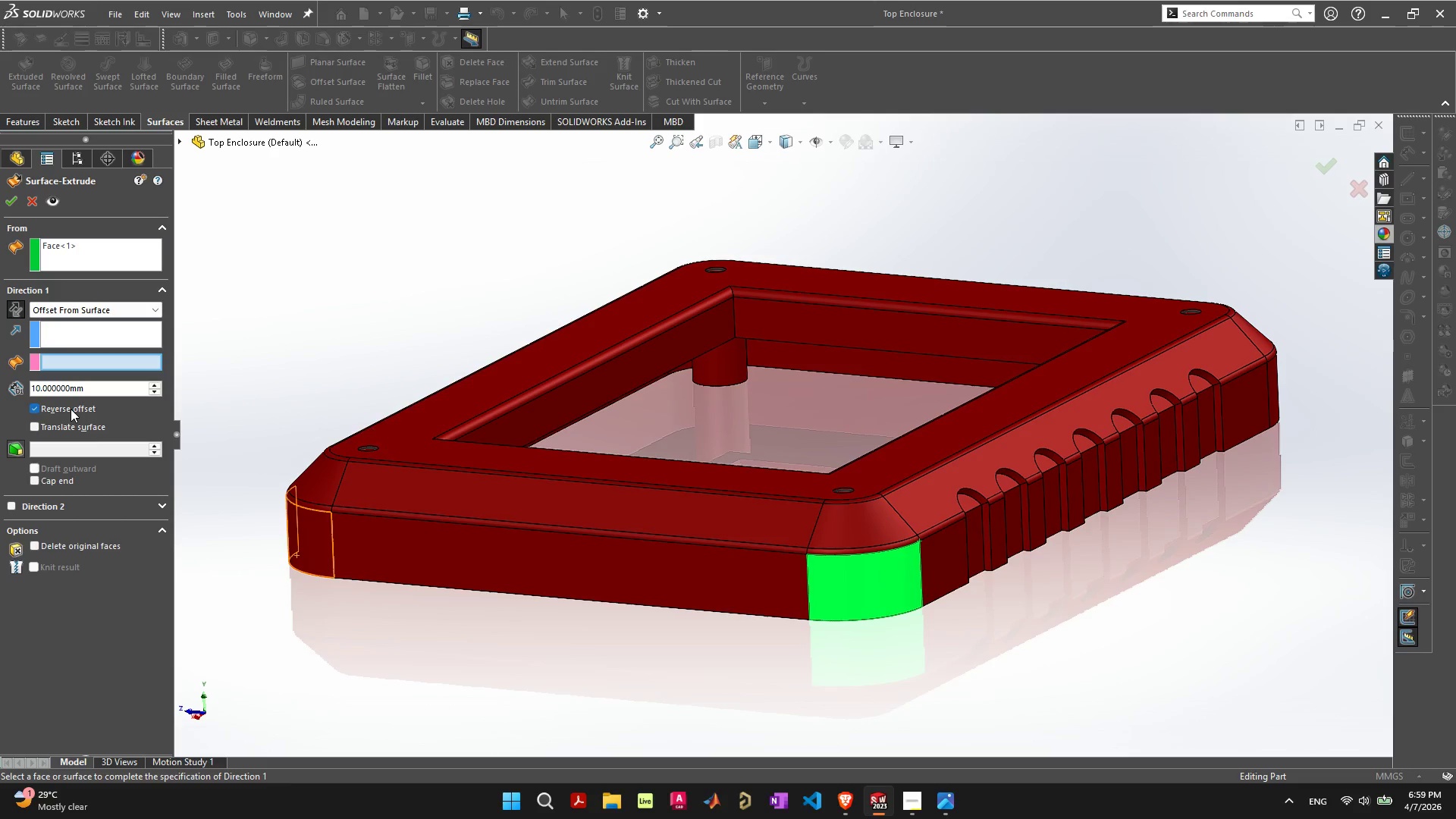 
left_click([71, 409])
 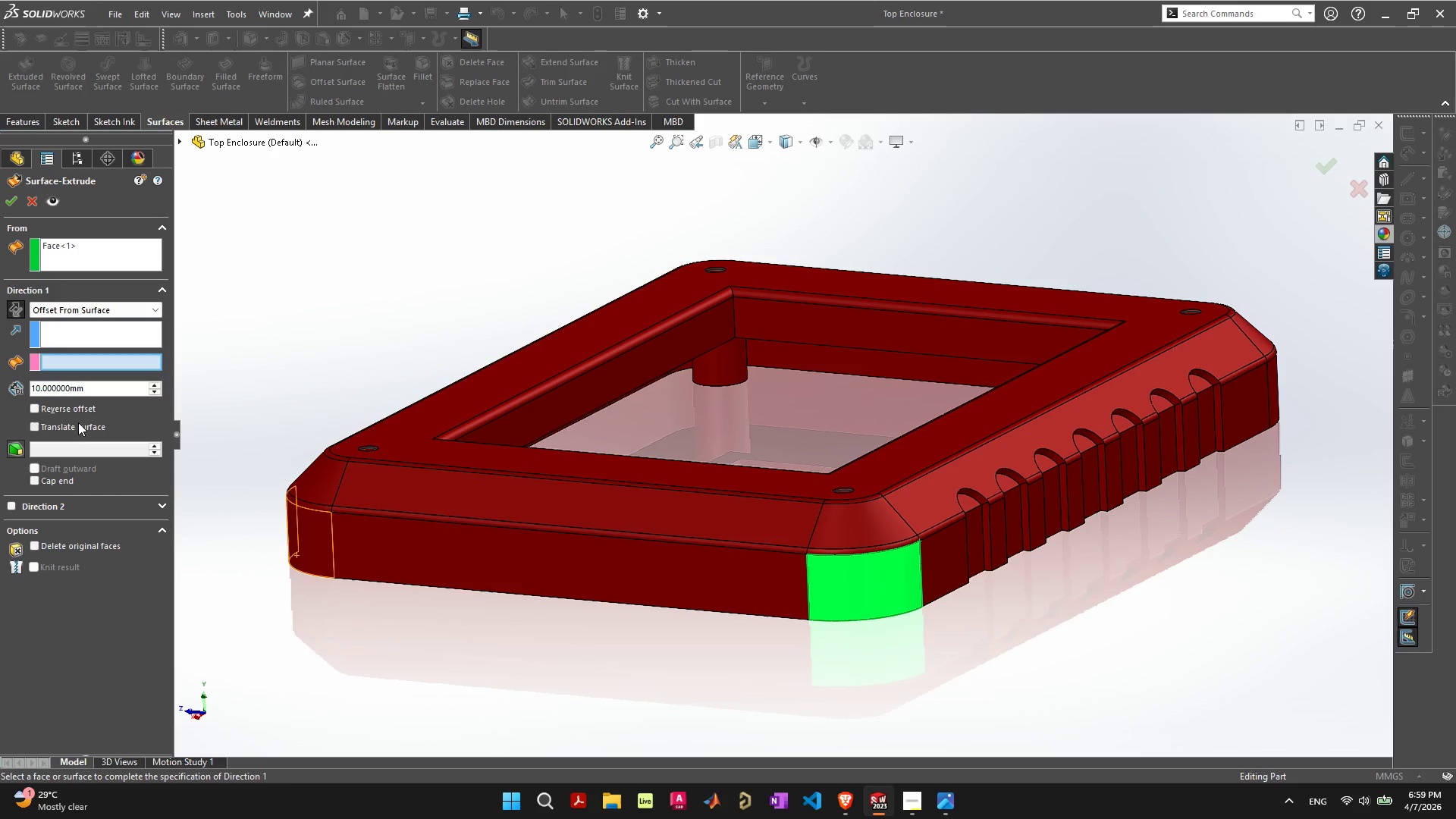 
left_click([79, 425])
 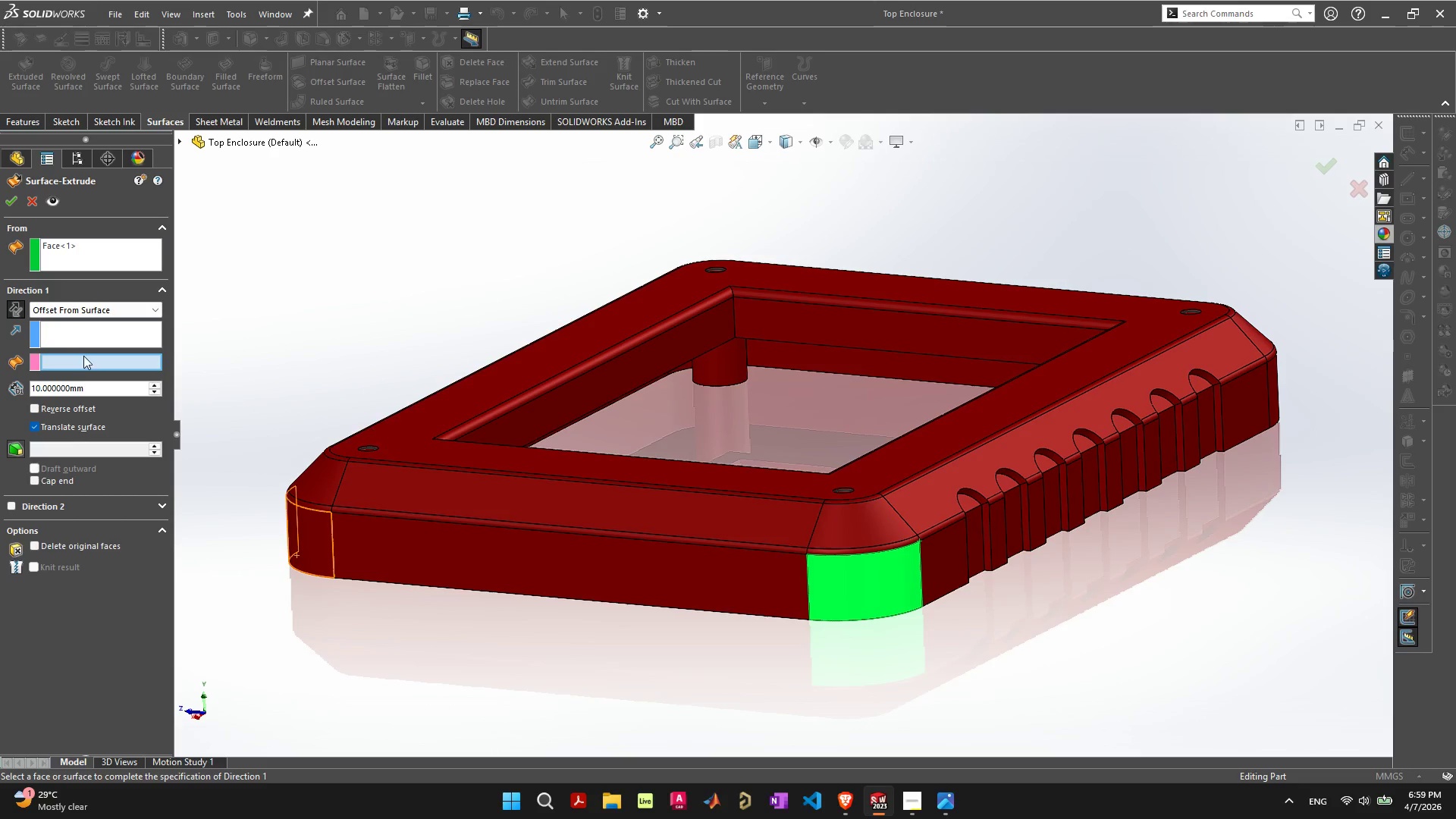 
left_click([99, 259])
 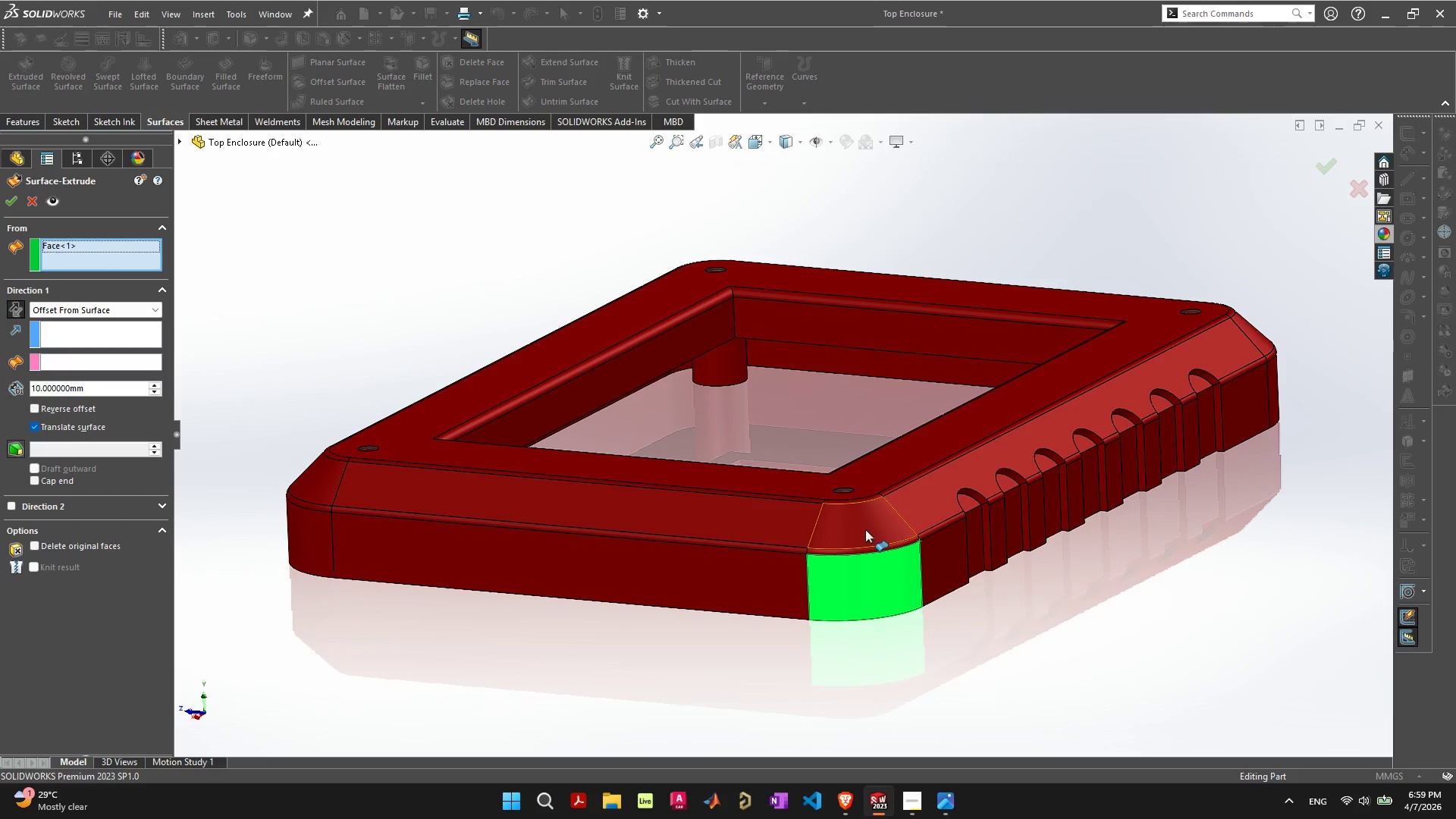 
left_click([865, 529])
 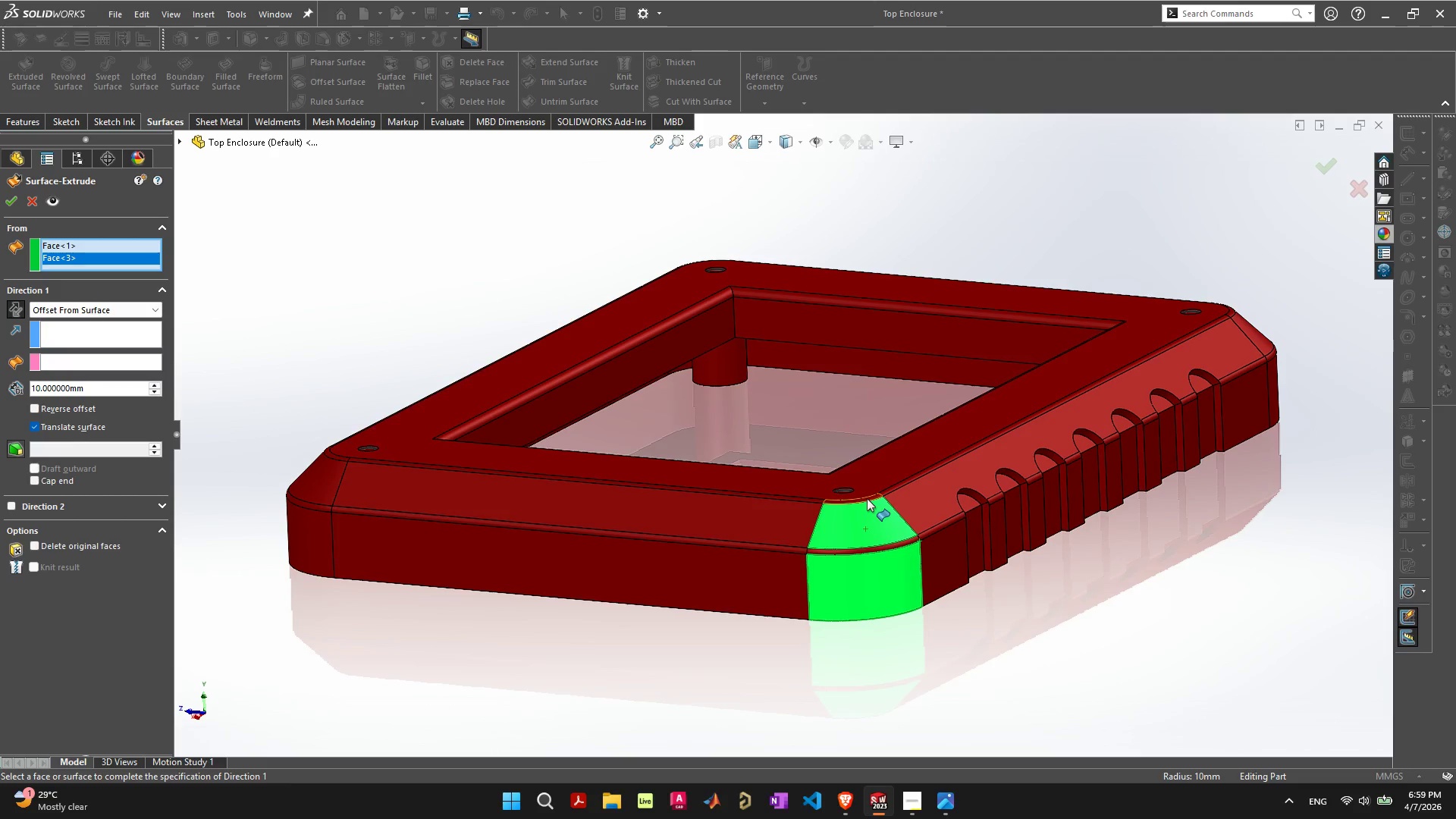 
left_click([867, 498])
 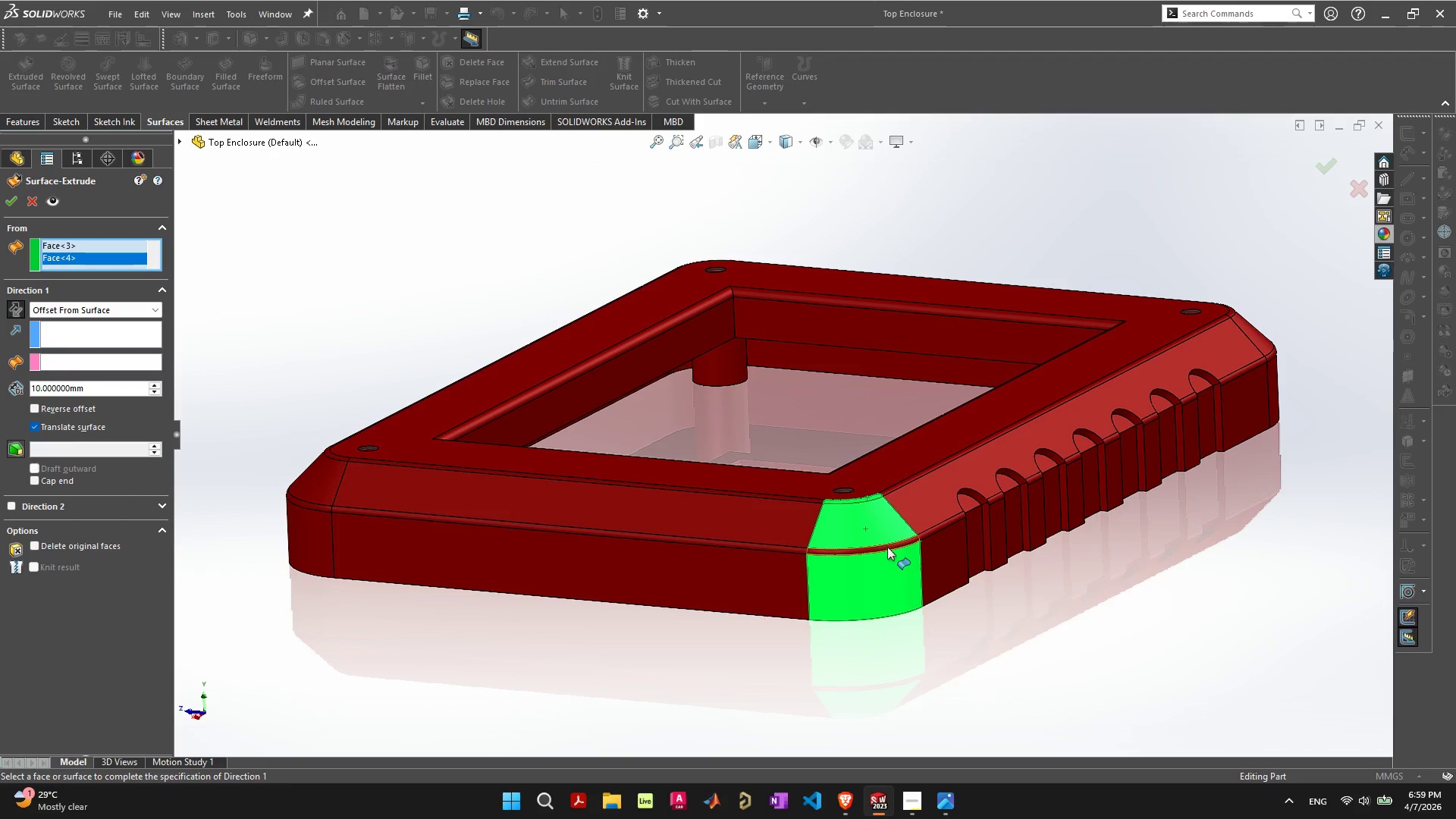 
left_click([887, 547])
 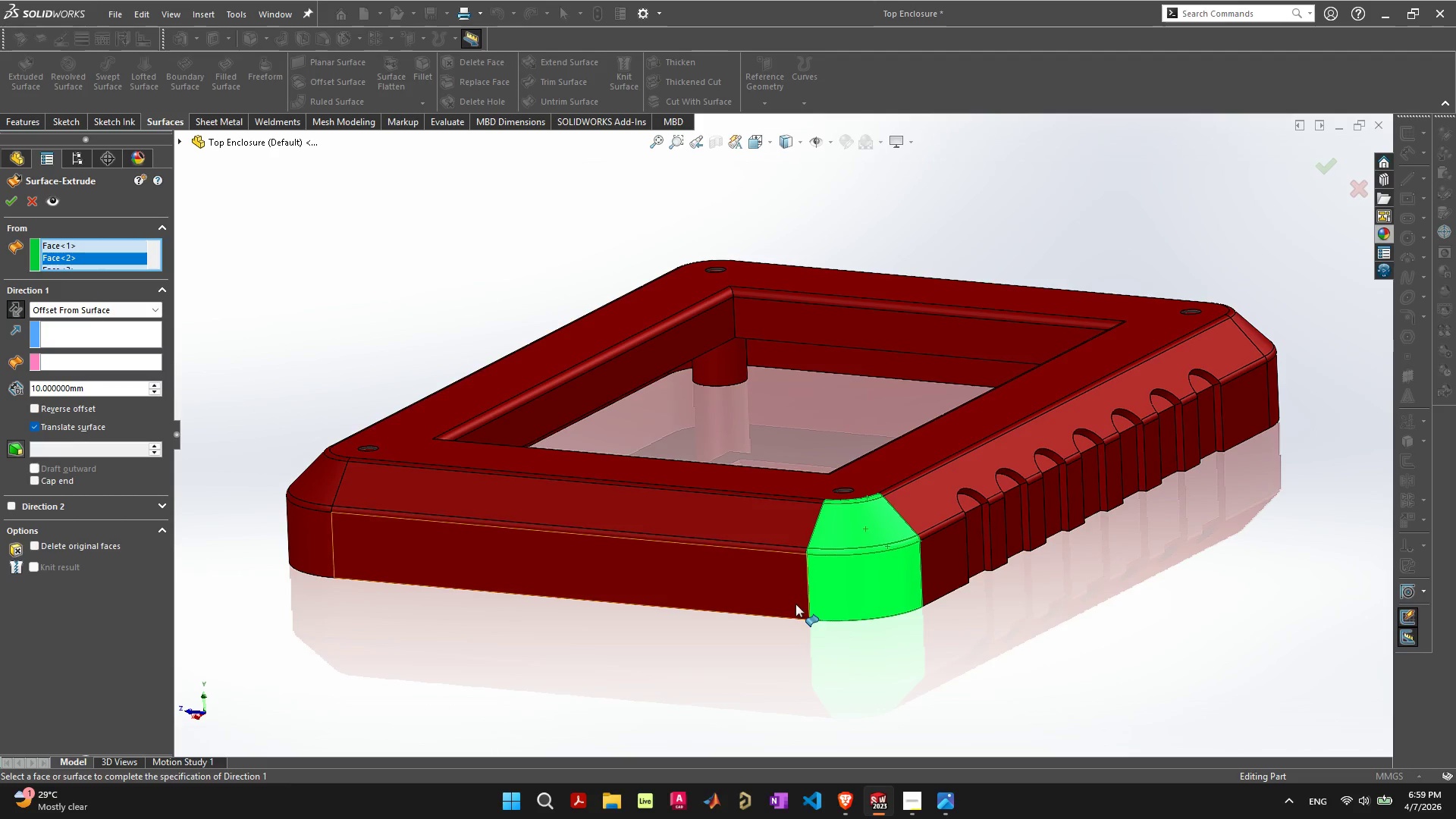 
left_click([786, 606])
 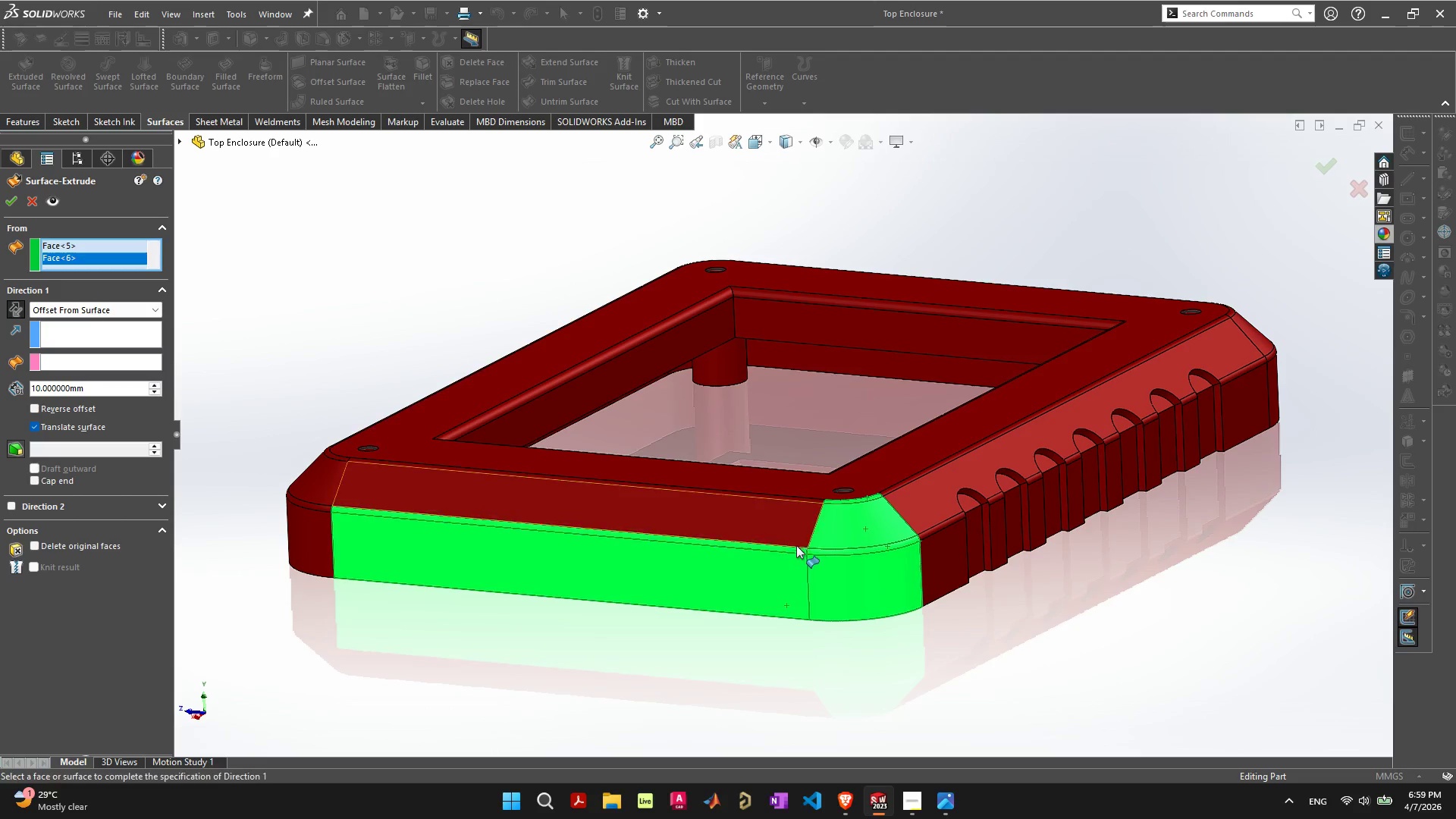 
double_click([794, 527])
 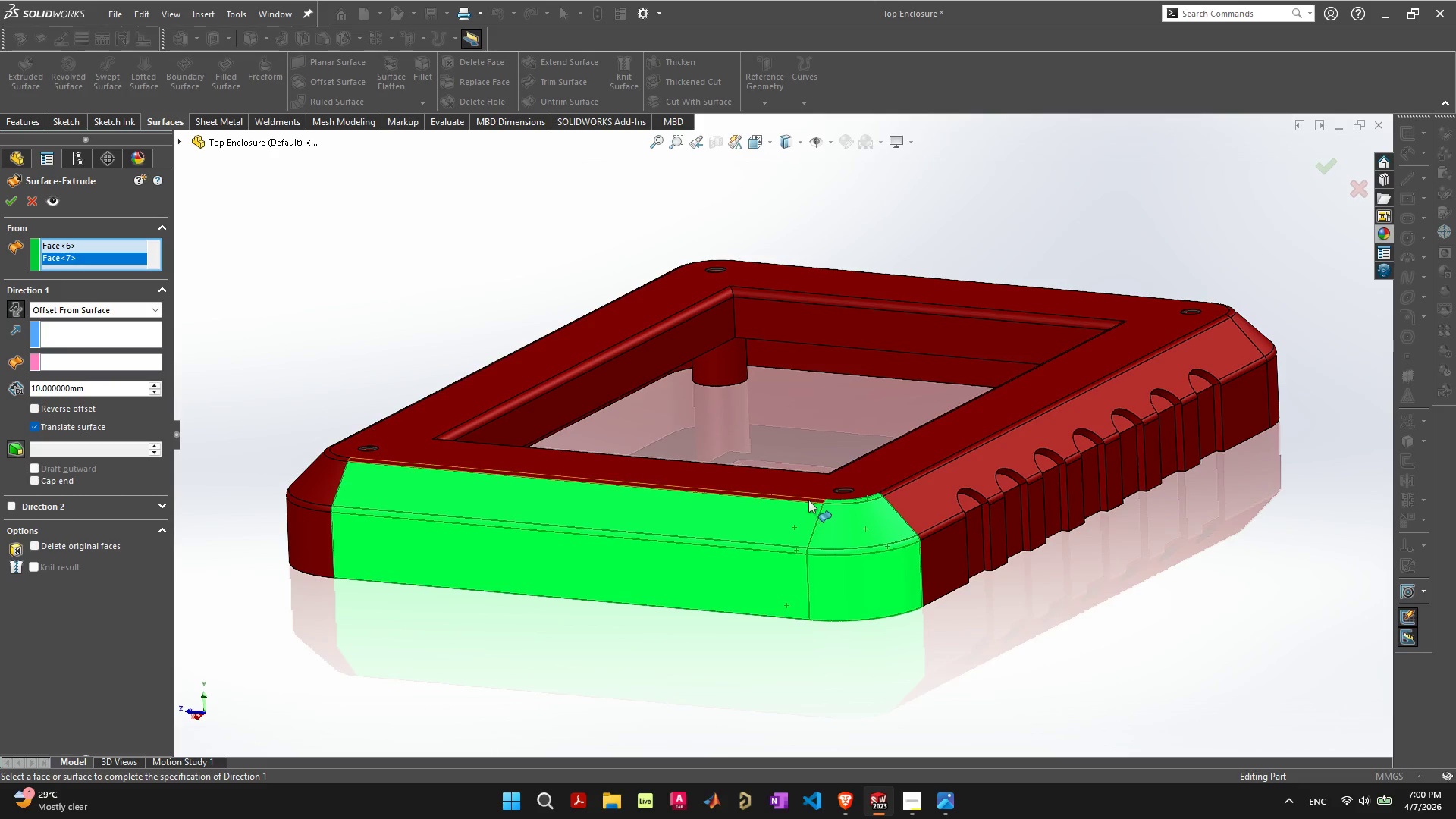 
left_click([810, 498])
 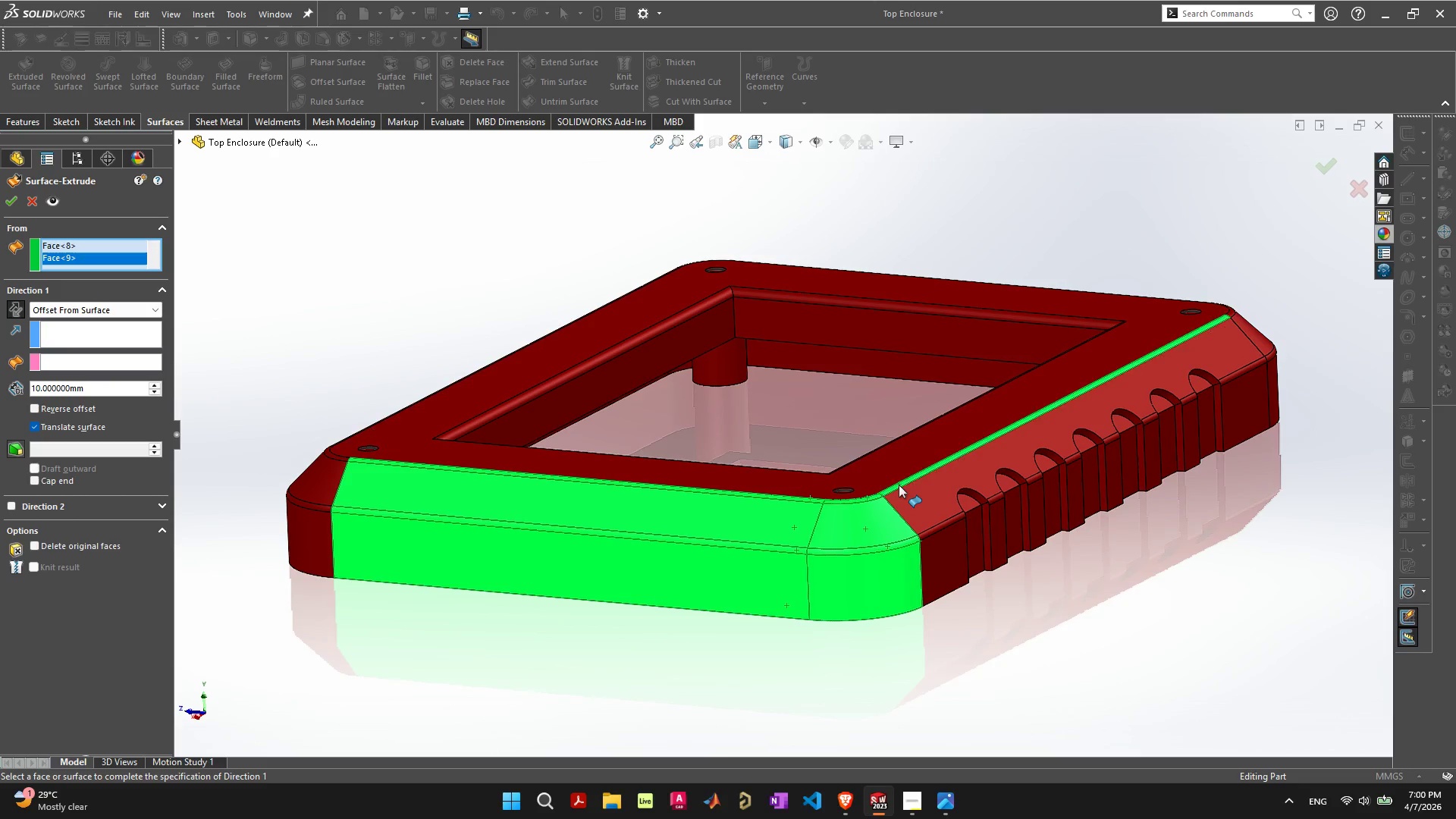 
double_click([905, 495])
 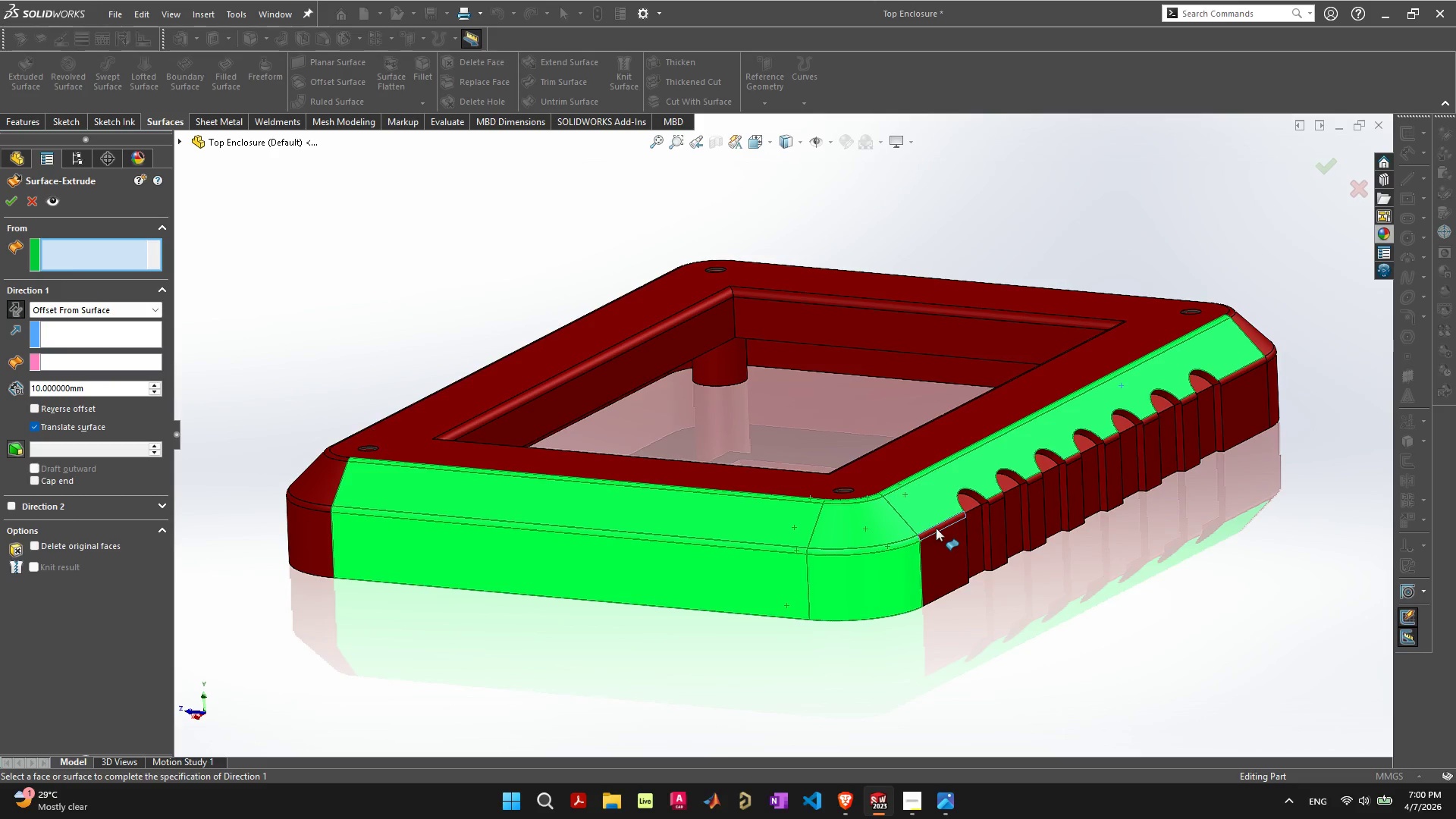 
double_click([936, 549])
 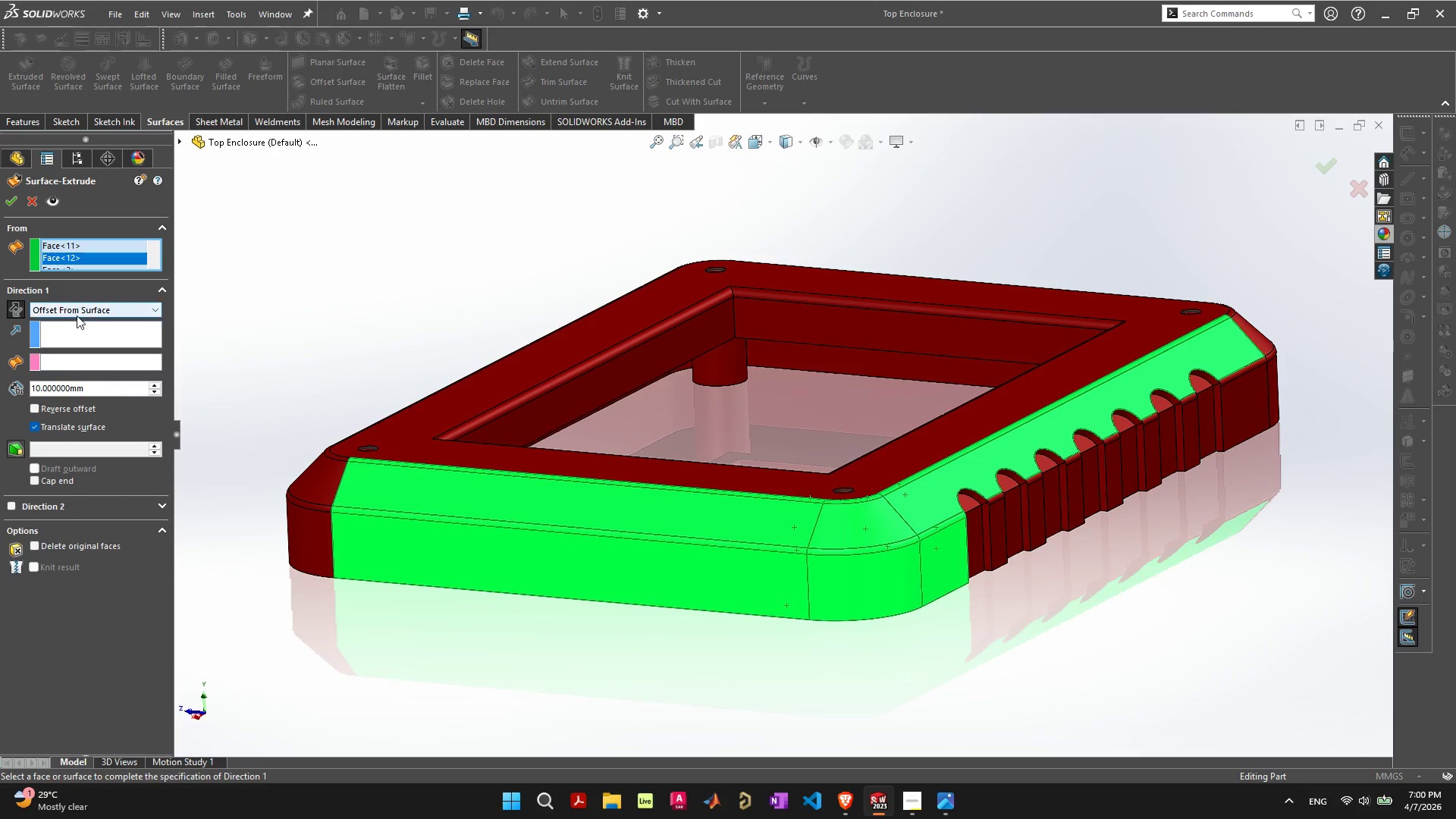 
left_click([76, 312])
 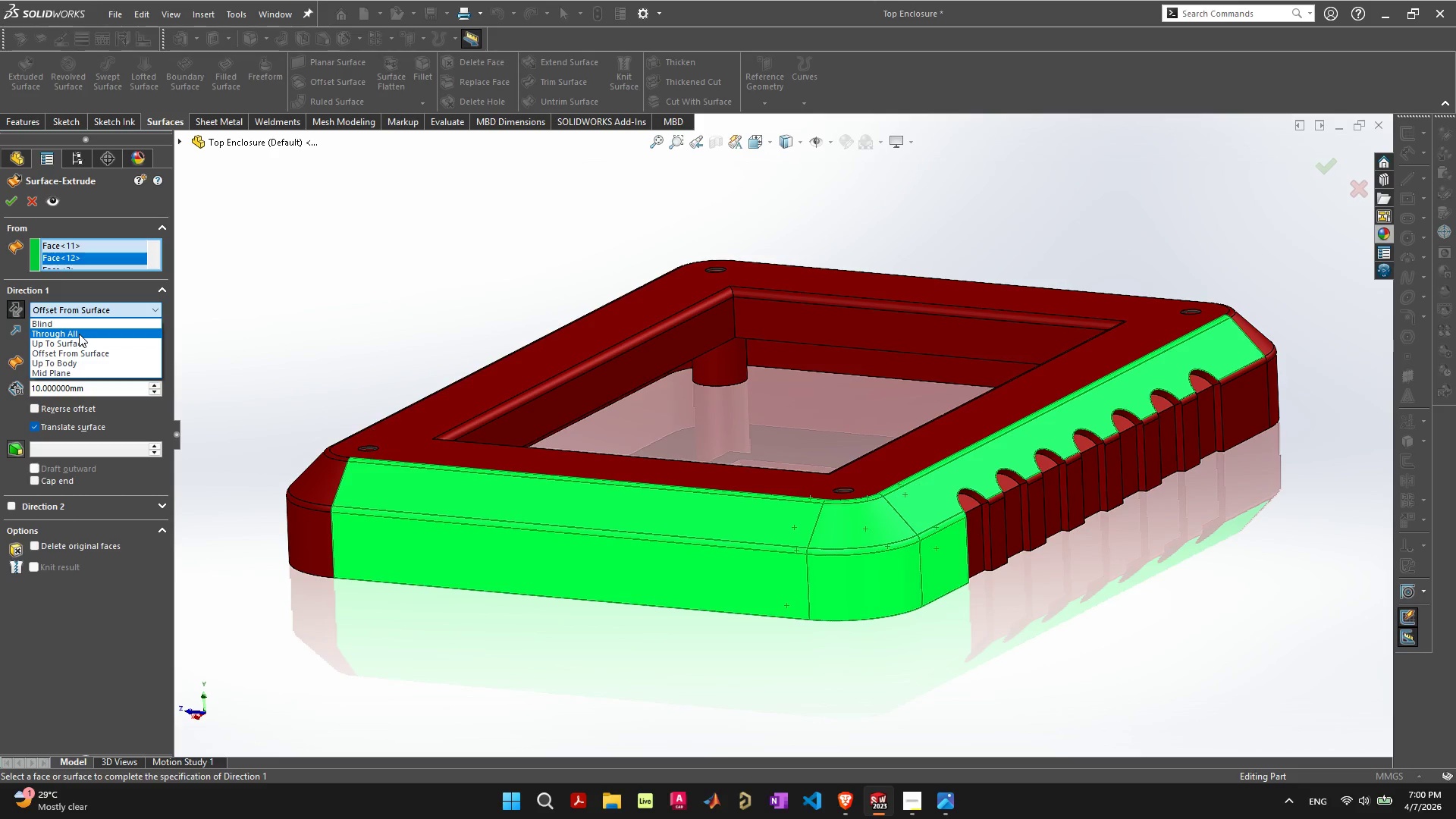 
left_click([80, 326])
 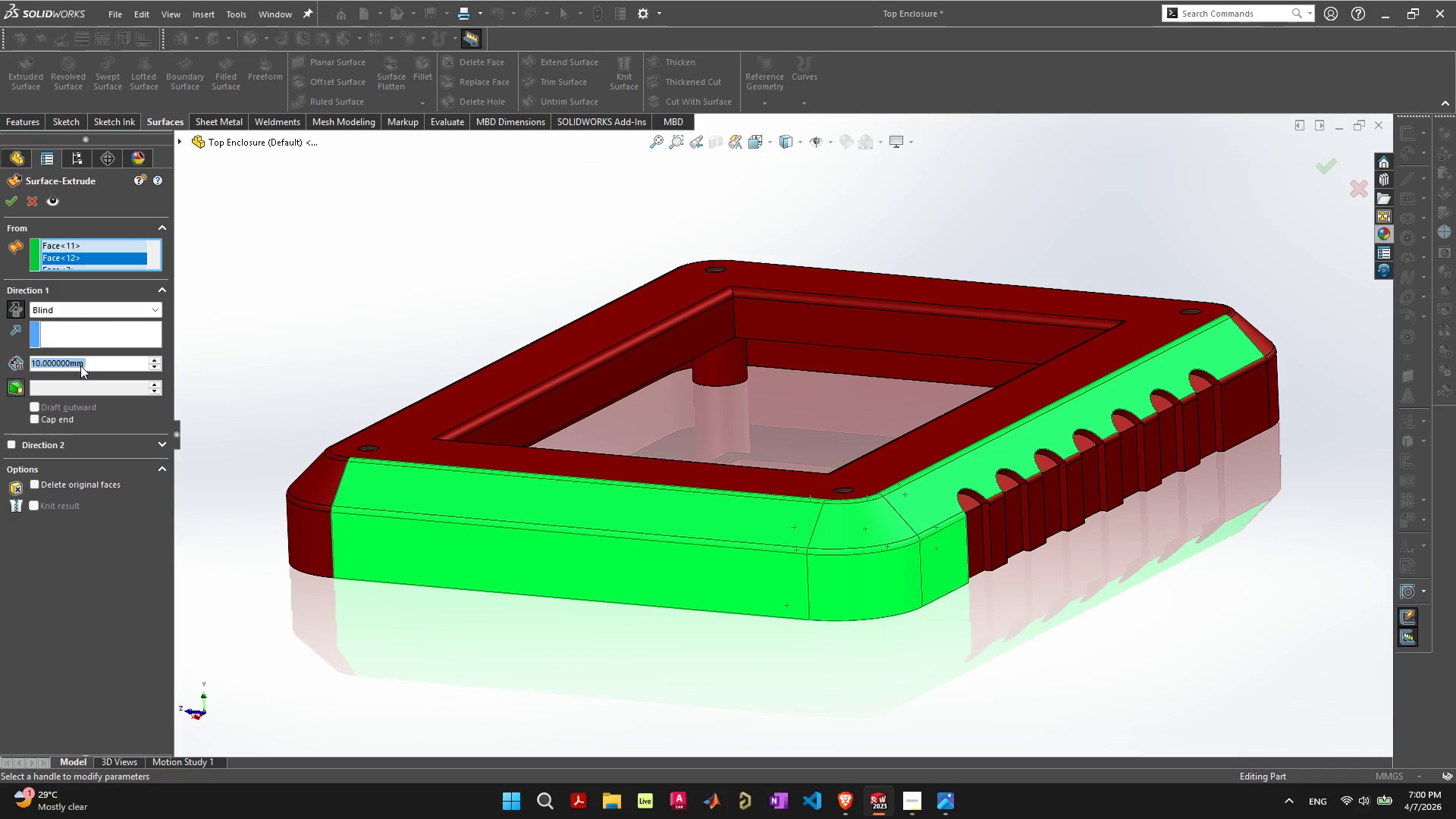 
left_click([81, 313])
 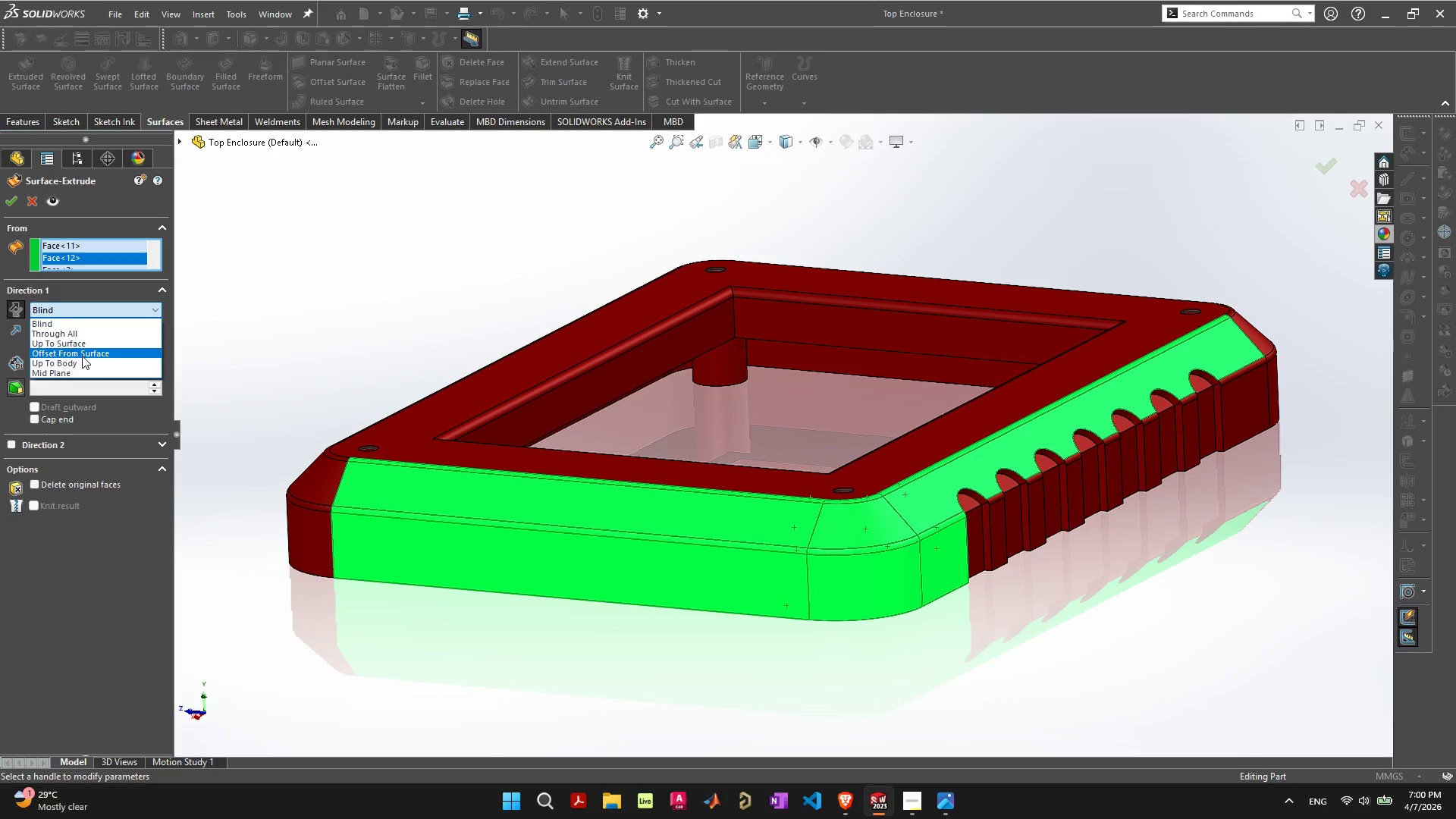 
left_click([82, 356])
 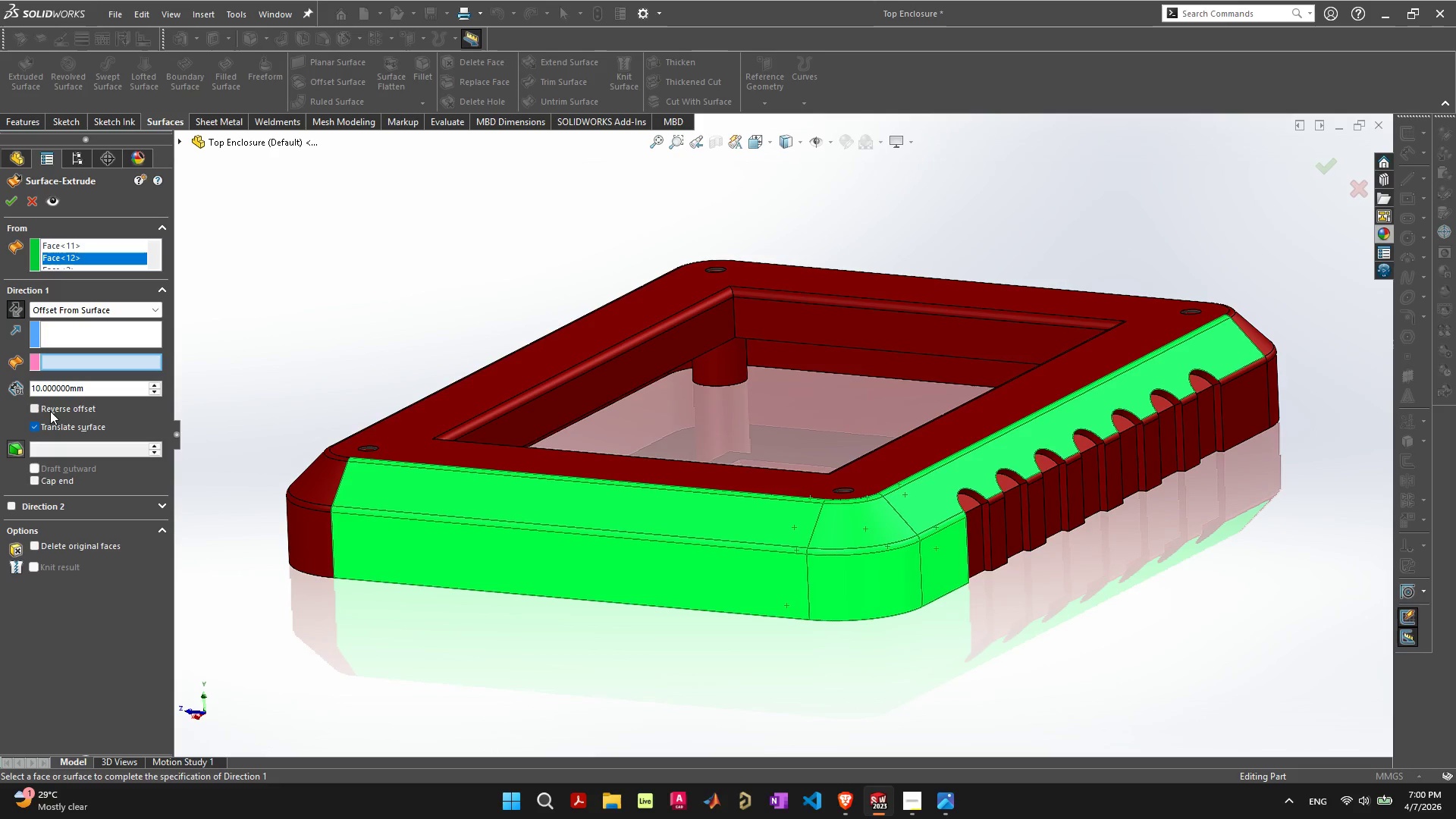 
left_click_drag(start_coordinate=[94, 393], to_coordinate=[0, 391])
 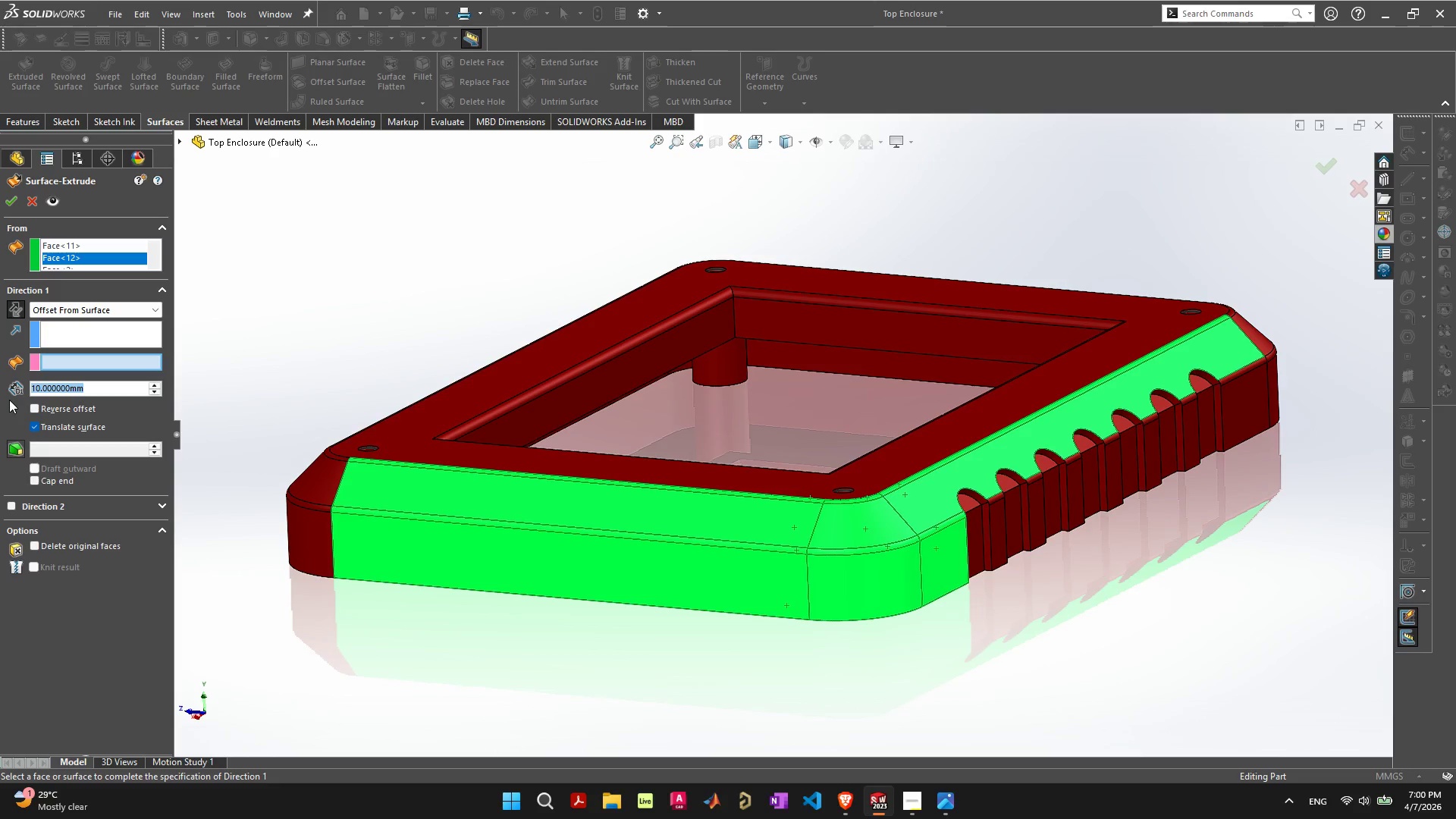 
key(2)
 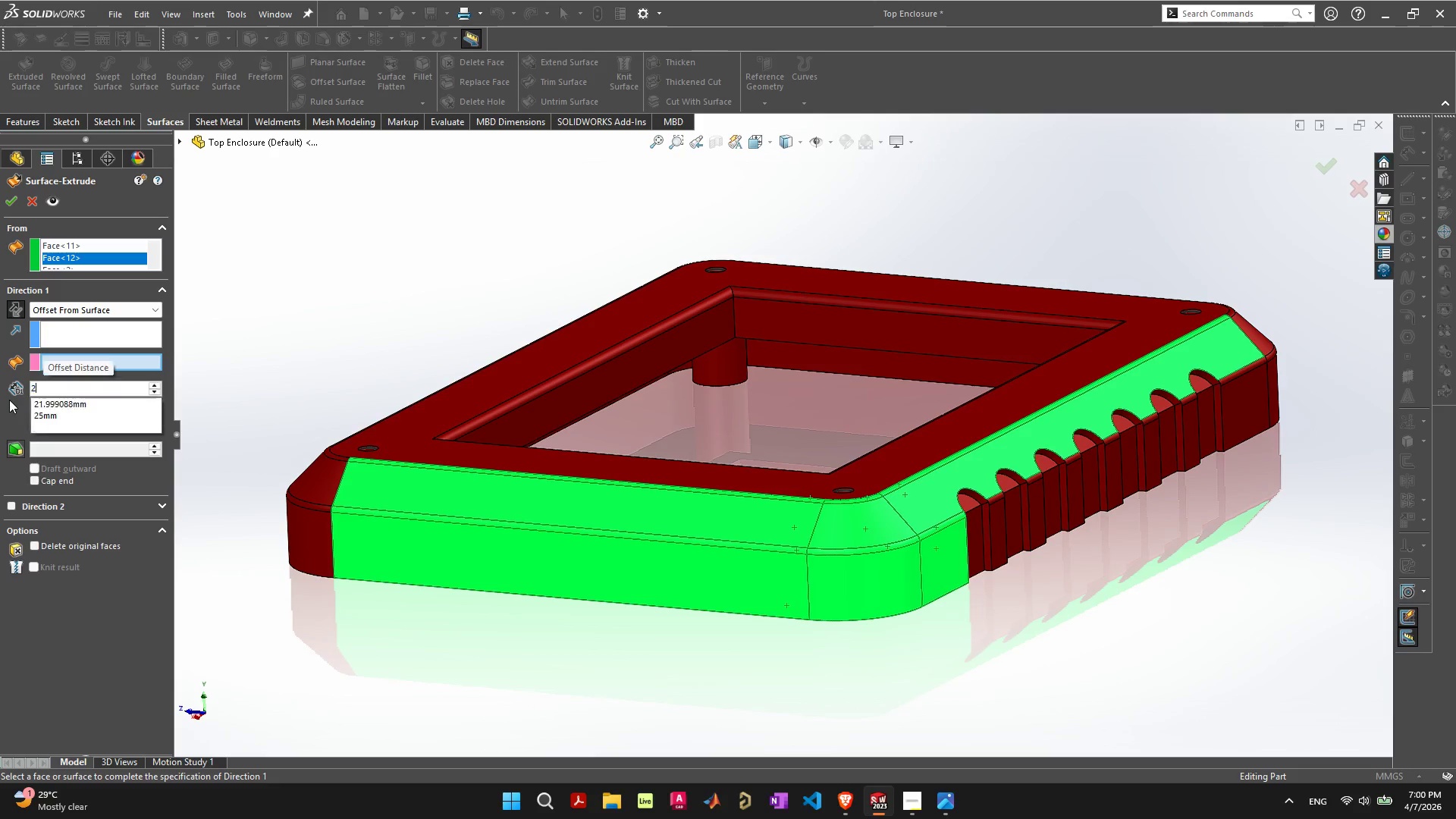 
key(Enter)
 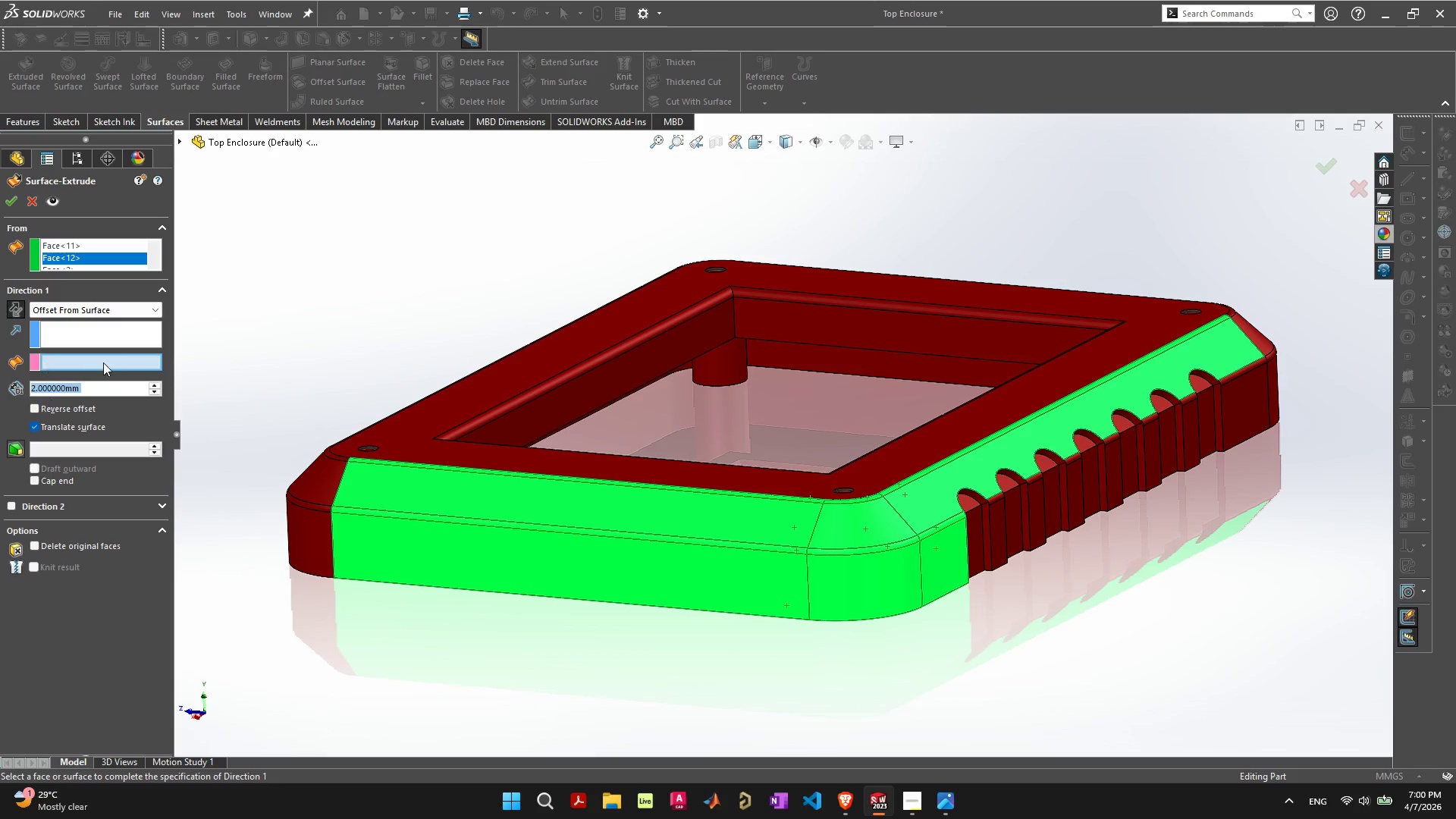 
left_click([103, 362])
 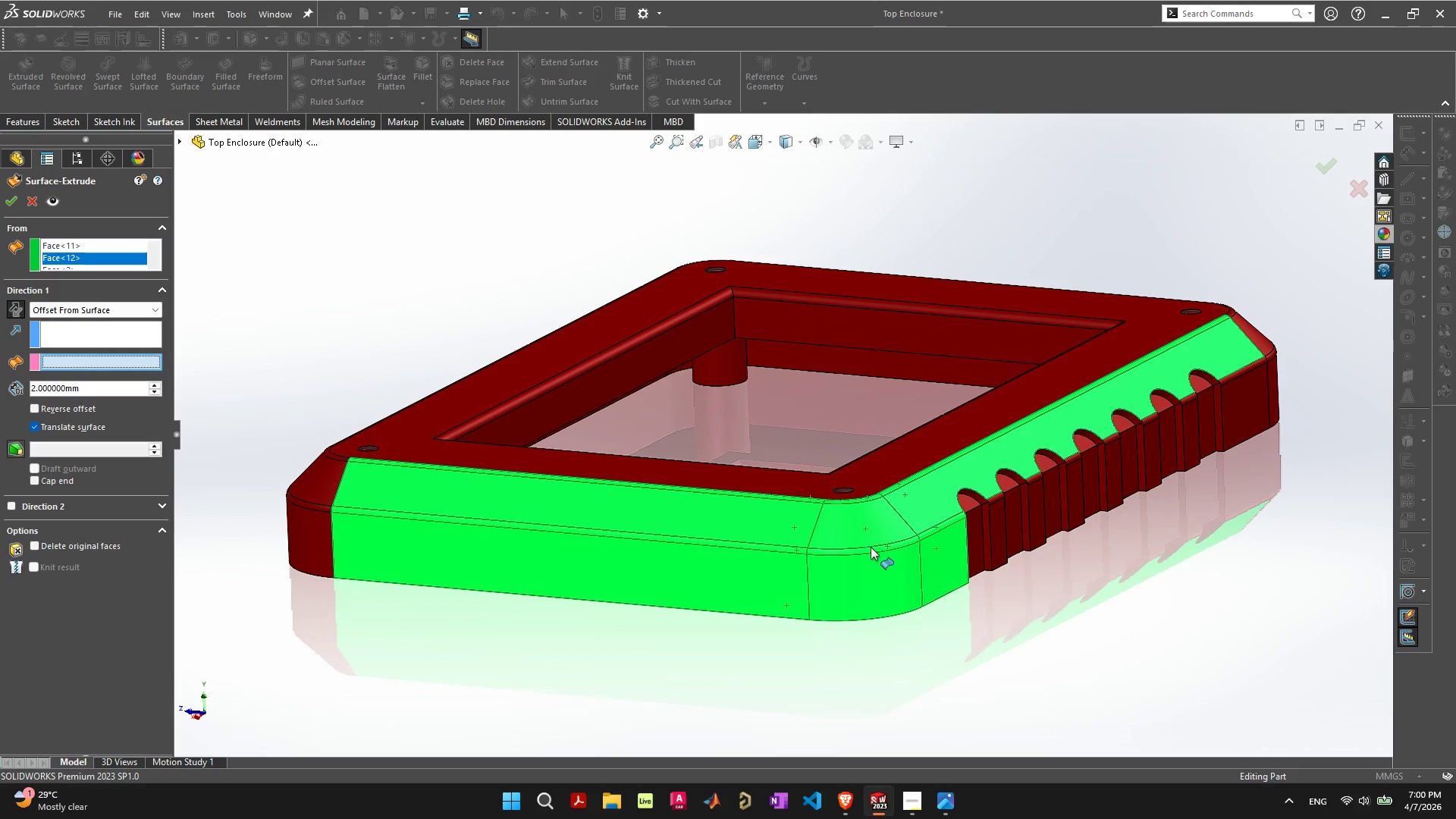 
mouse_move([843, 521])
 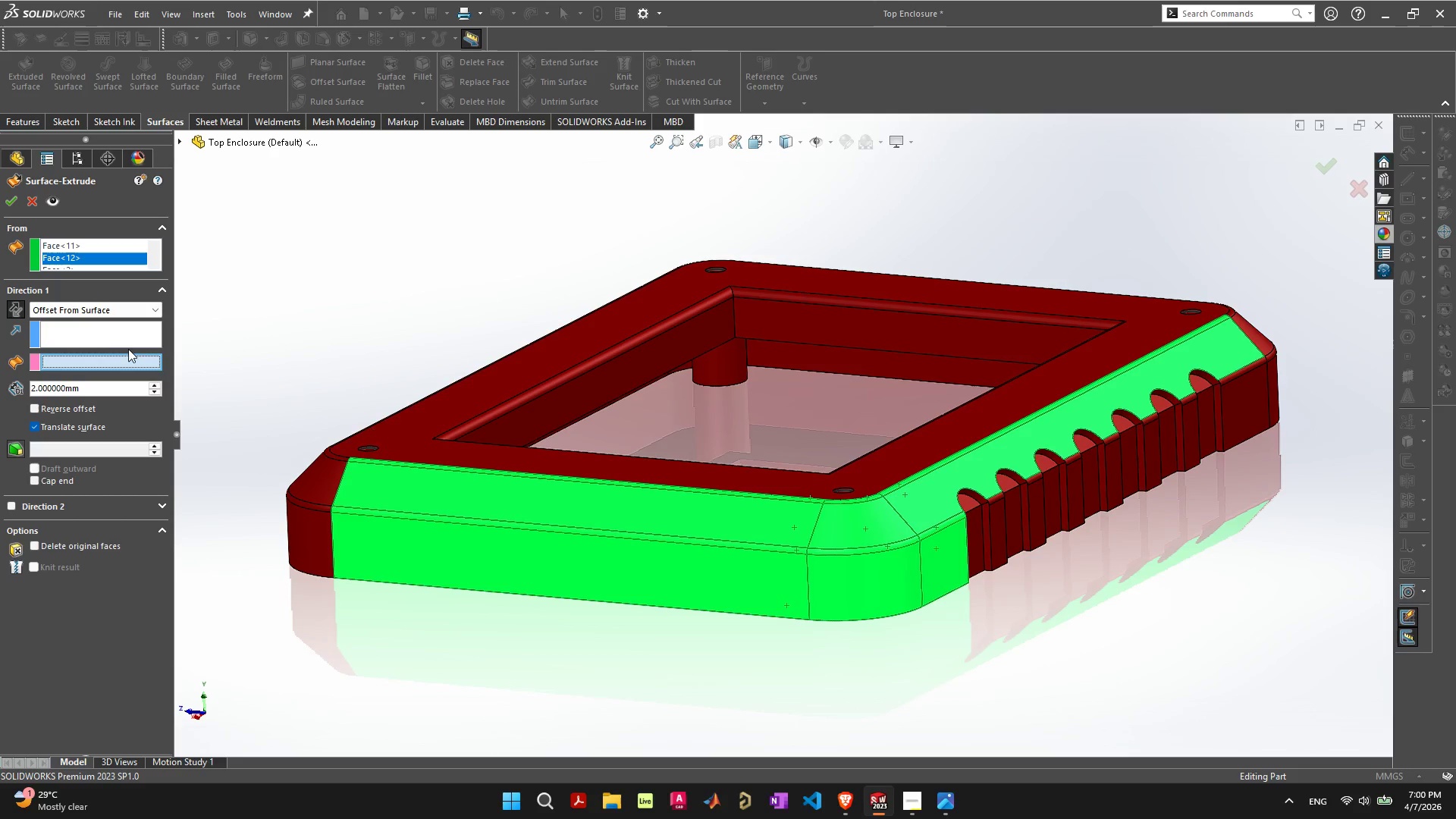 
left_click([120, 332])
 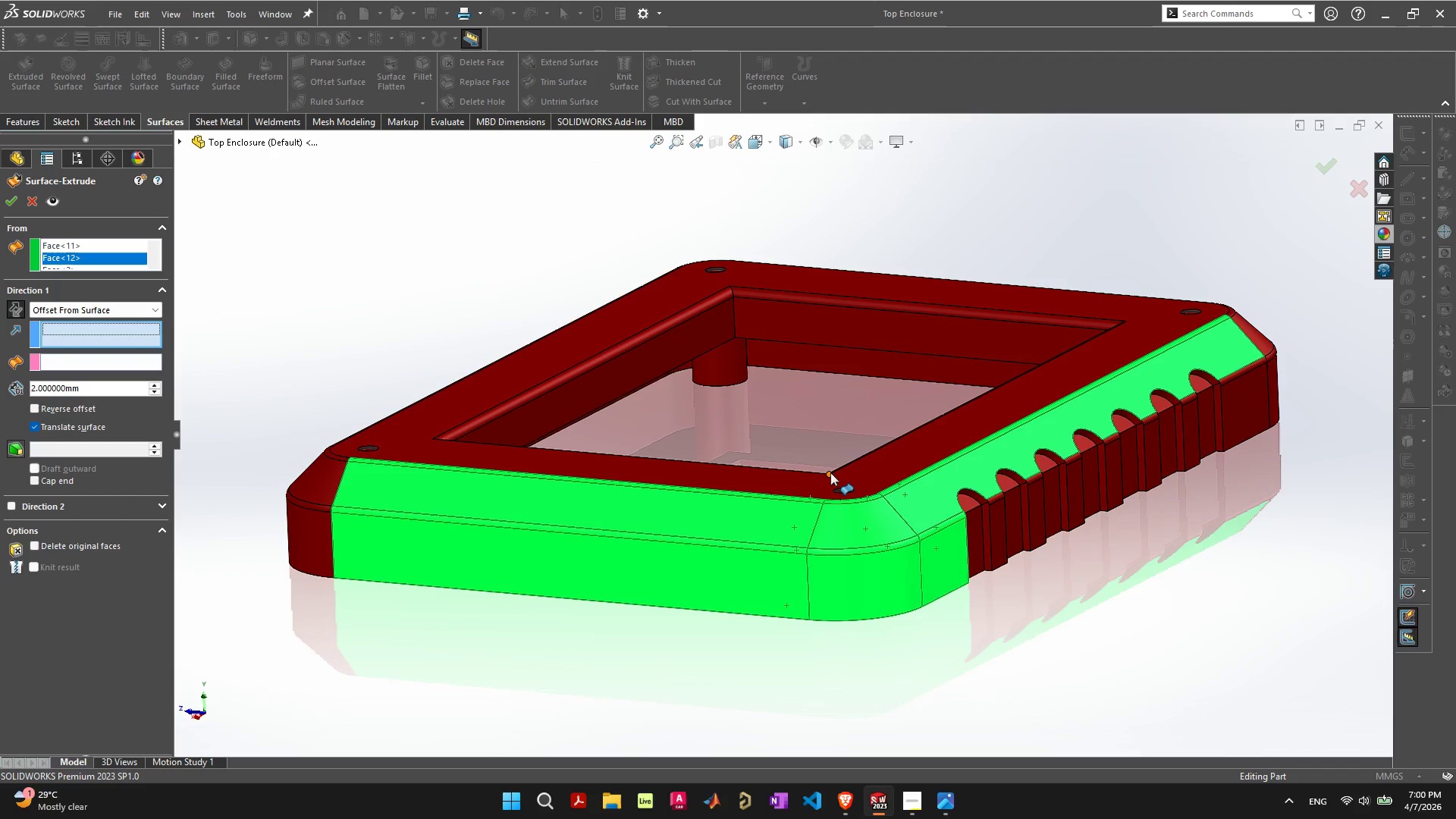 
left_click([830, 474])
 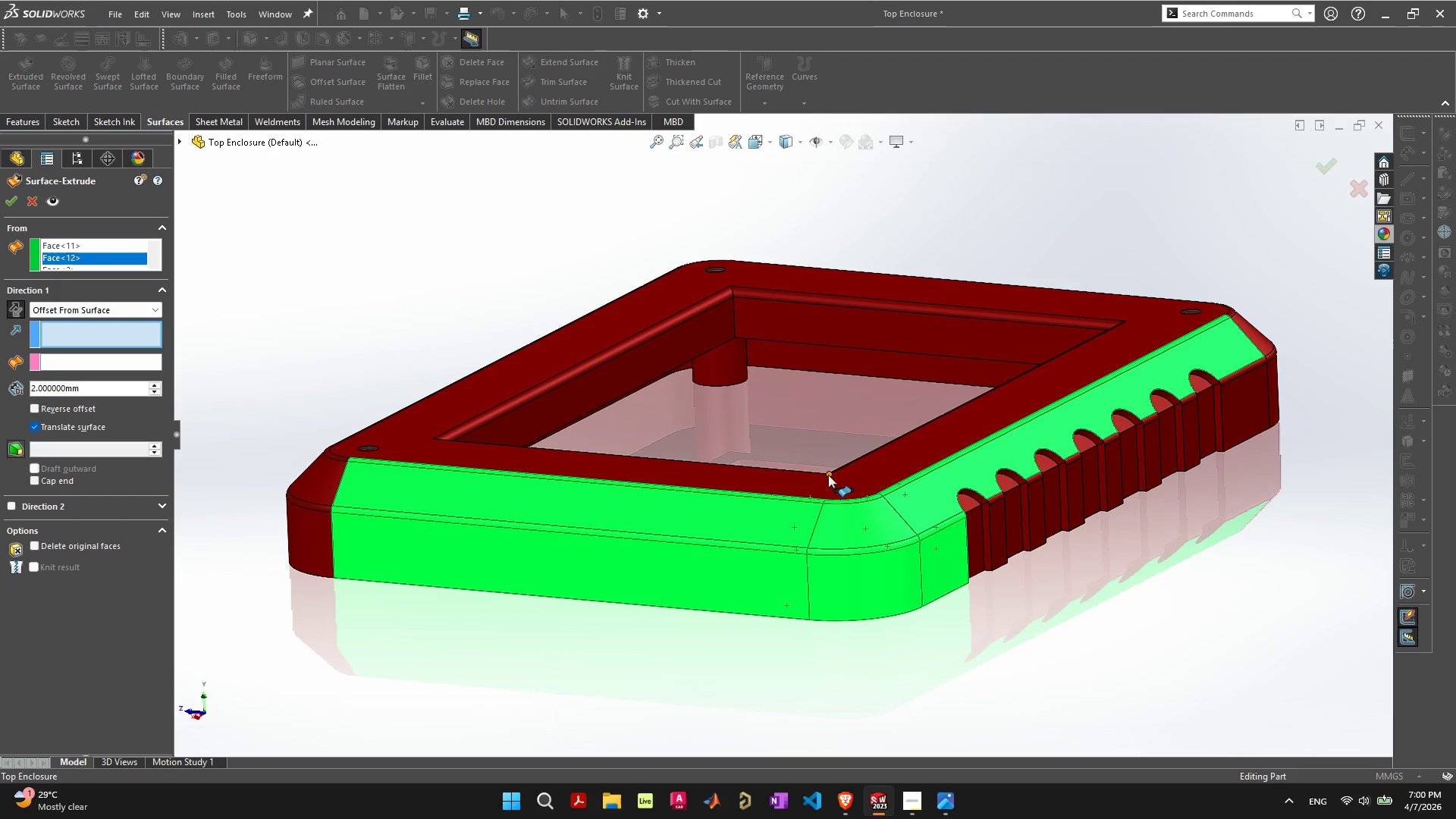 
left_click([830, 474])
 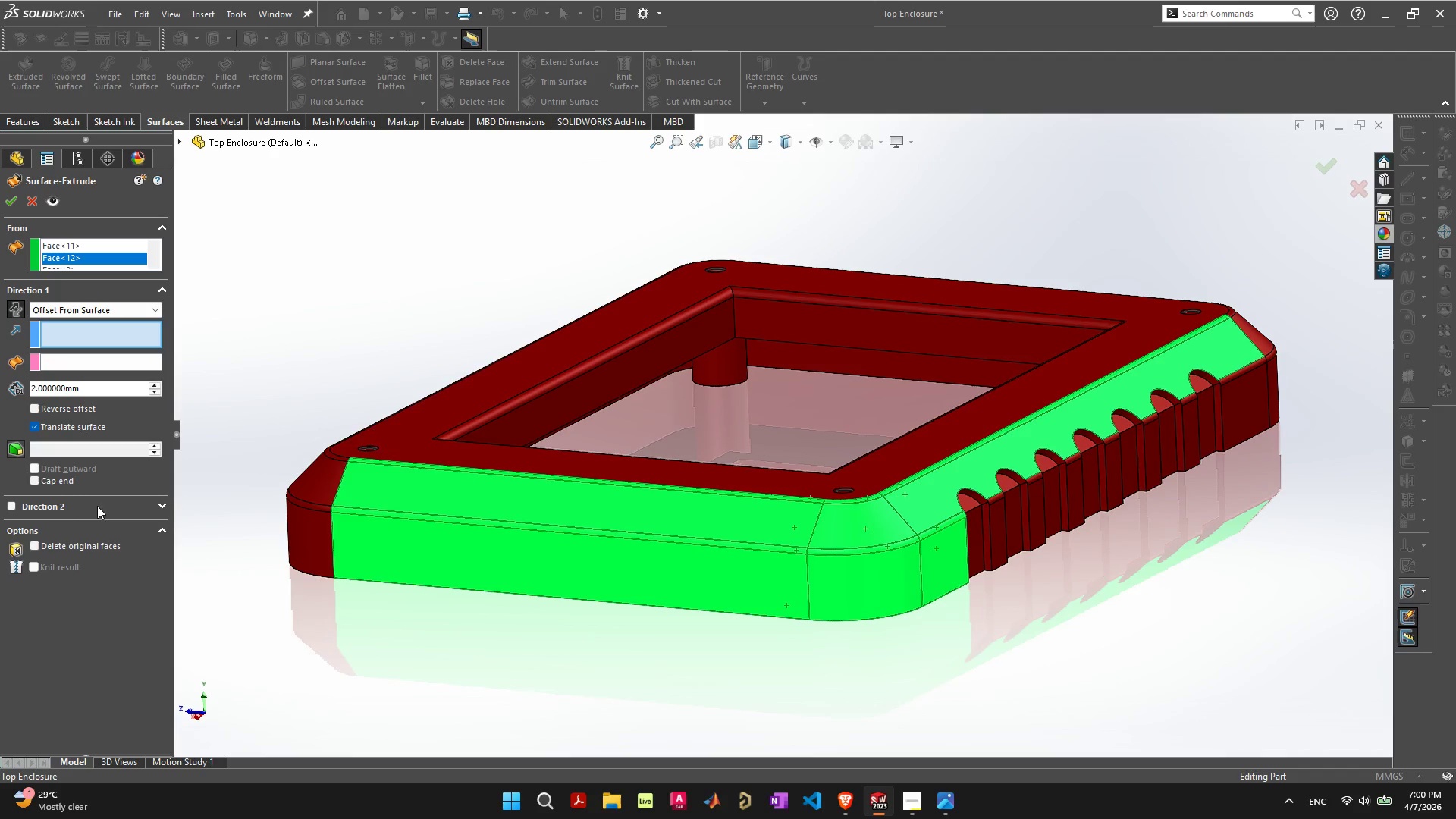 
left_click([162, 504])
 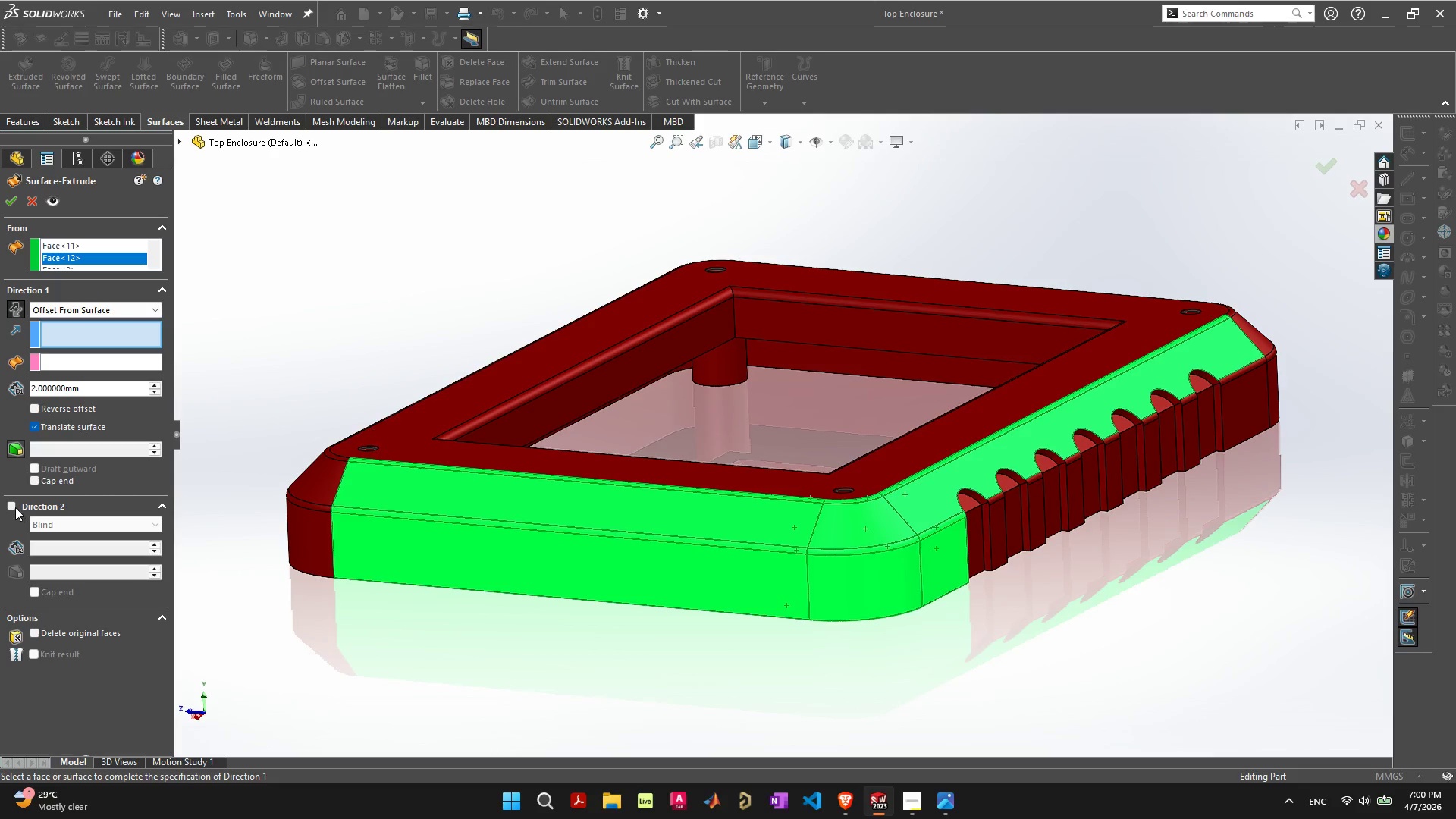 
left_click([11, 506])
 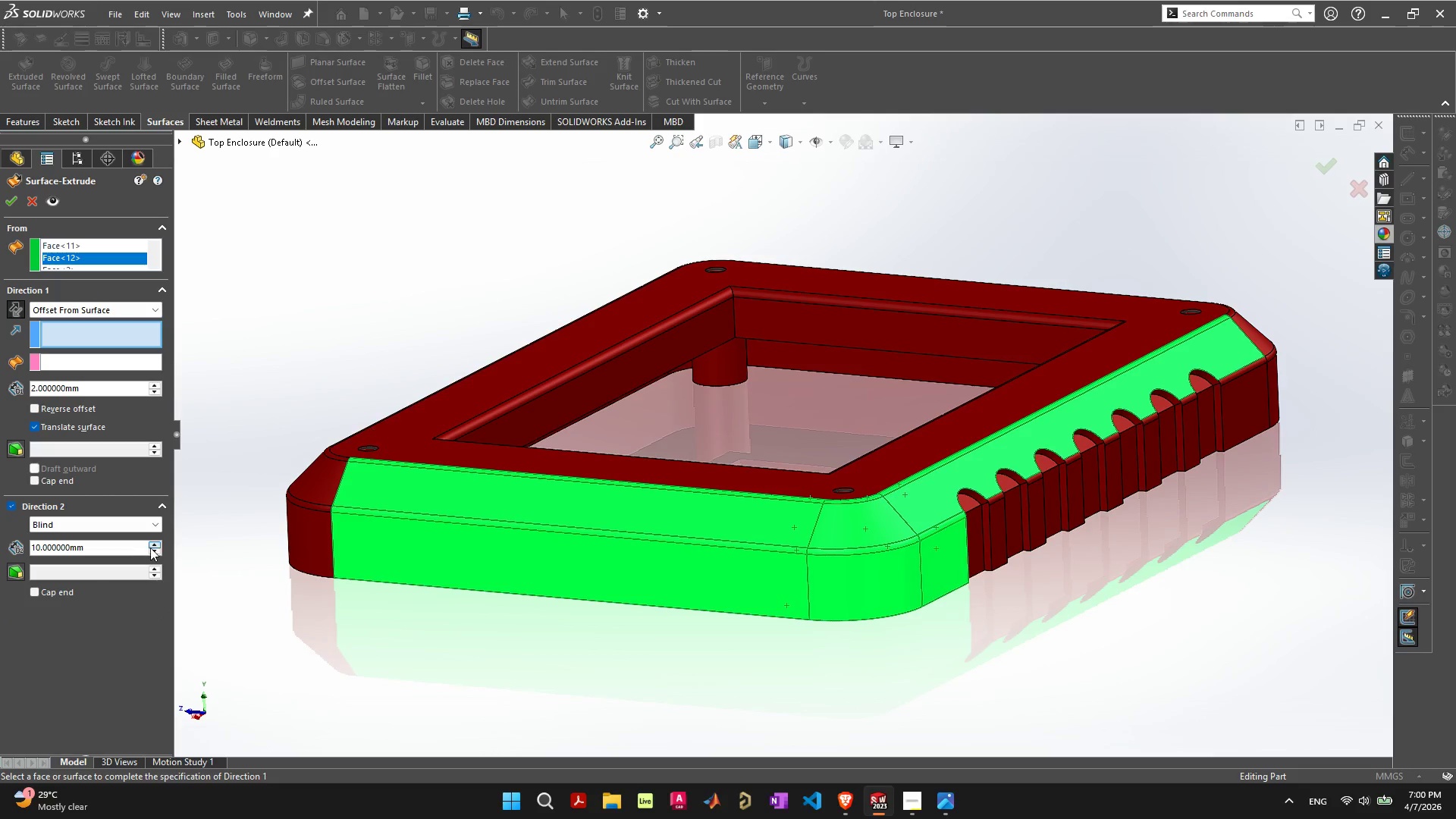 
left_click([153, 544])
 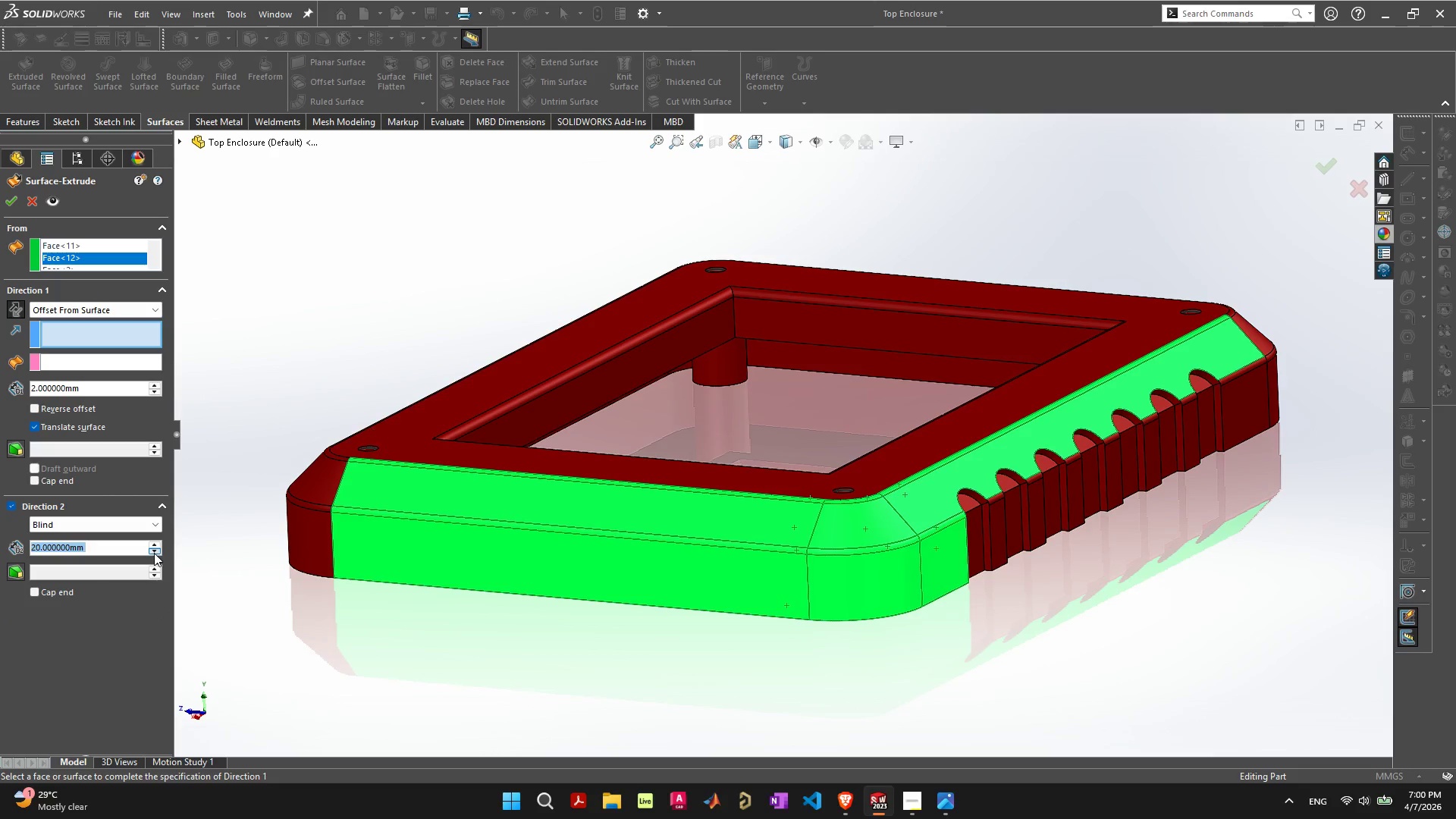 
double_click([154, 553])
 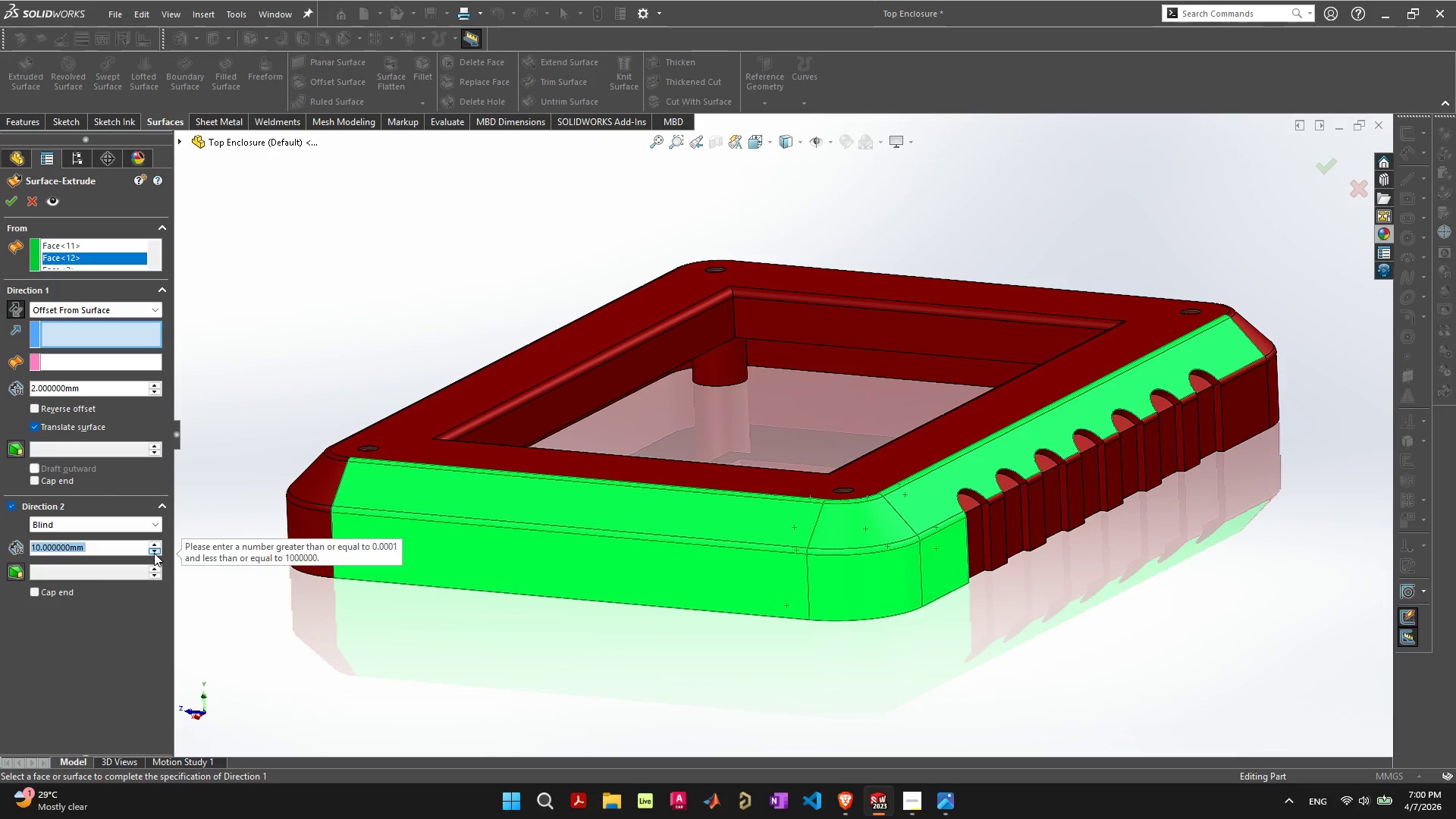 
triple_click([154, 553])
 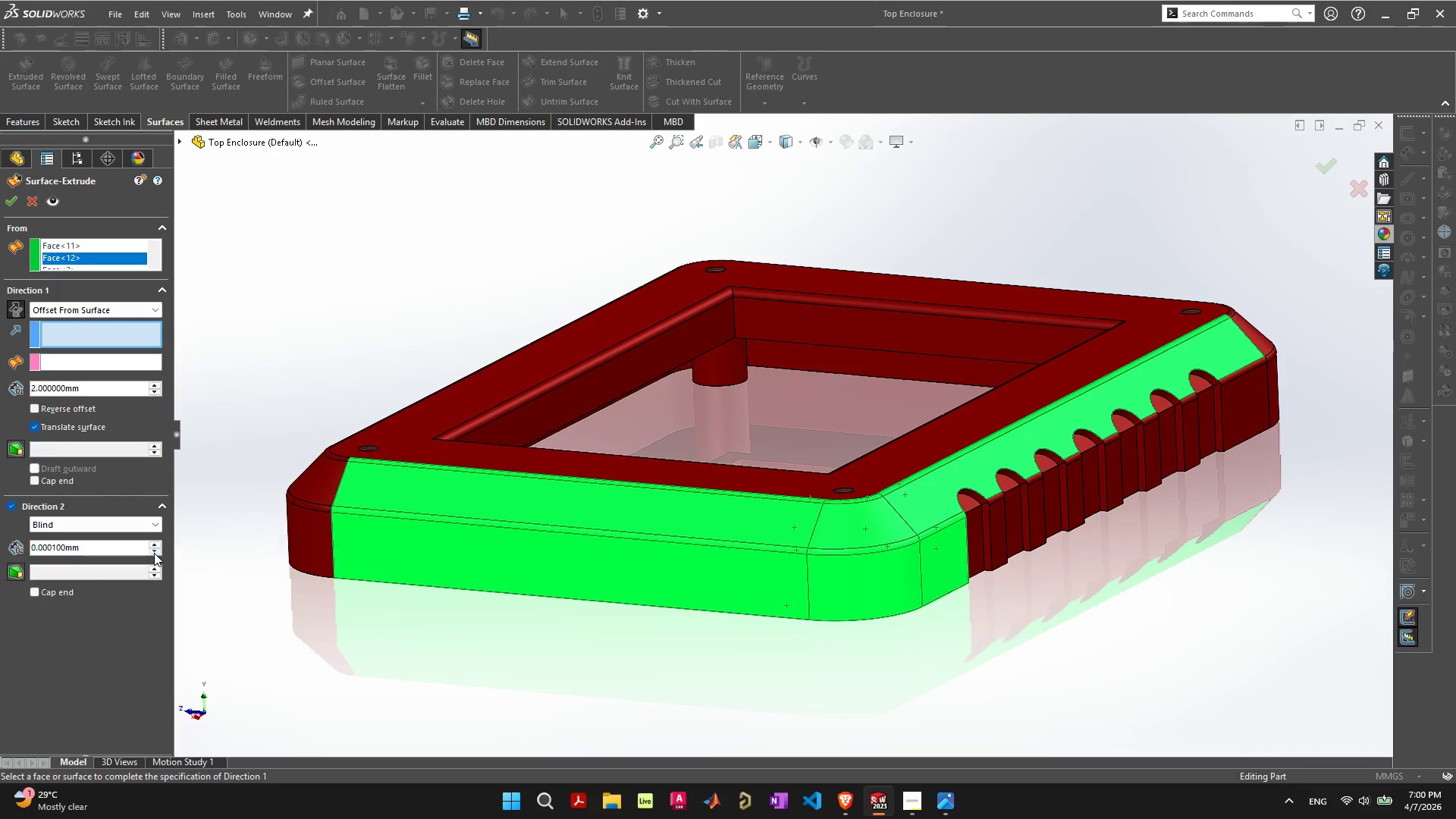 
triple_click([154, 553])
 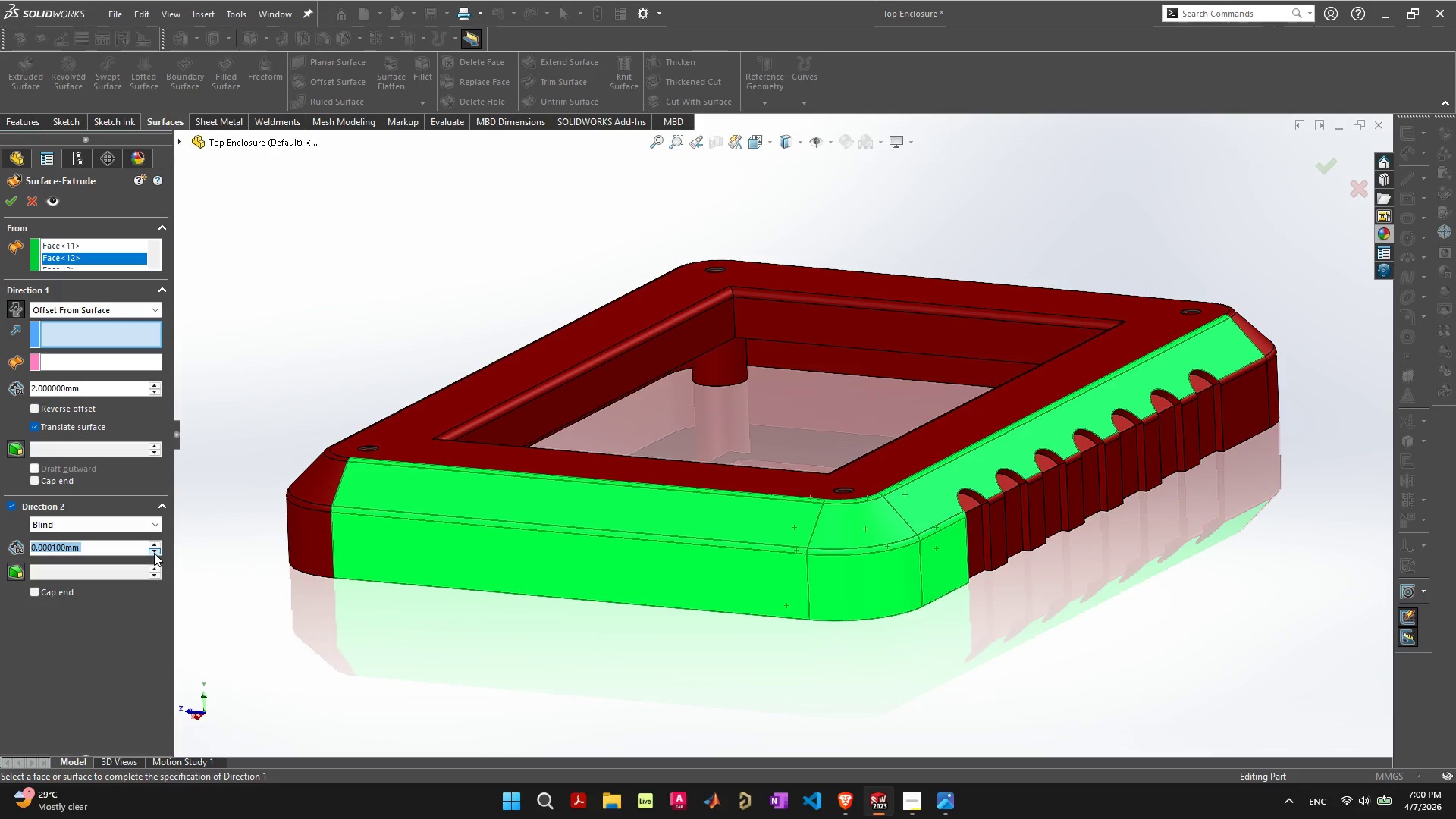 
double_click([154, 553])
 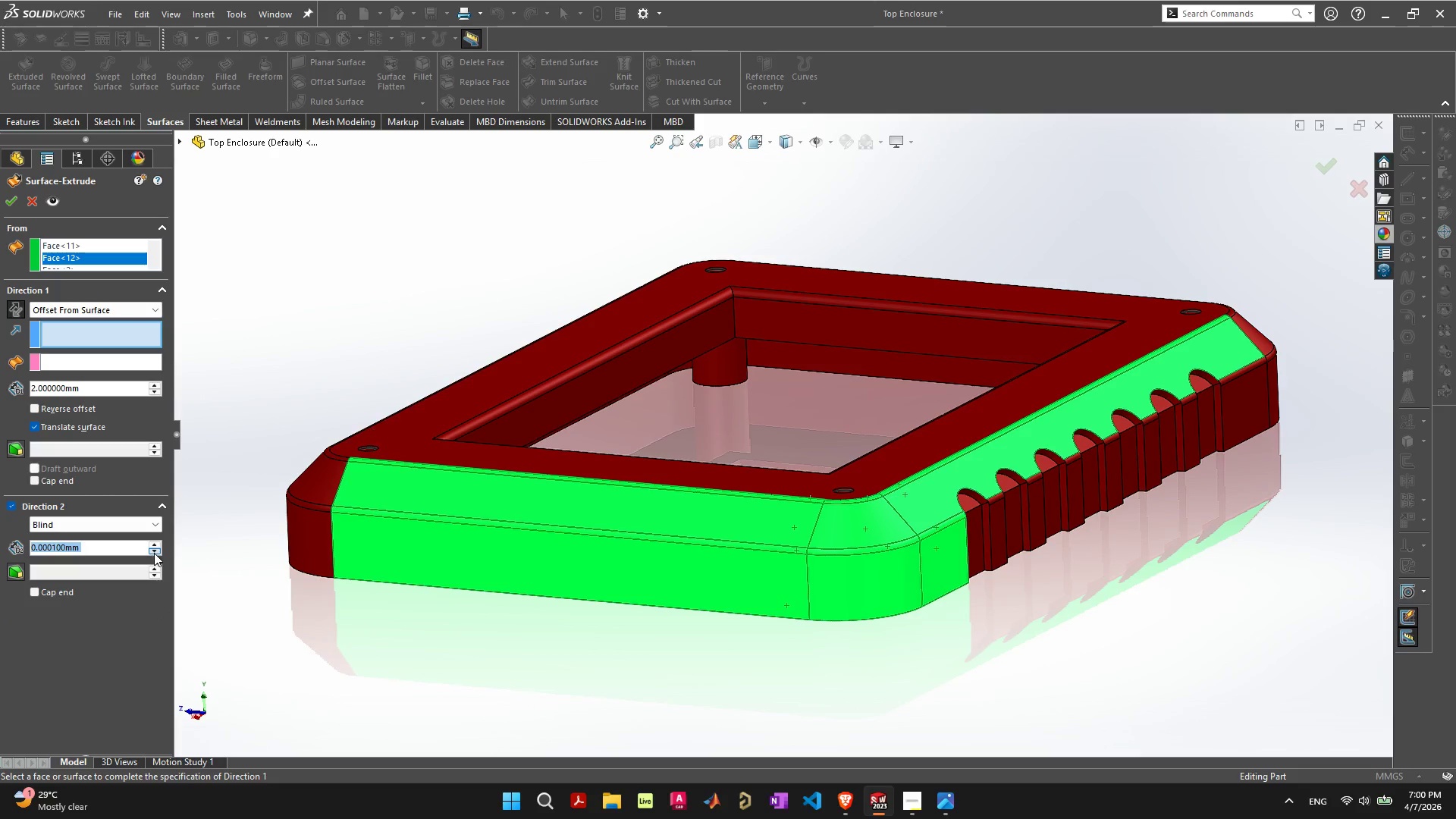 
triple_click([154, 553])
 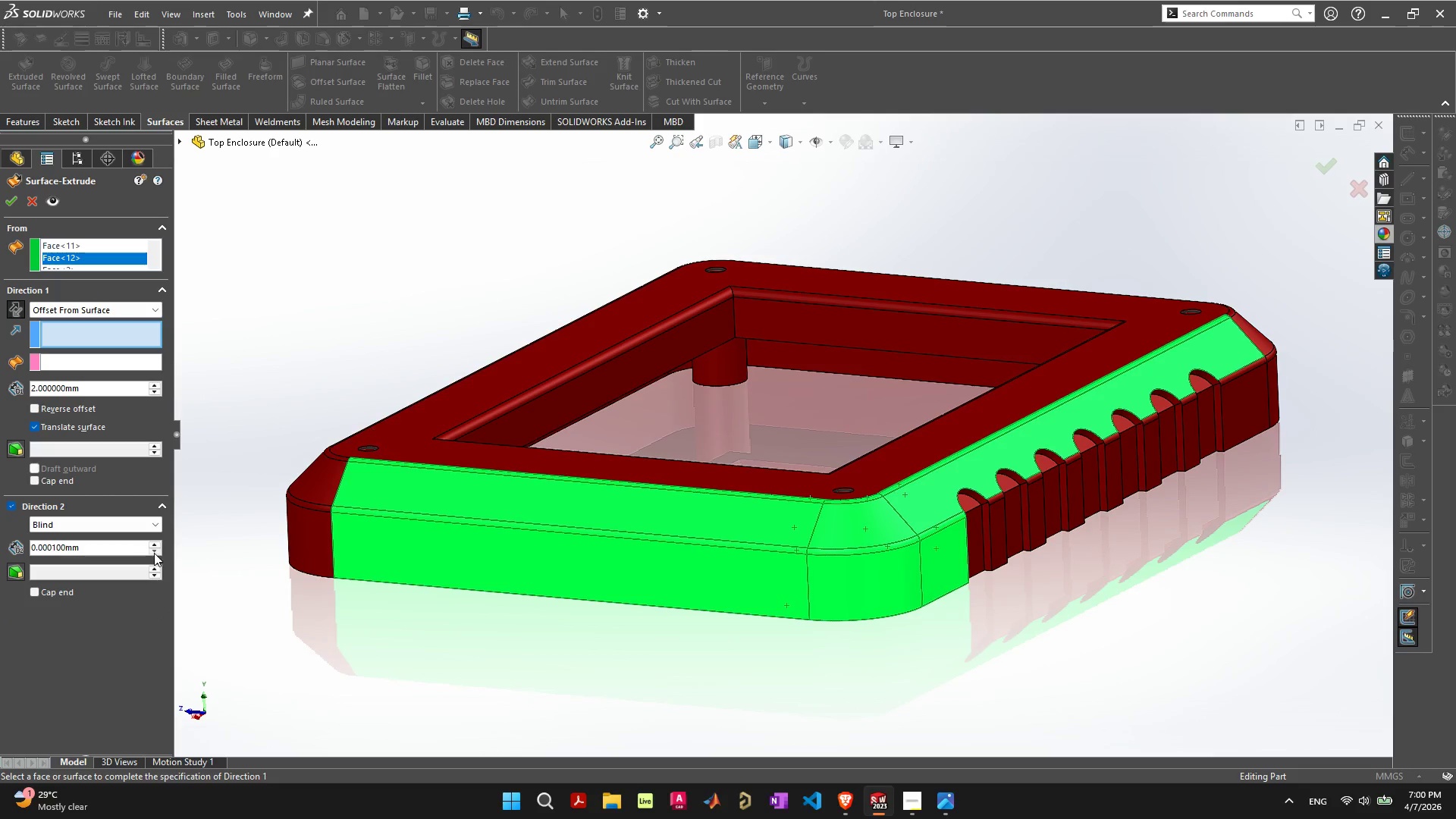 
triple_click([154, 553])
 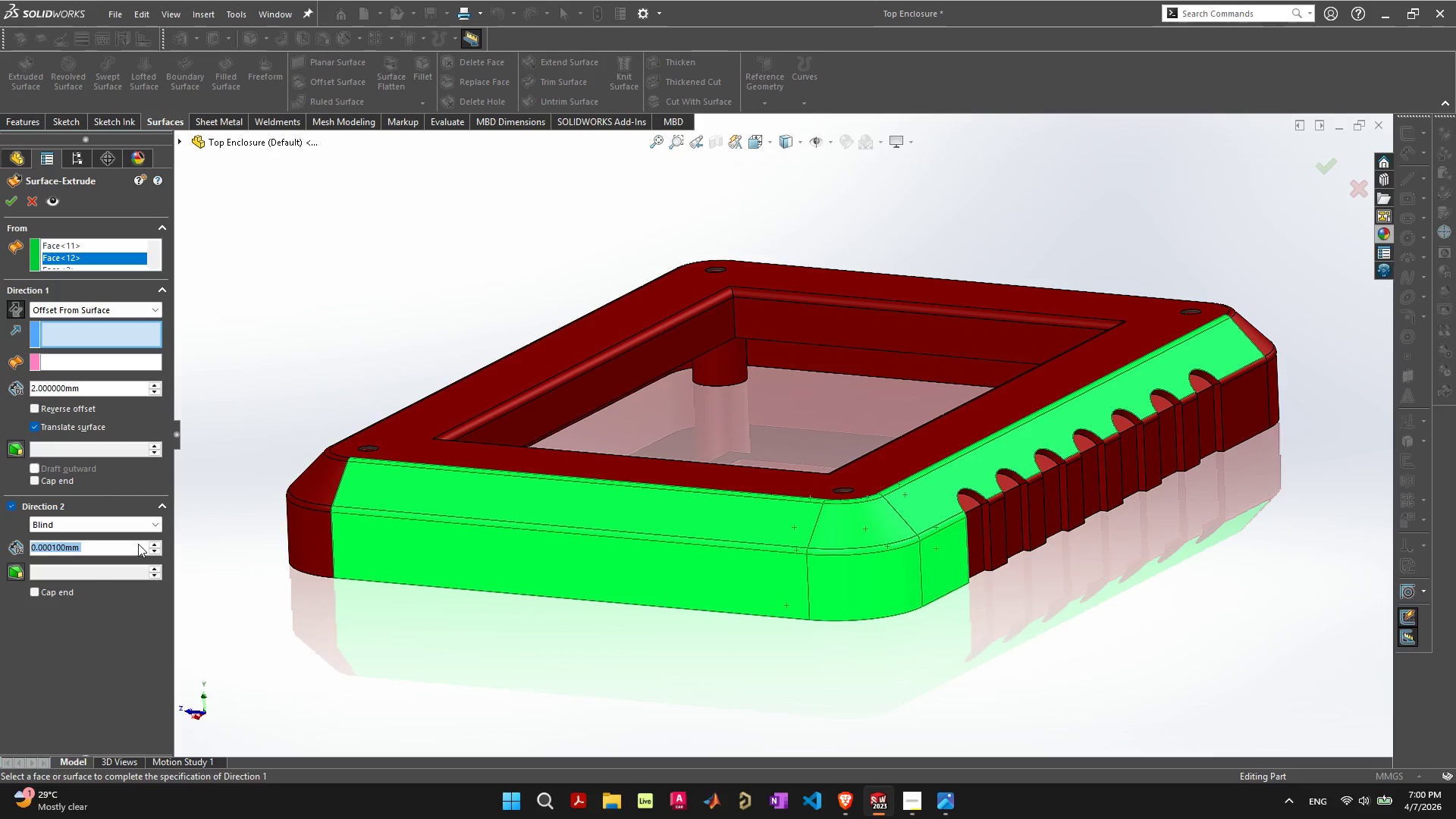 
key(2)
 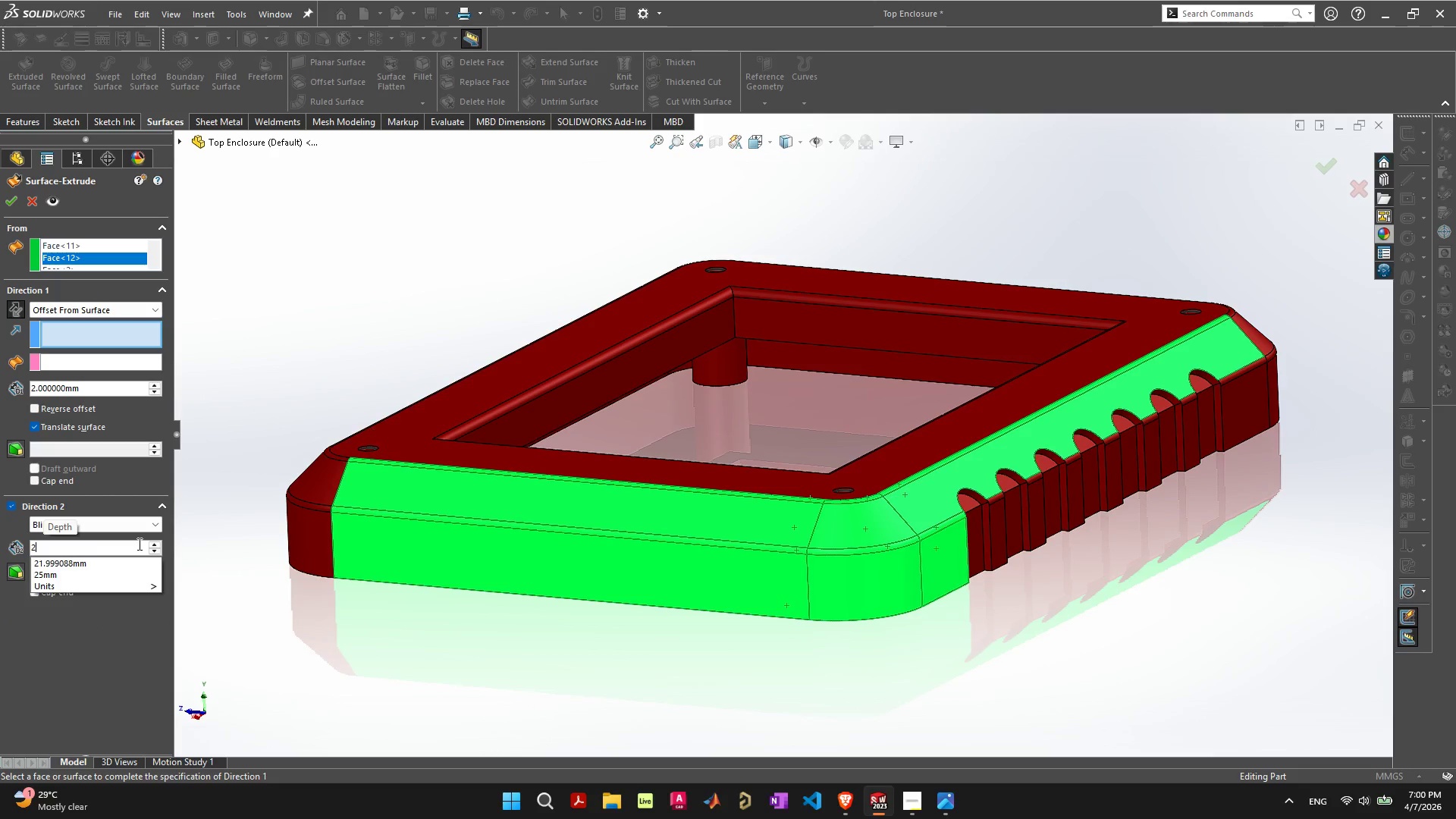 
key(Enter)
 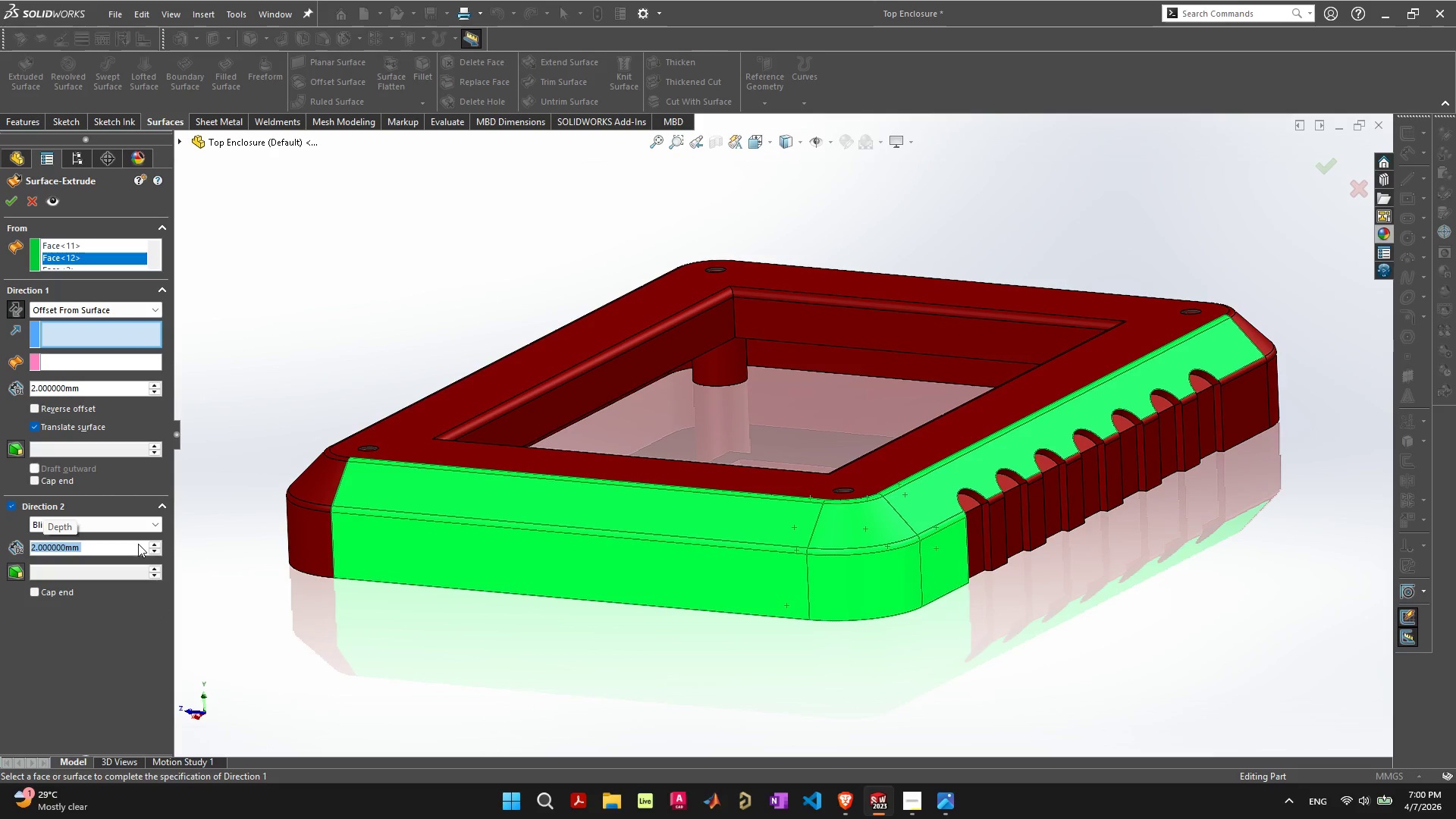 
left_click([74, 693])
 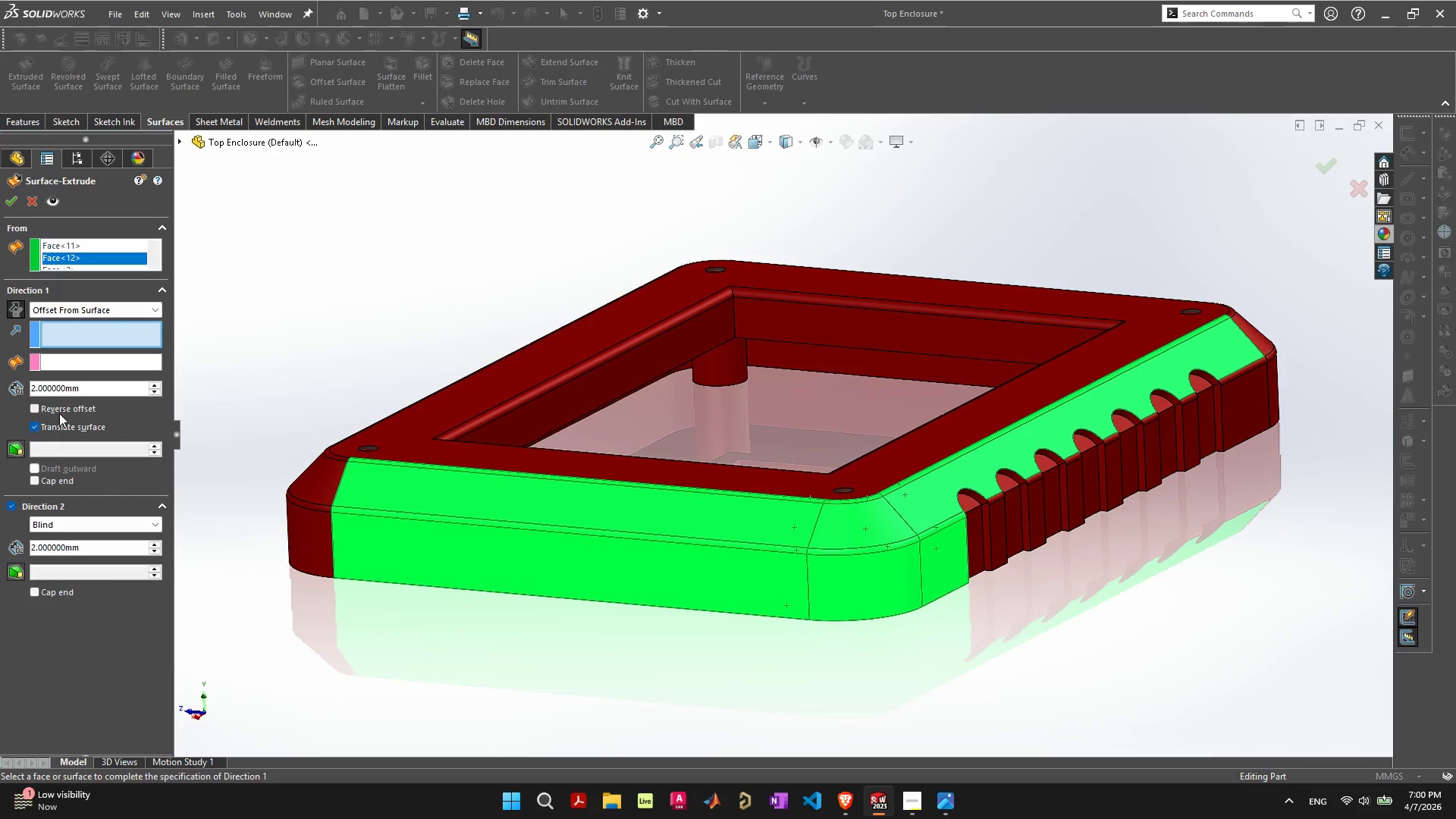 
left_click([58, 407])
 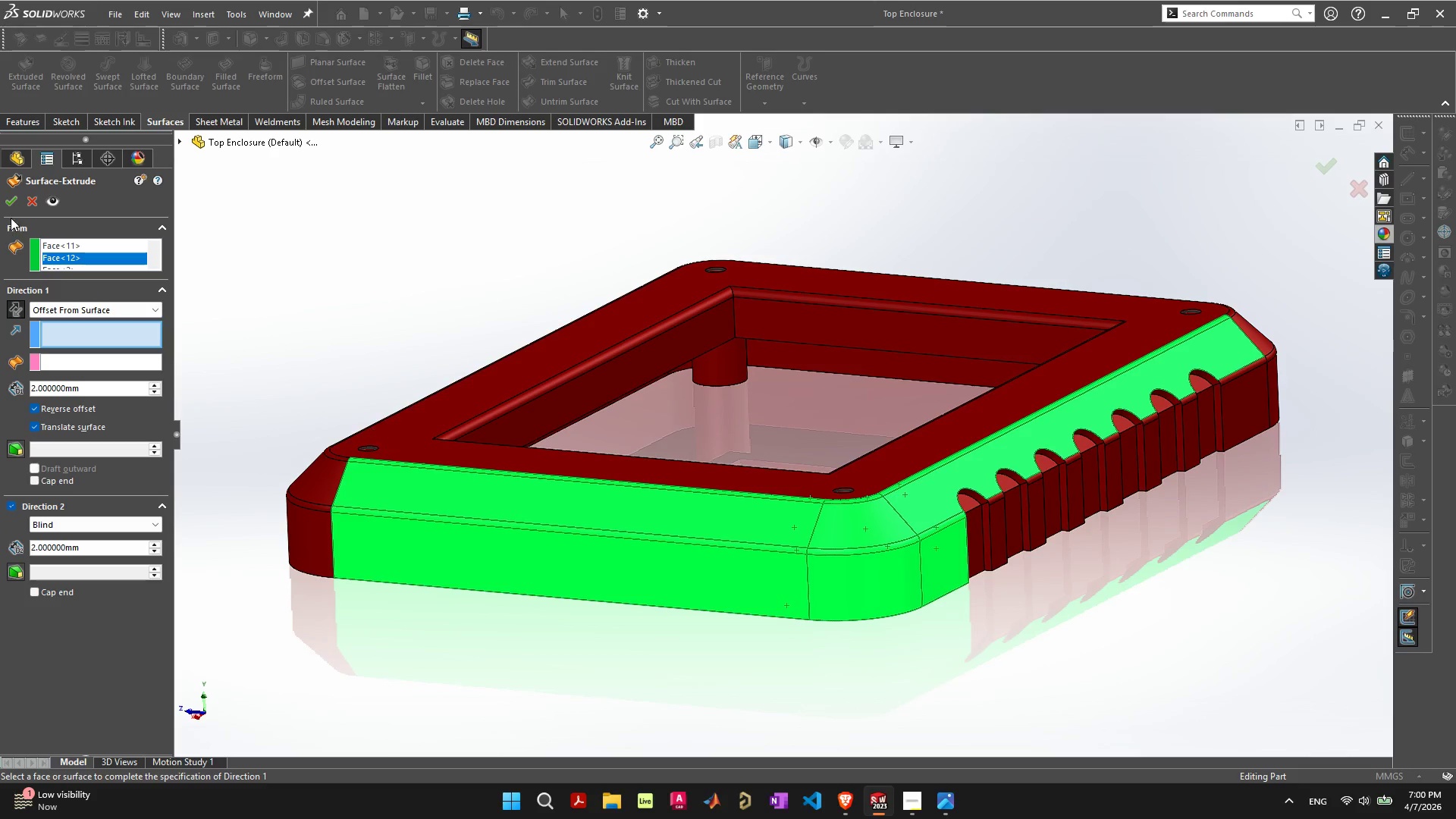 
left_click([36, 202])
 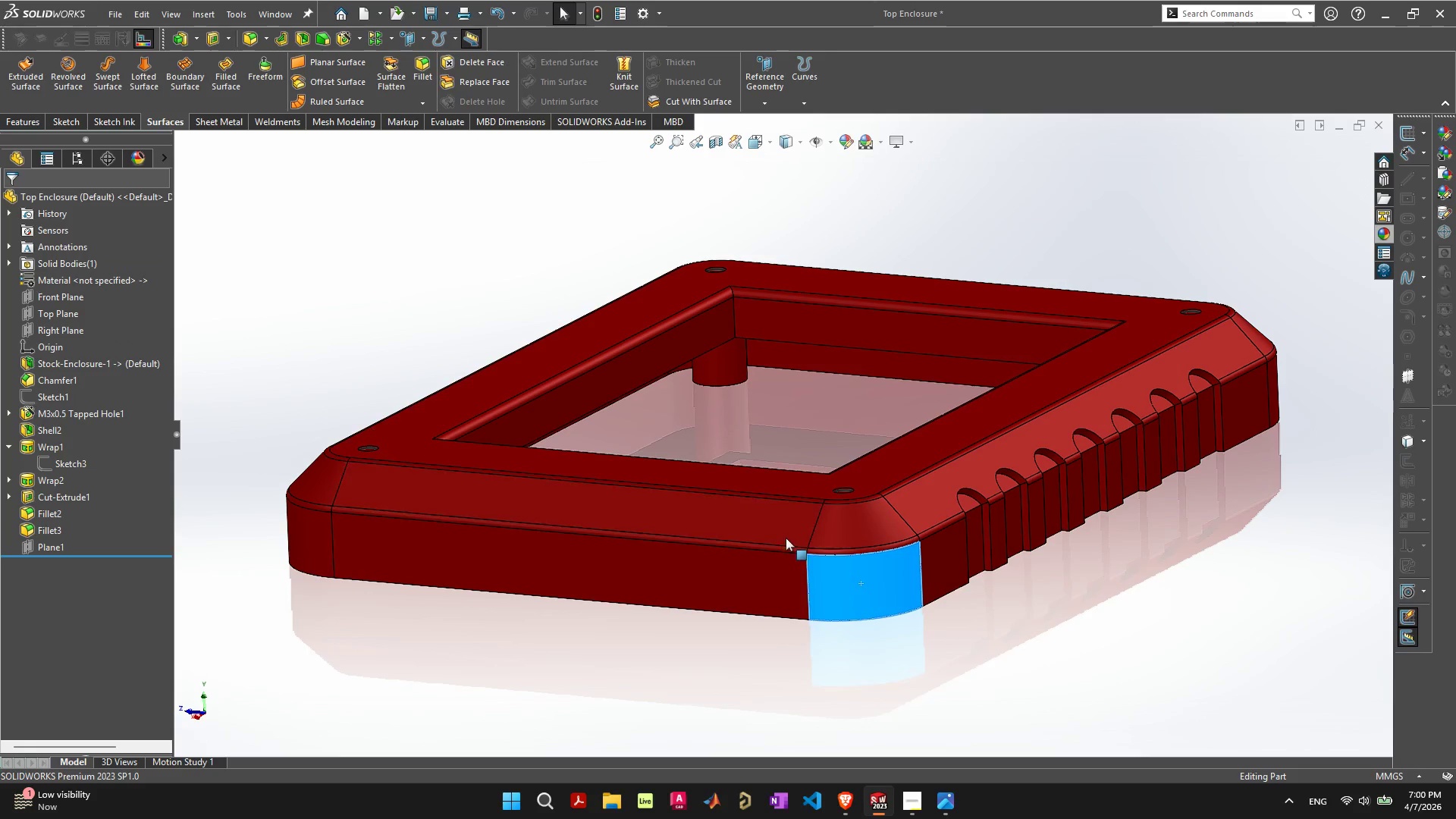 
left_click([983, 697])
 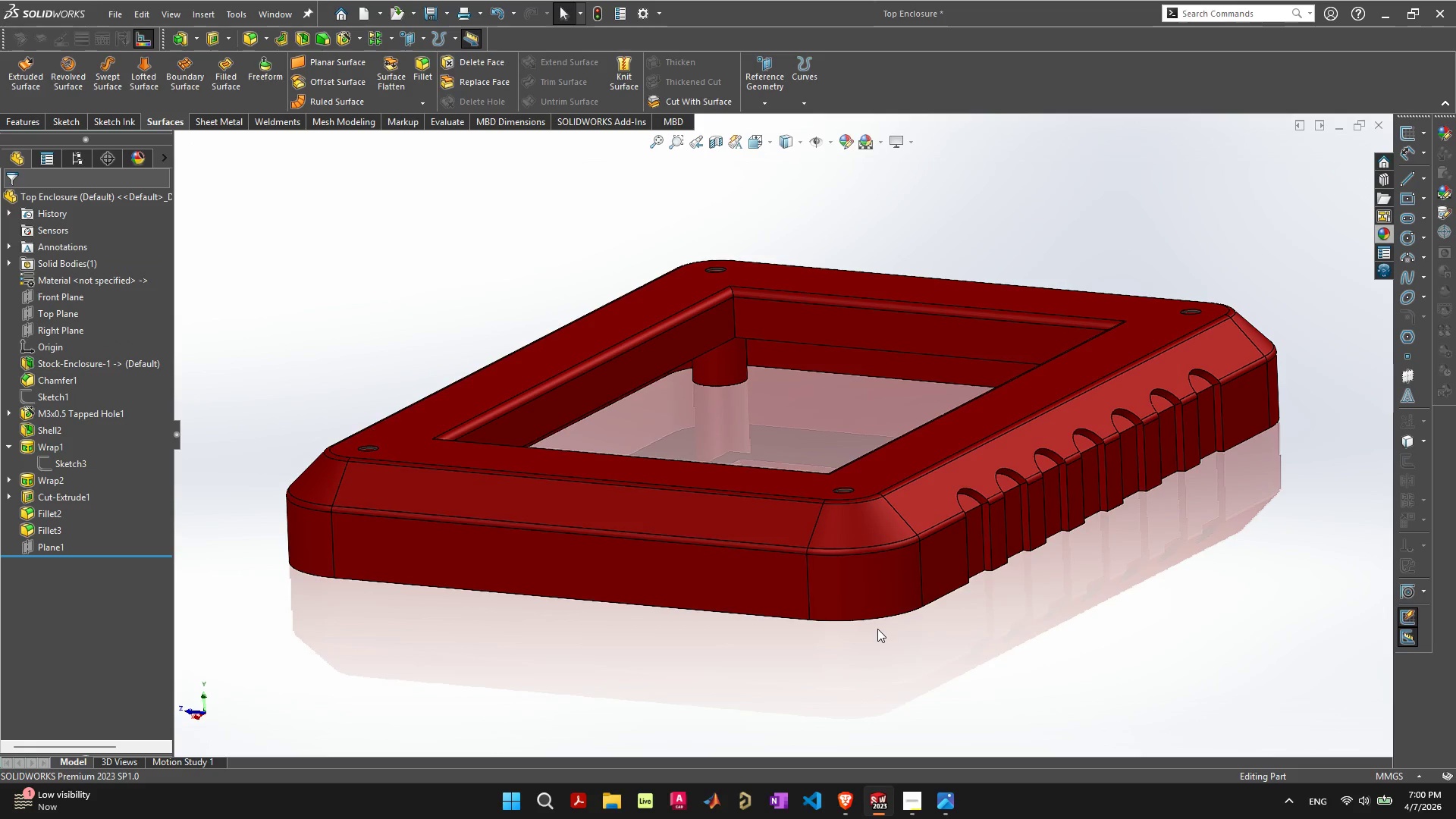 
left_click([880, 598])
 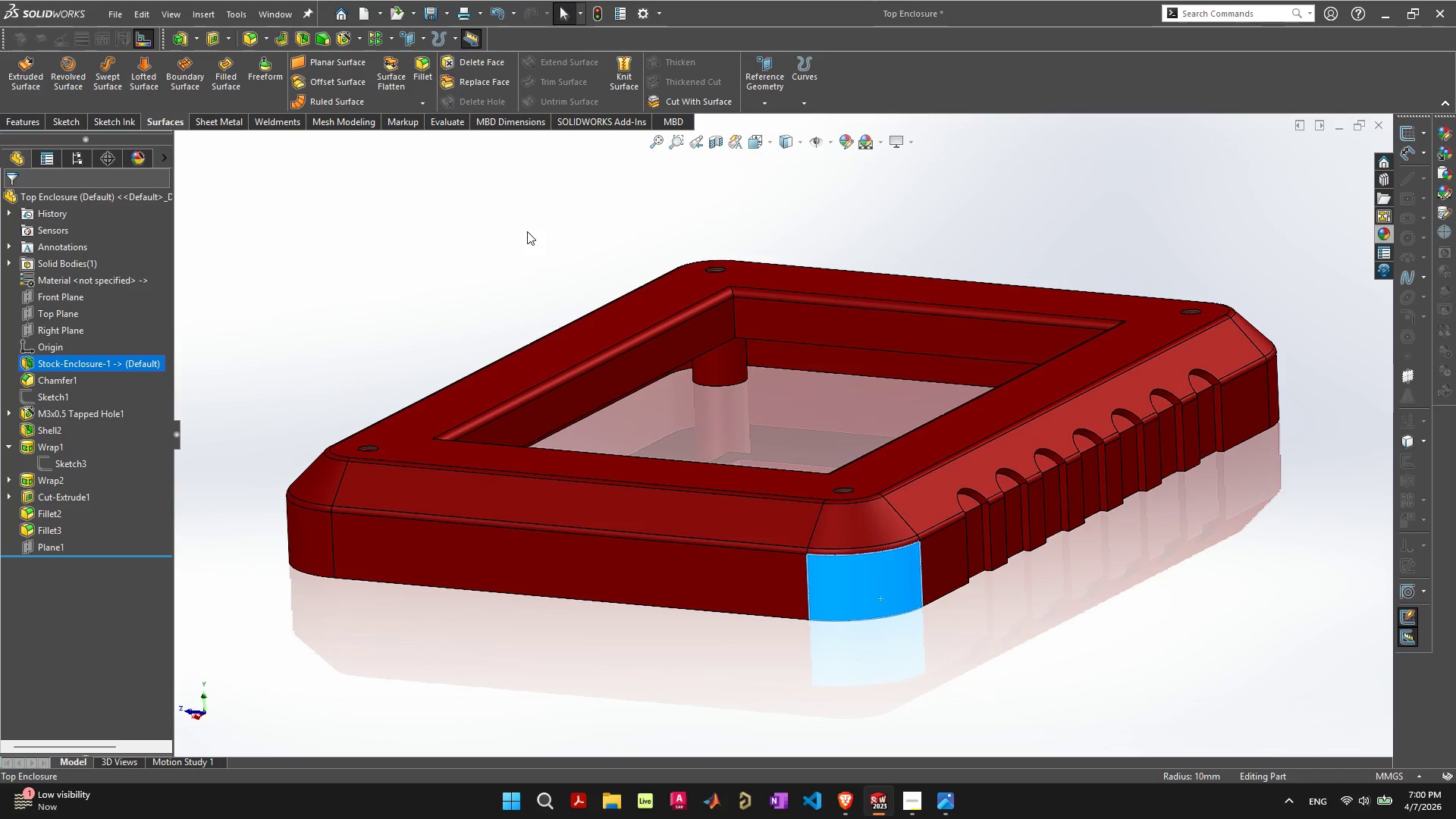 
mouse_move([400, 99])
 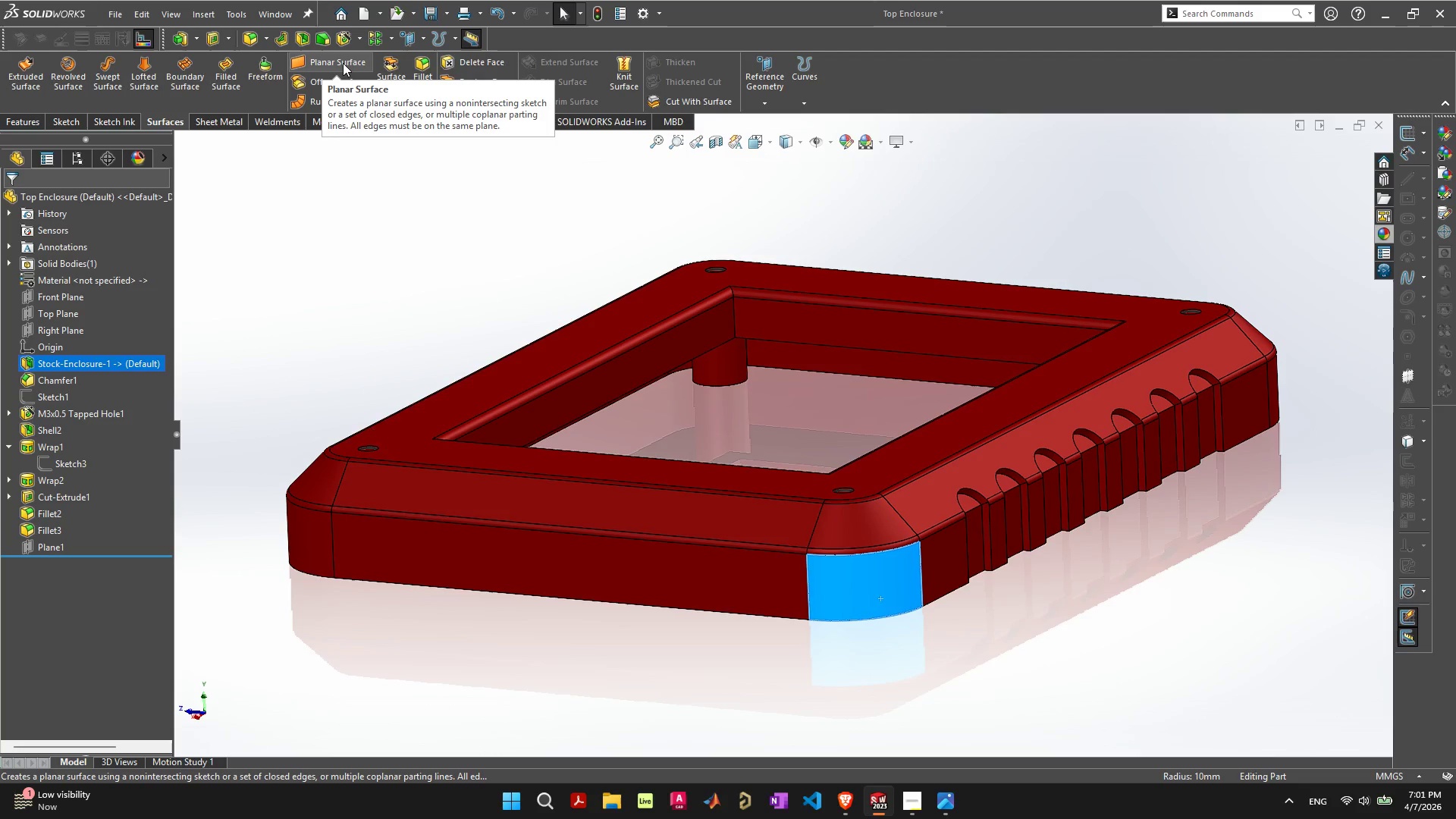 
wait(18.66)
 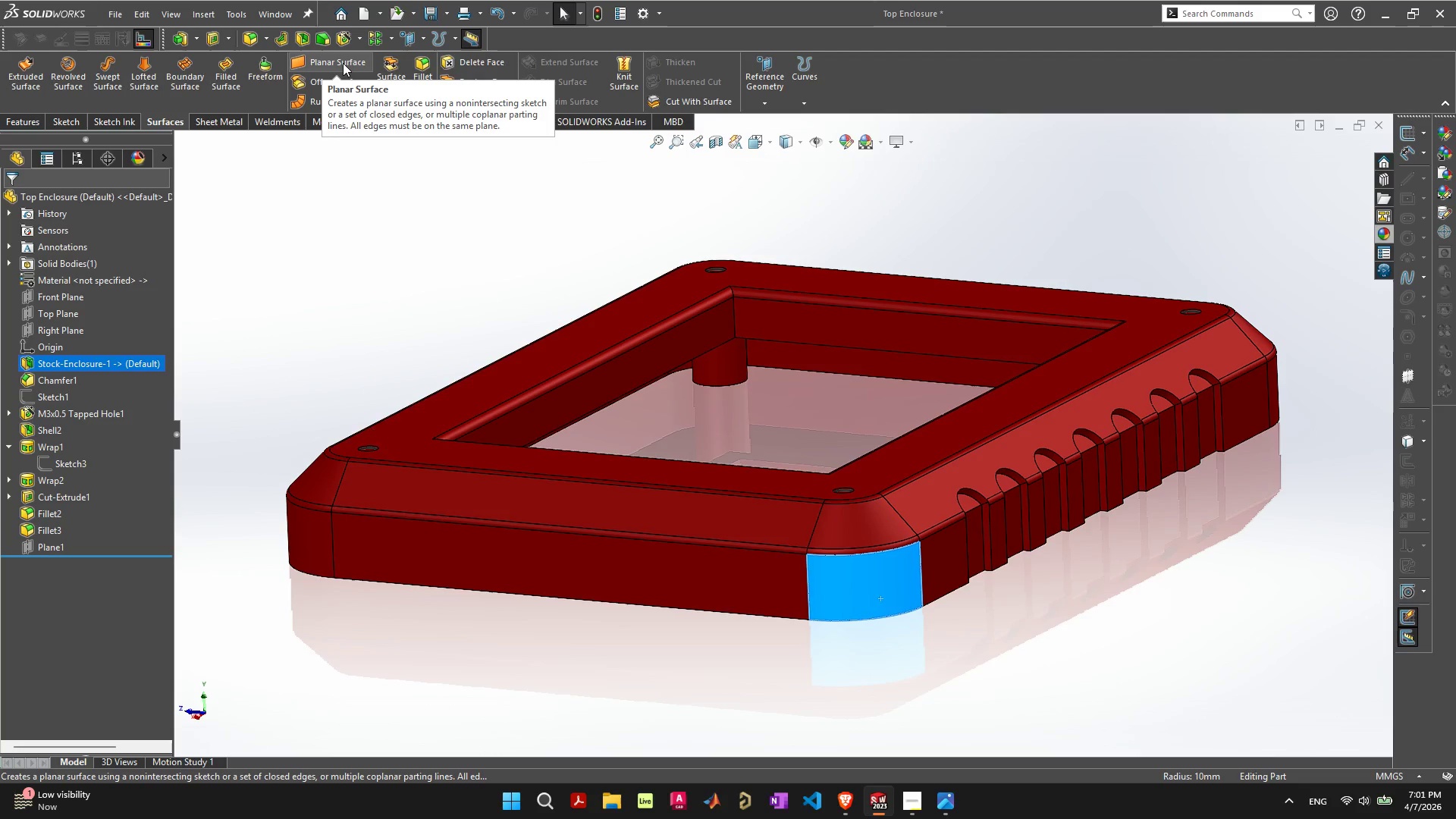 
left_click([55, 549])
 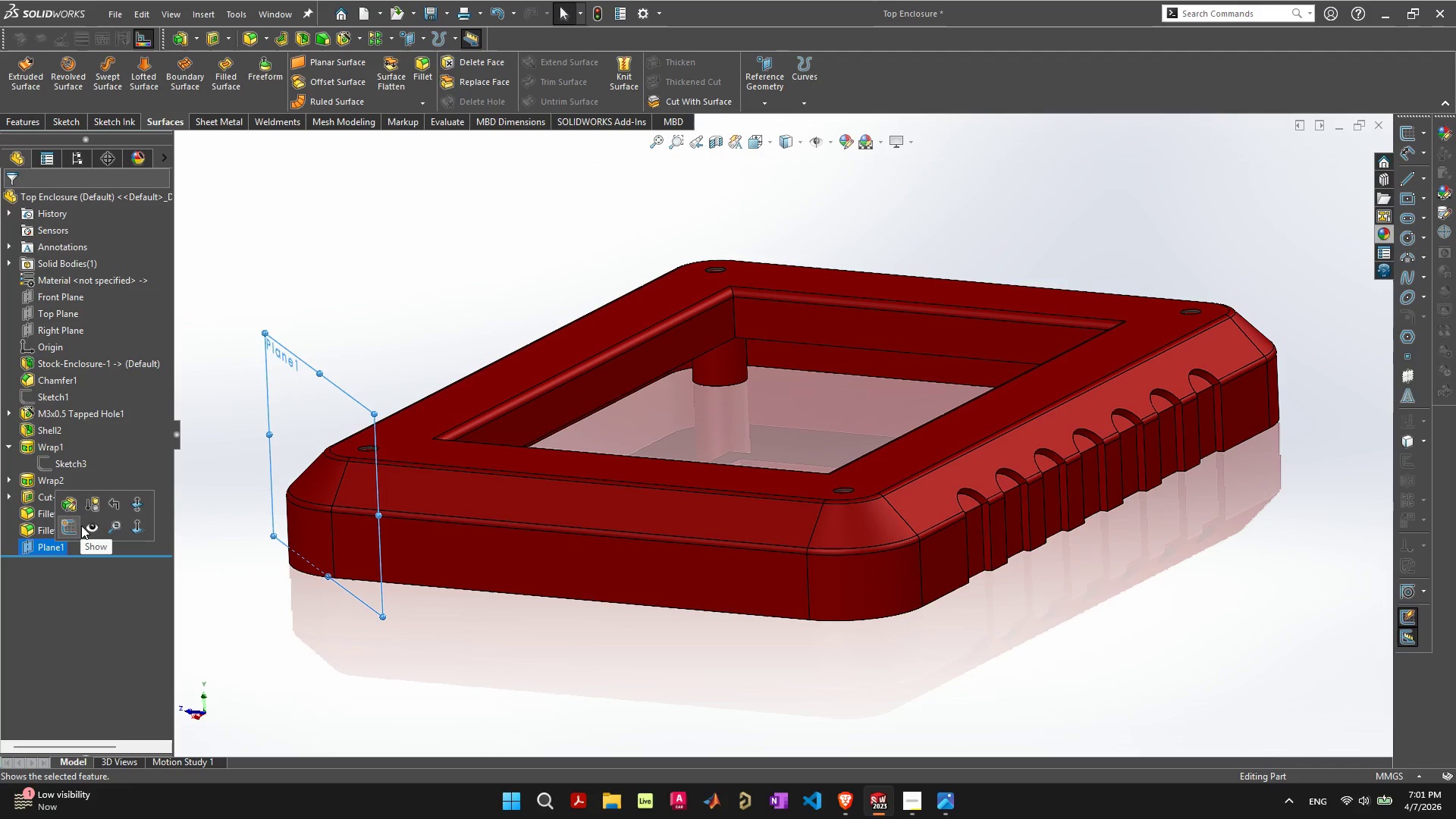 
left_click([90, 526])
 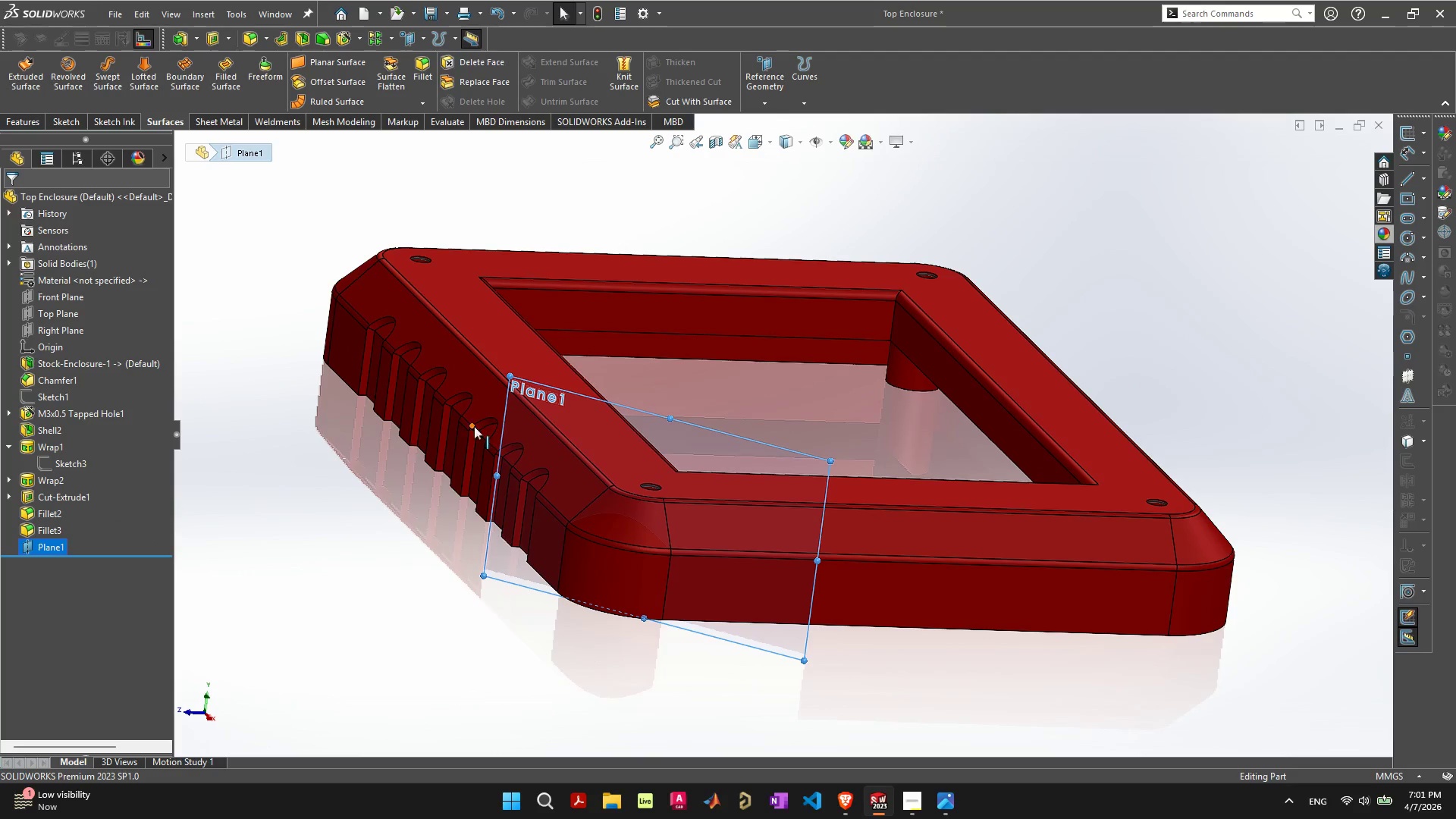 
left_click([334, 70])
 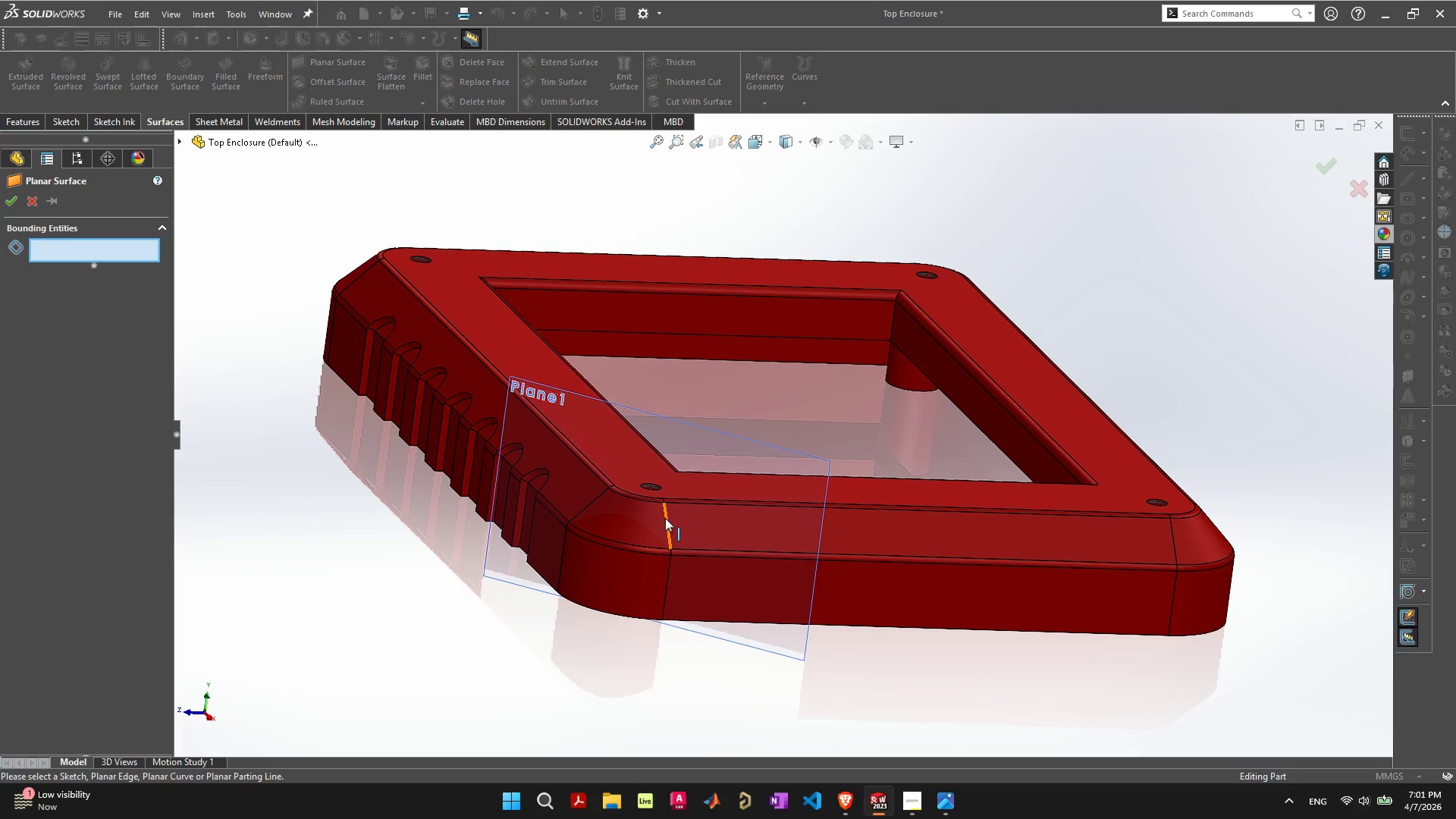 
left_click([667, 581])
 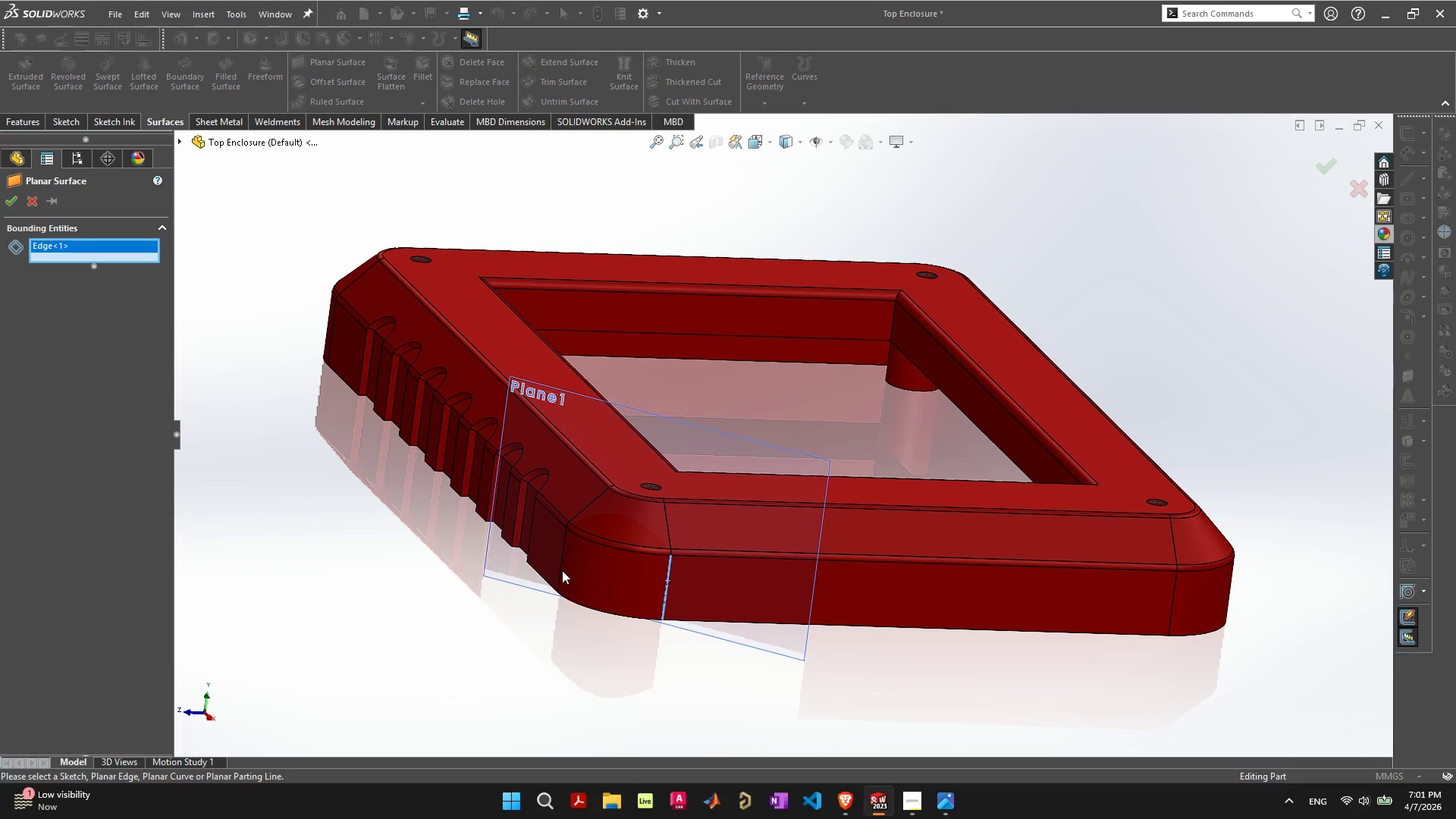 
left_click([562, 570])
 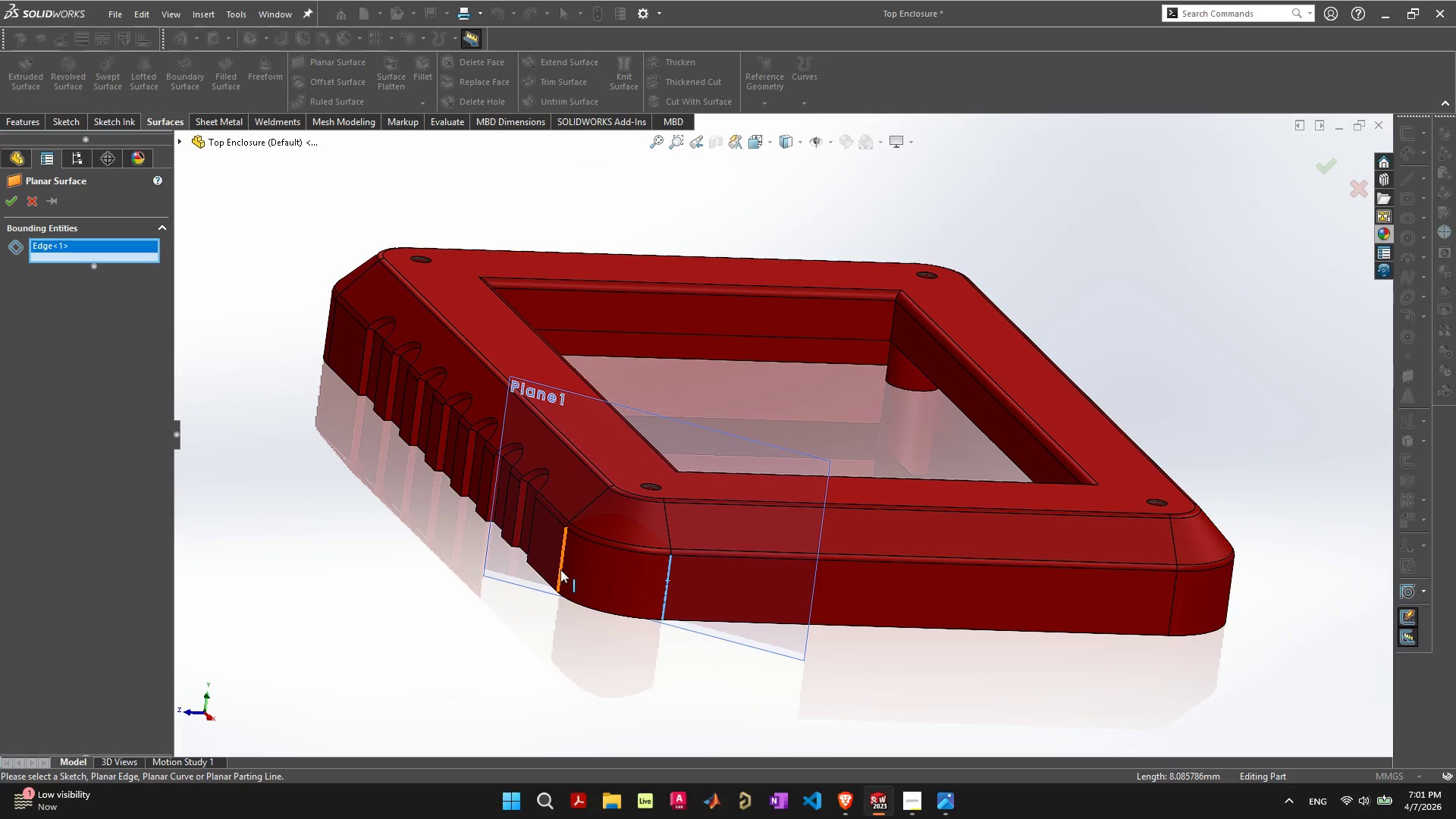 
left_click([560, 570])
 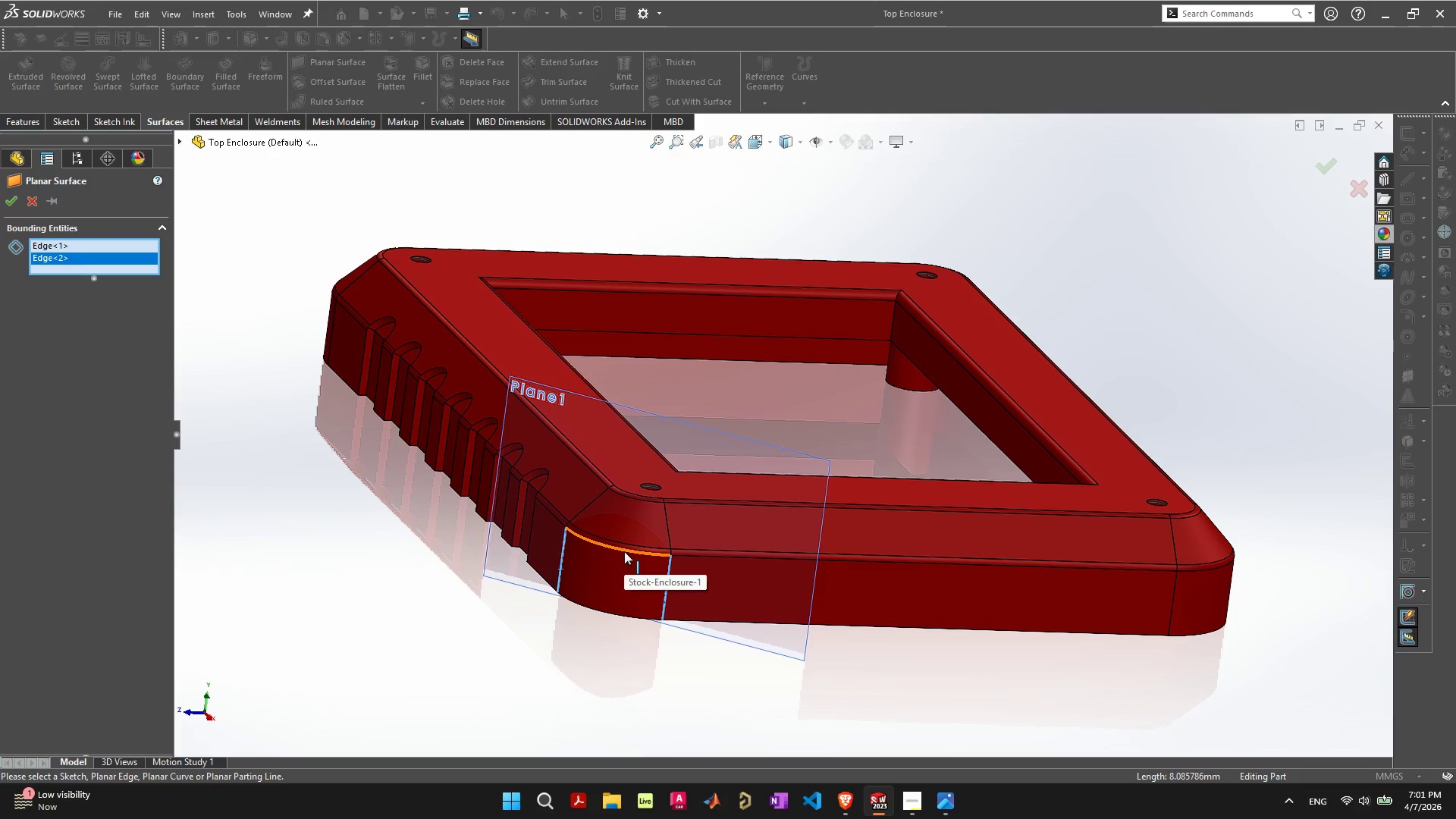 
wait(5.56)
 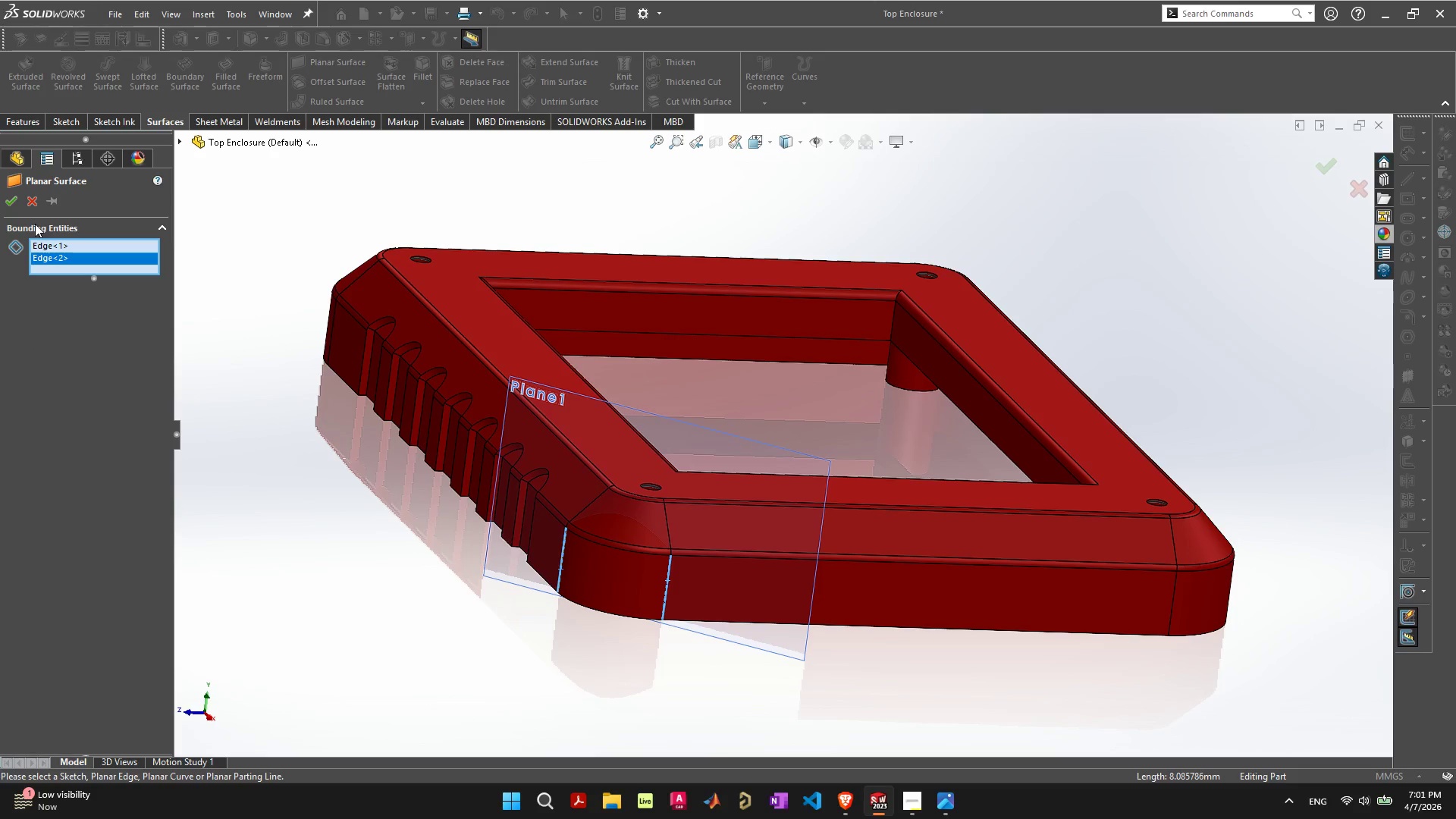 
left_click([638, 494])
 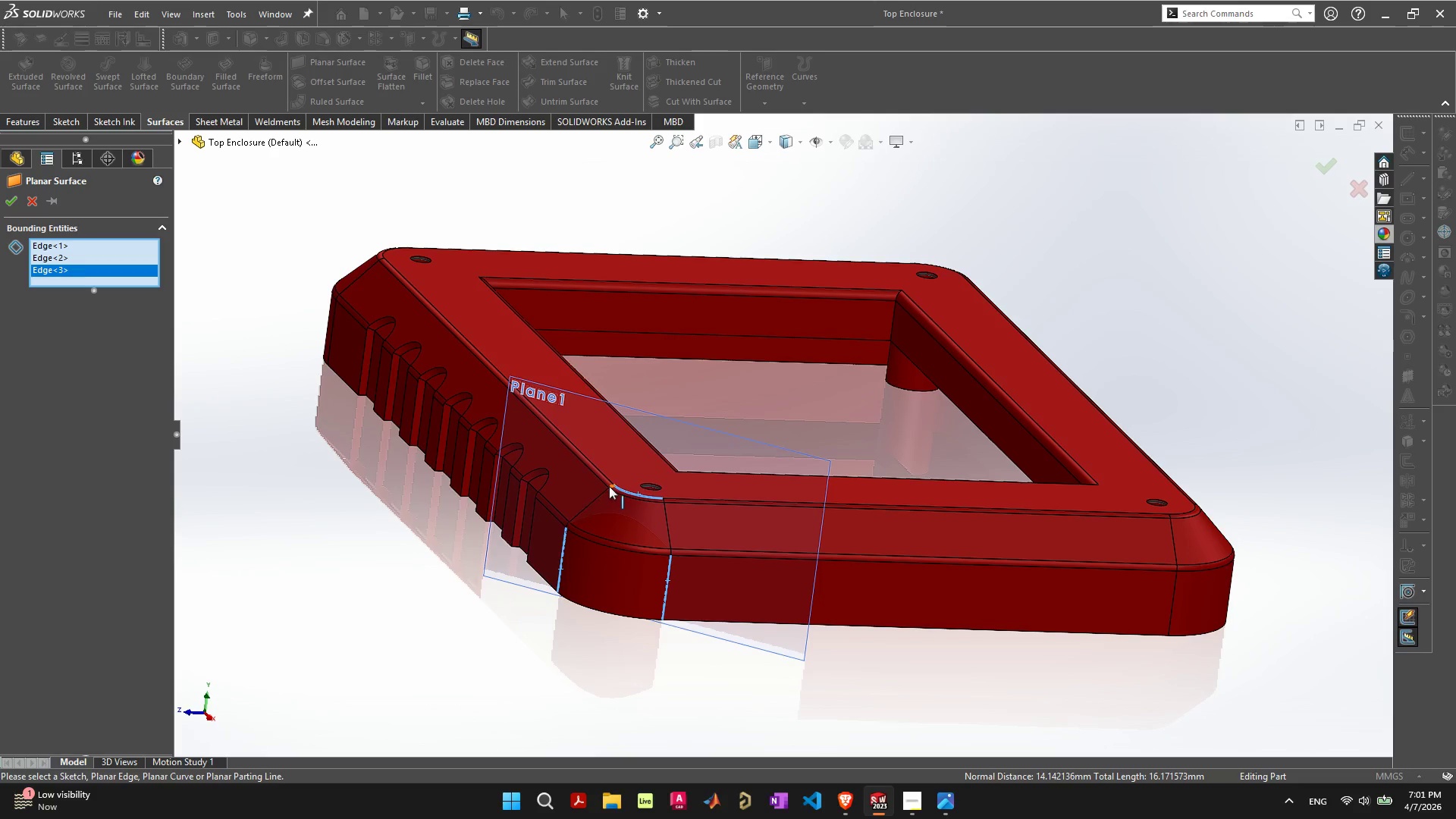 
left_click([611, 486])
 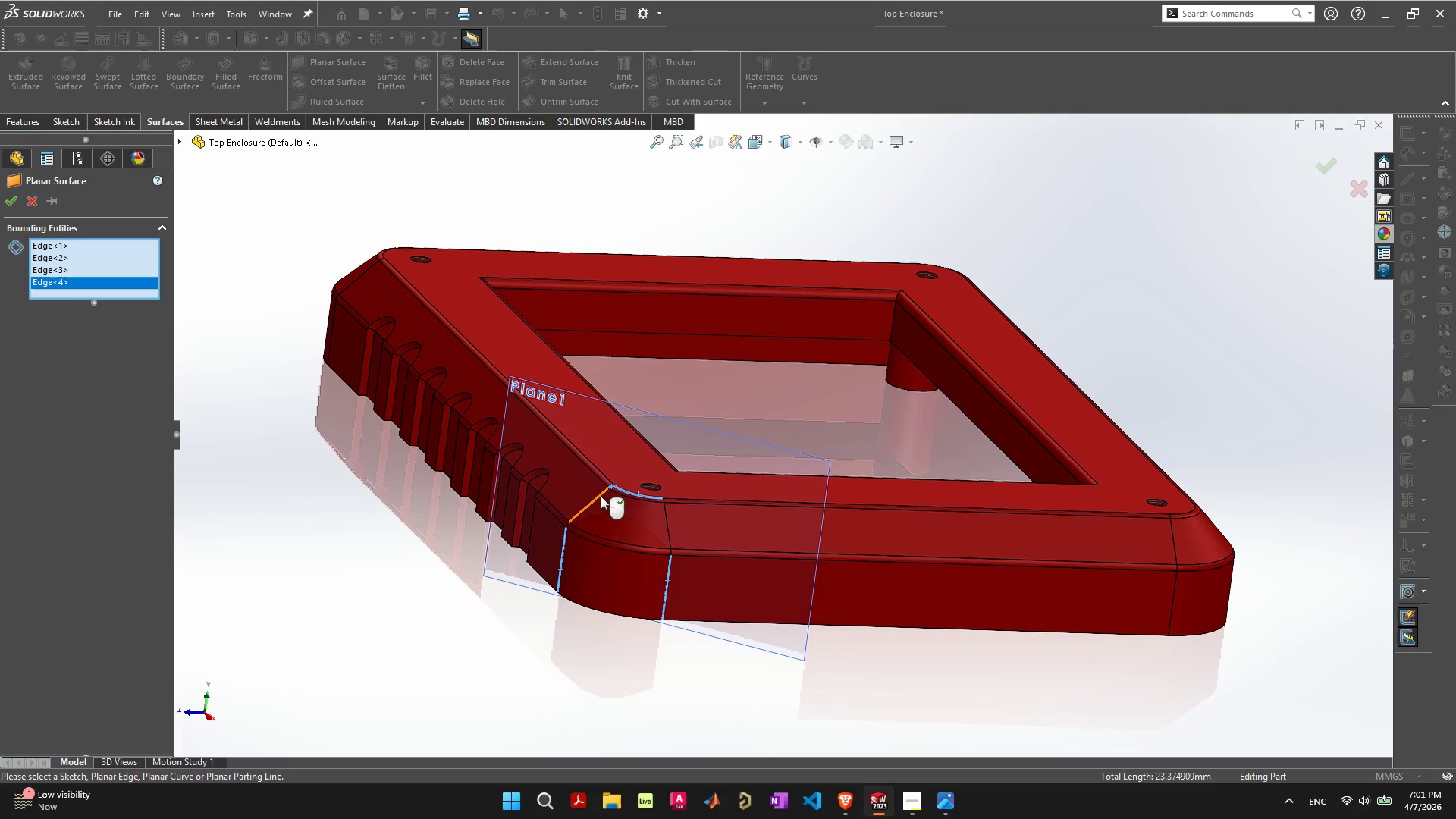 
left_click([601, 496])
 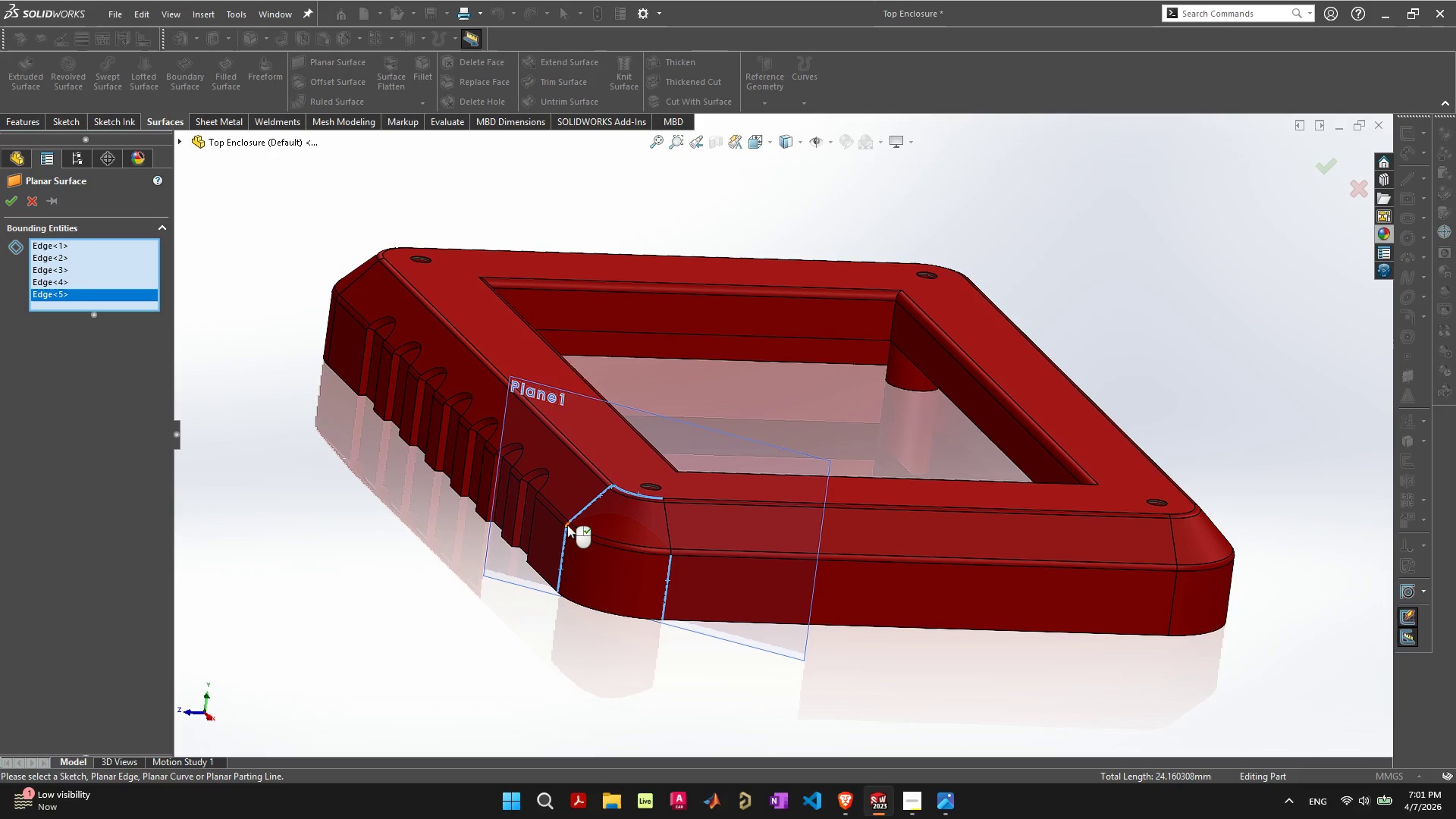 
left_click([566, 525])
 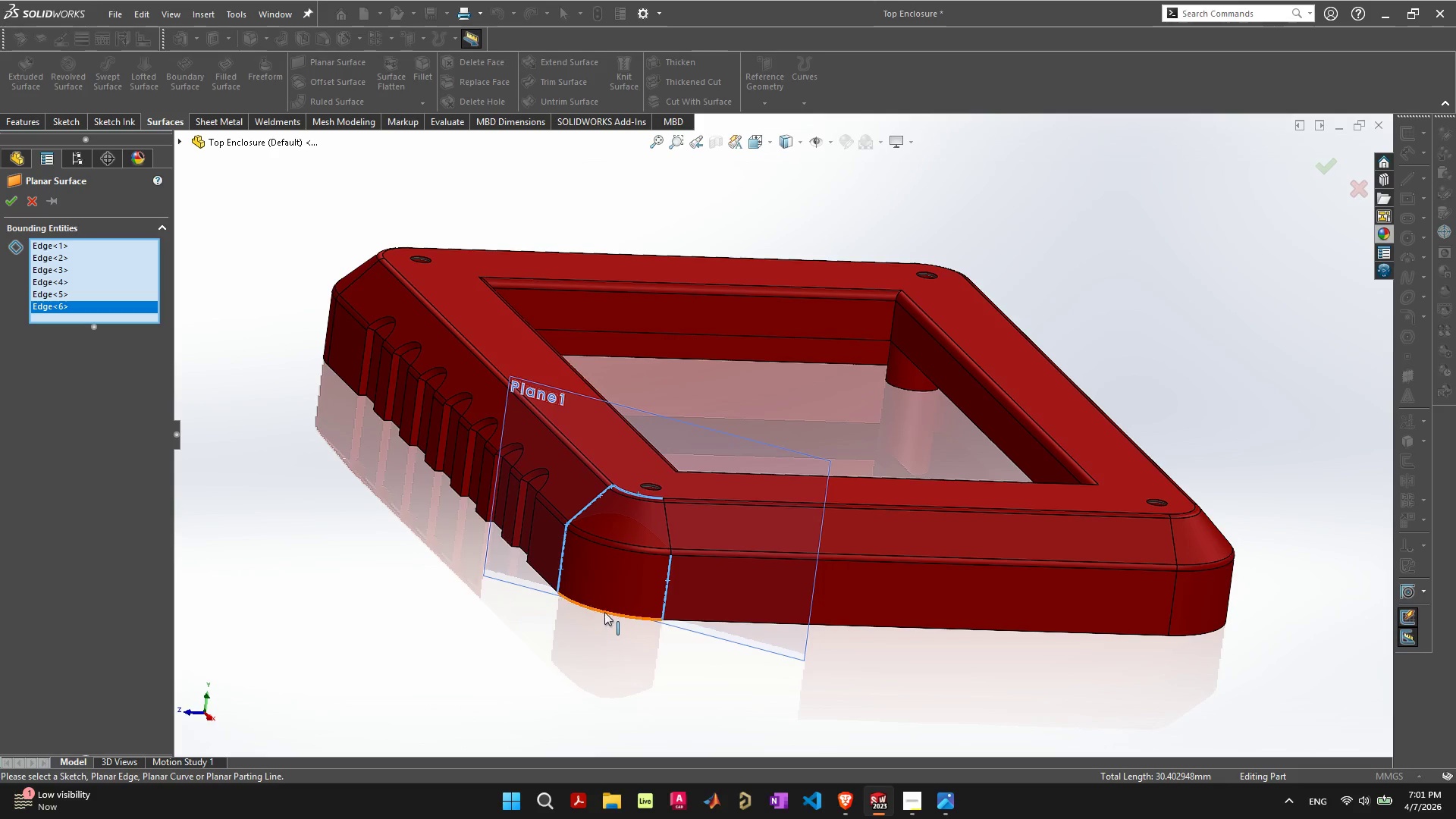 
left_click([604, 612])
 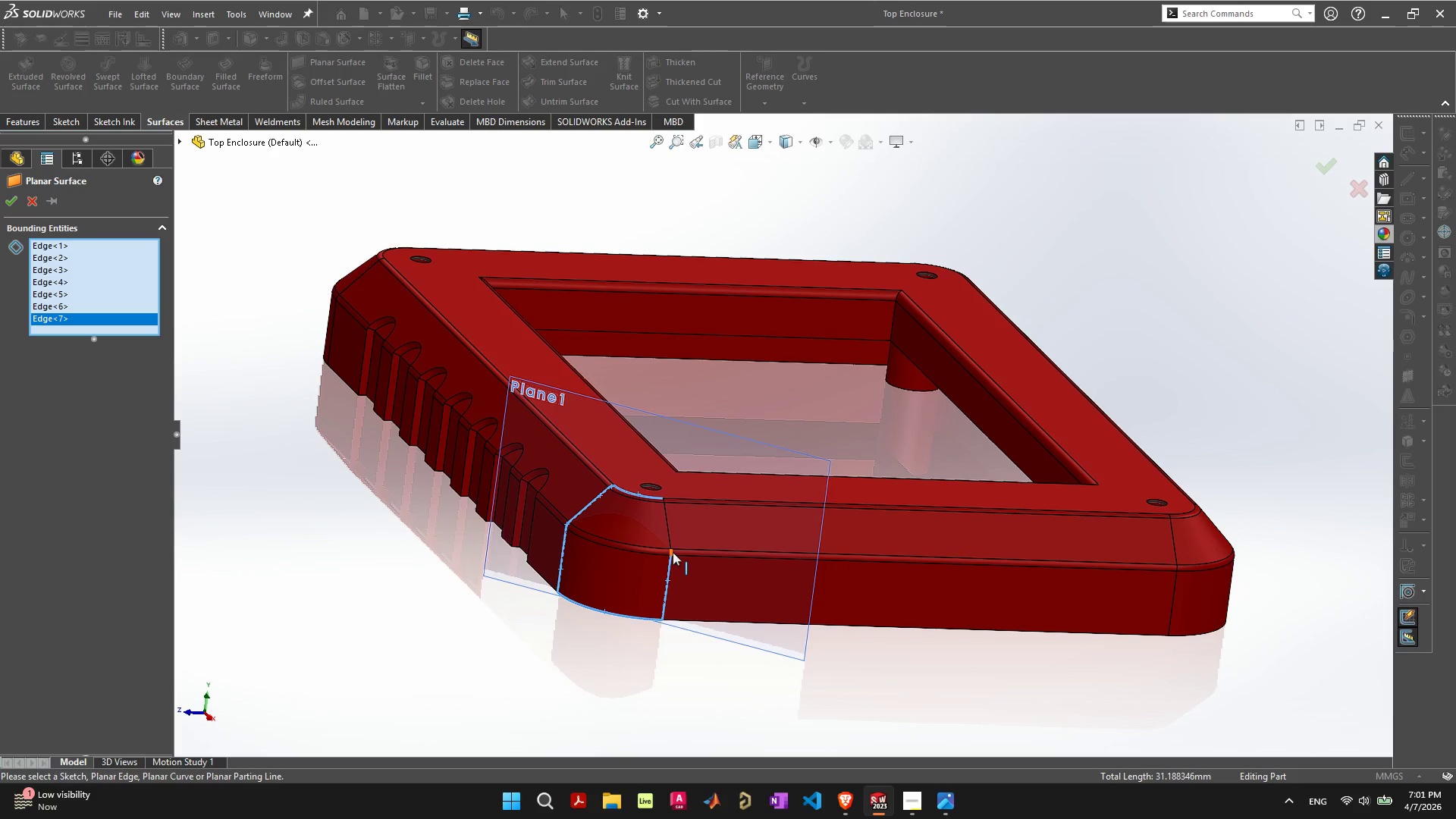 
left_click([673, 552])
 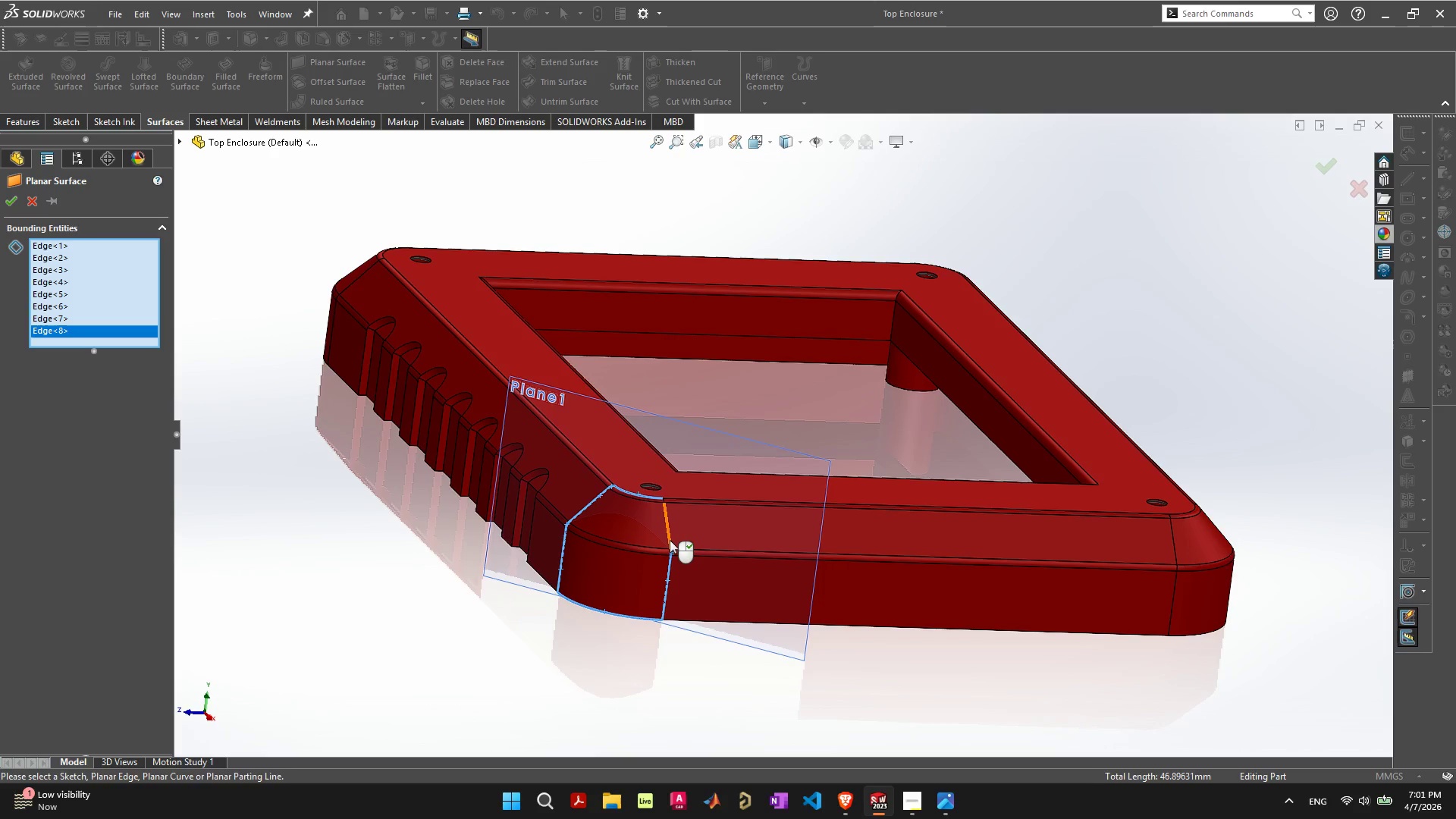 
left_click([670, 540])
 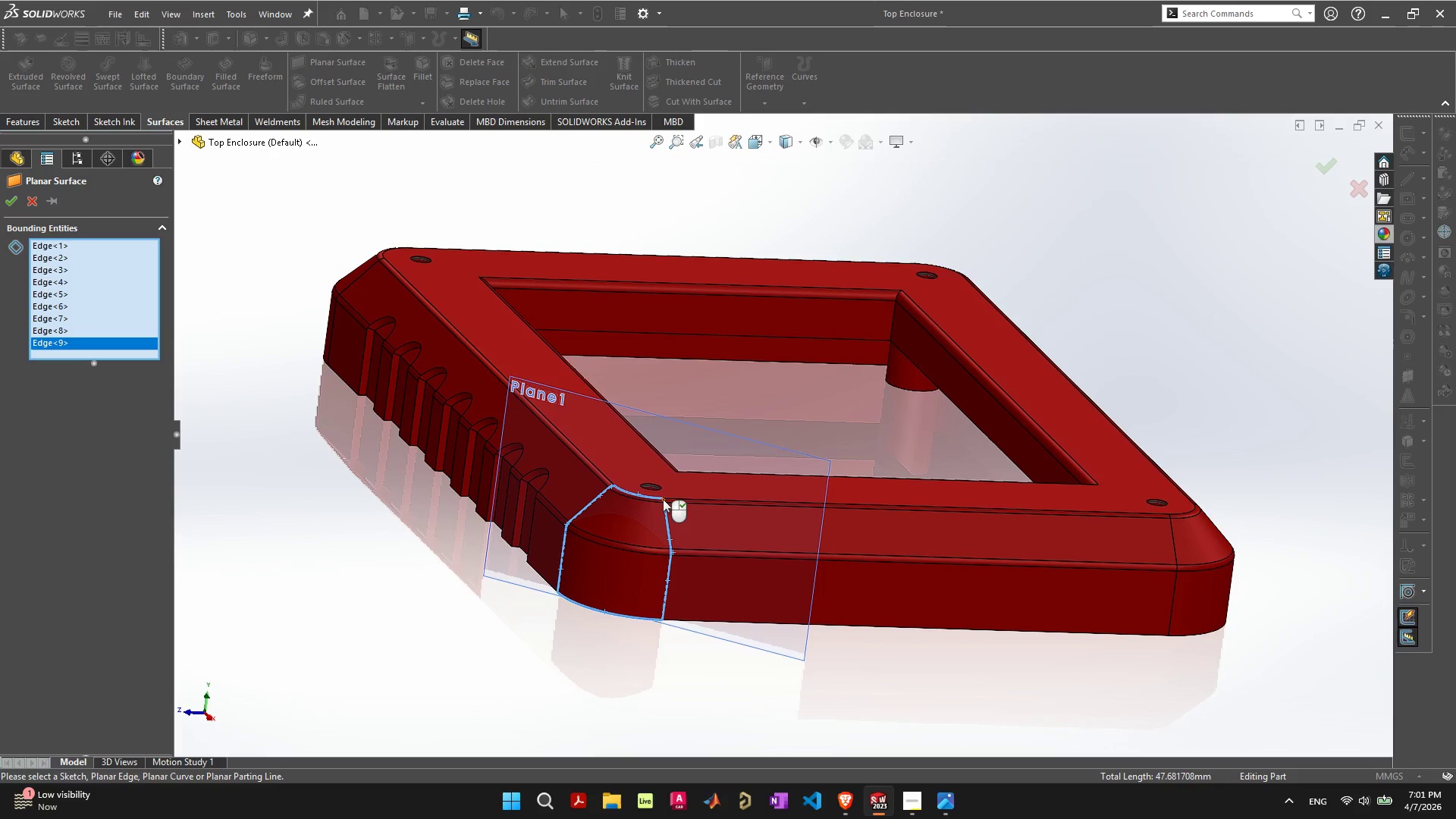 
left_click([663, 499])
 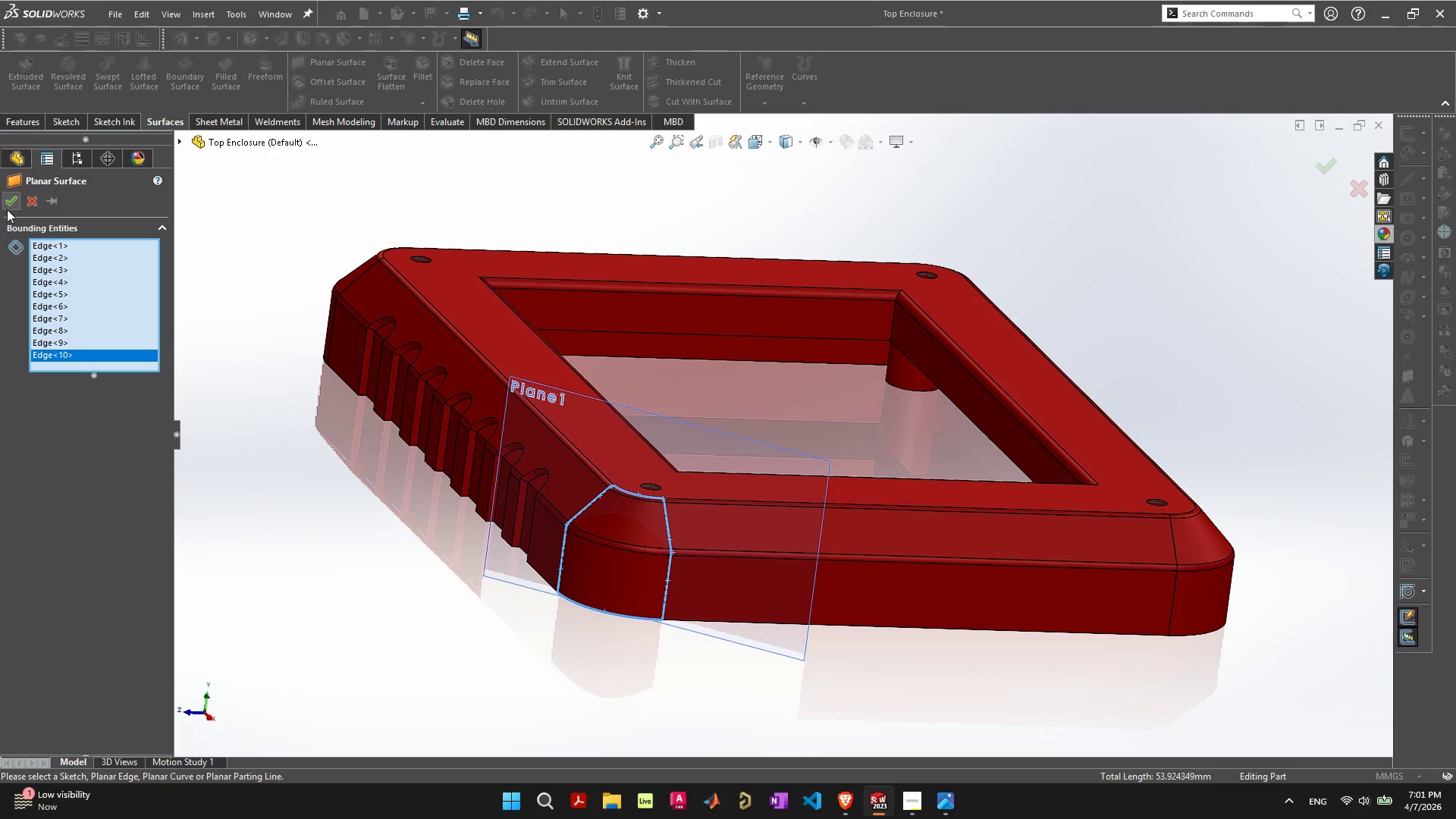 
double_click([5, 207])
 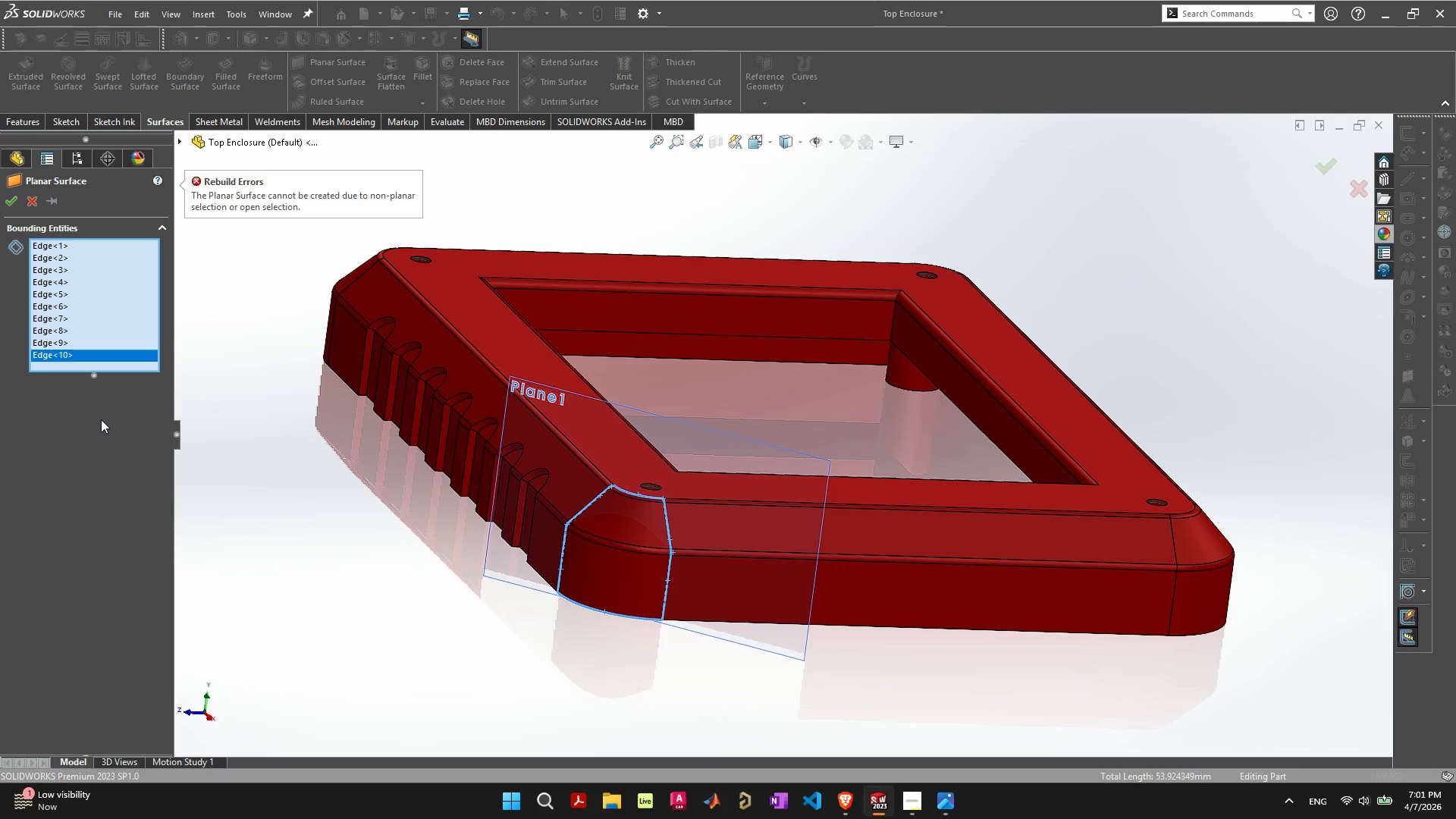 
left_click([39, 202])
 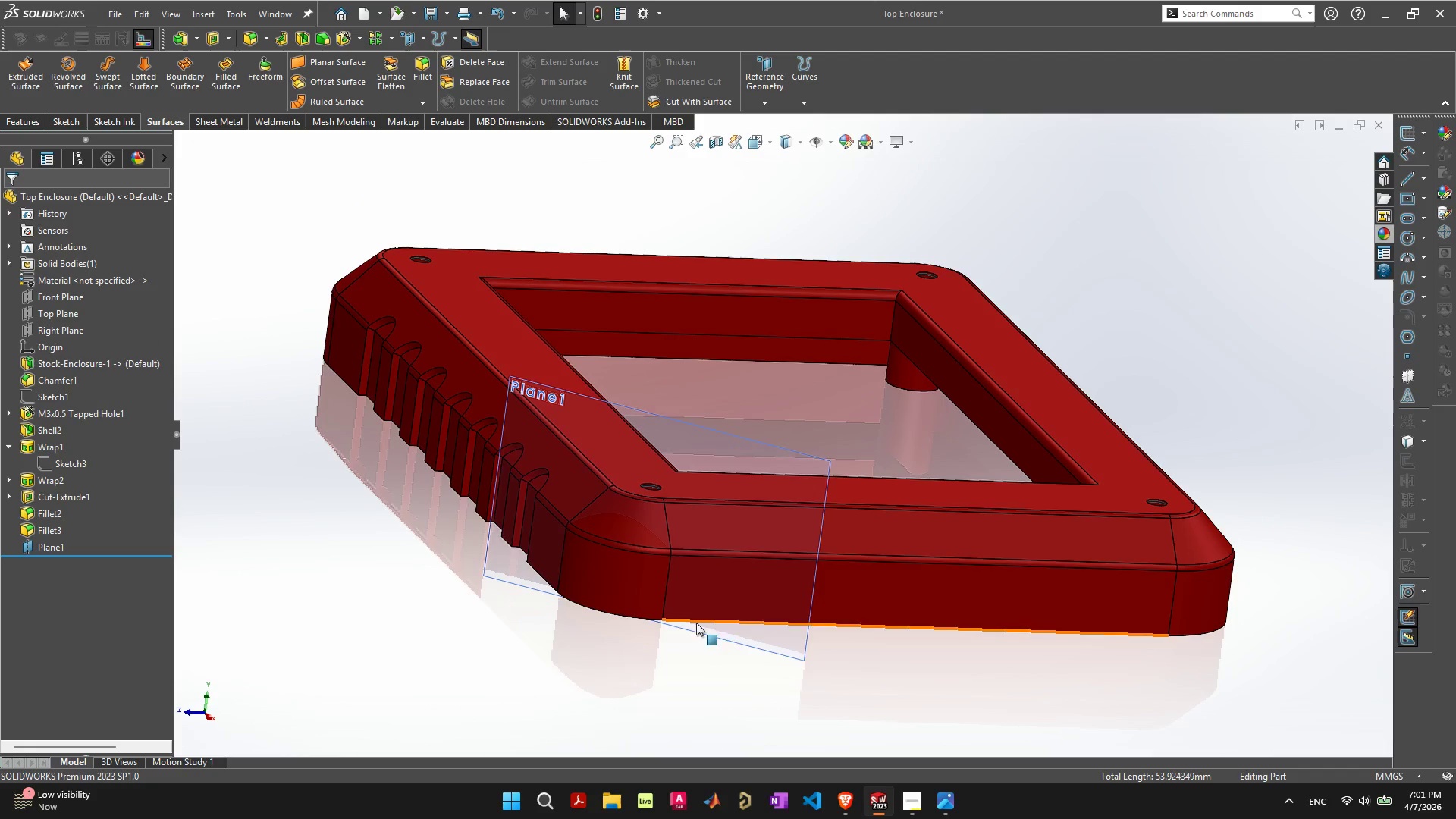 
scroll: coordinate [667, 590], scroll_direction: up, amount: 4.0
 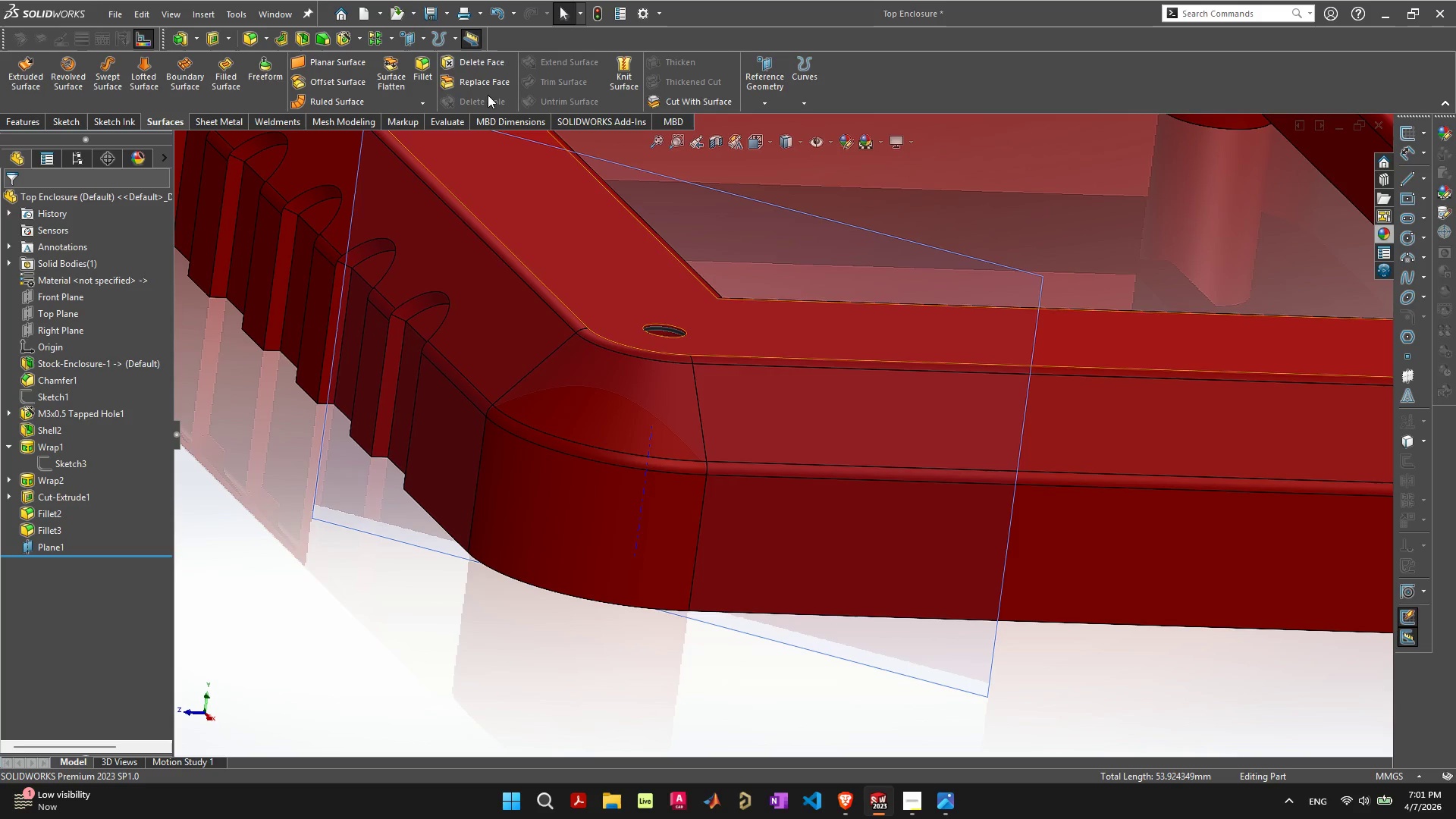 
left_click([331, 54])
 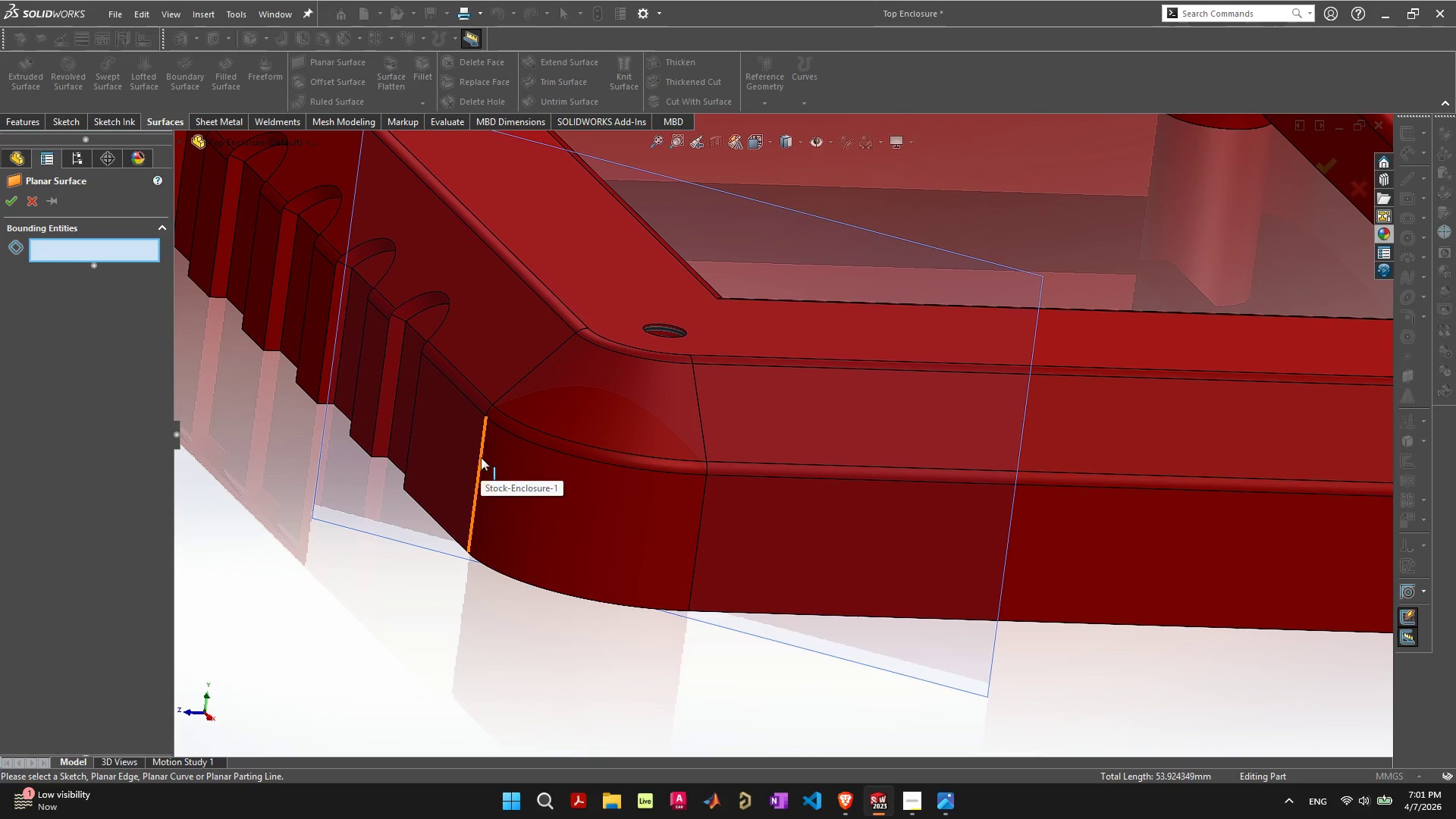 
left_click([481, 457])
 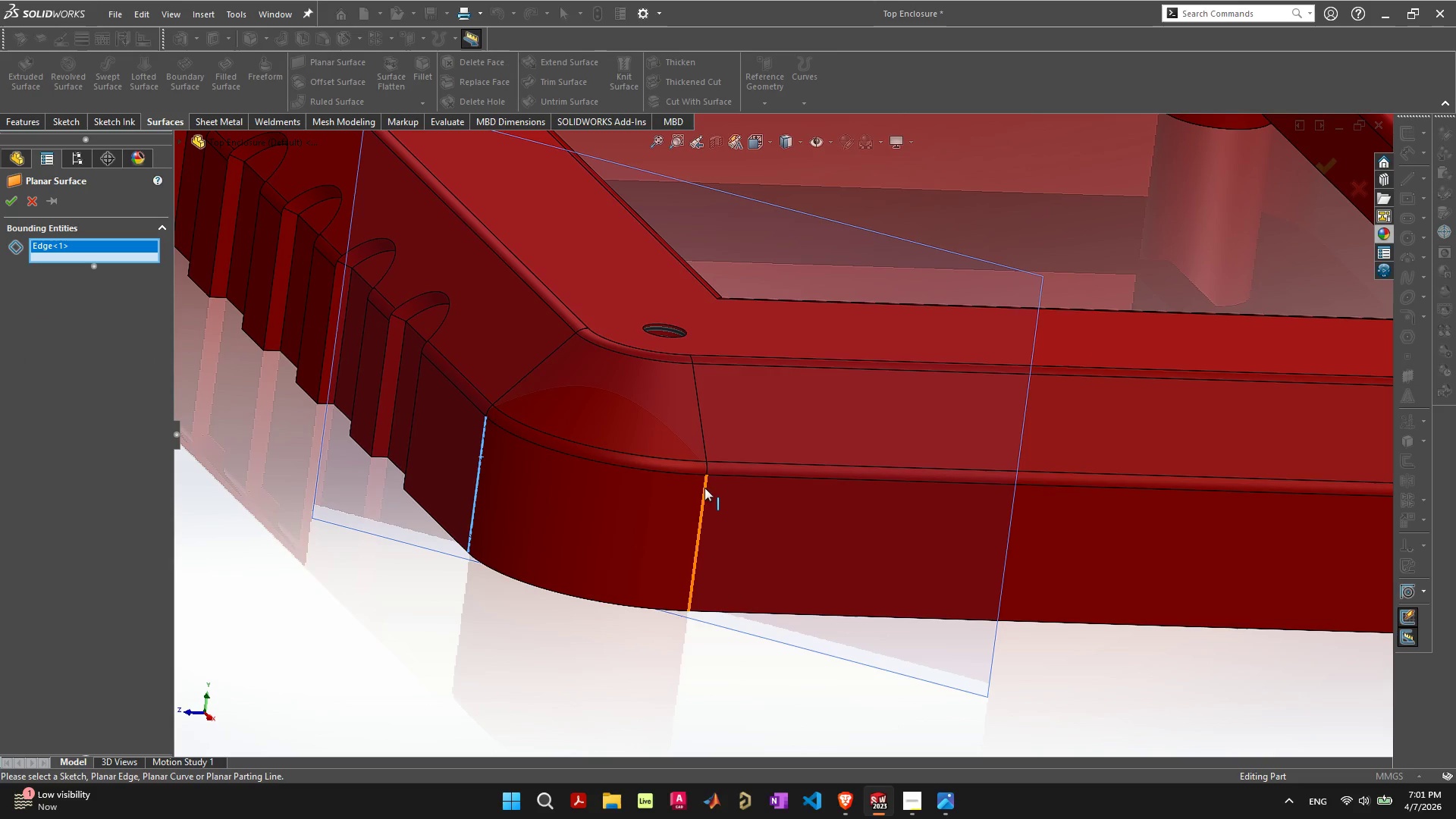 
left_click([707, 491])
 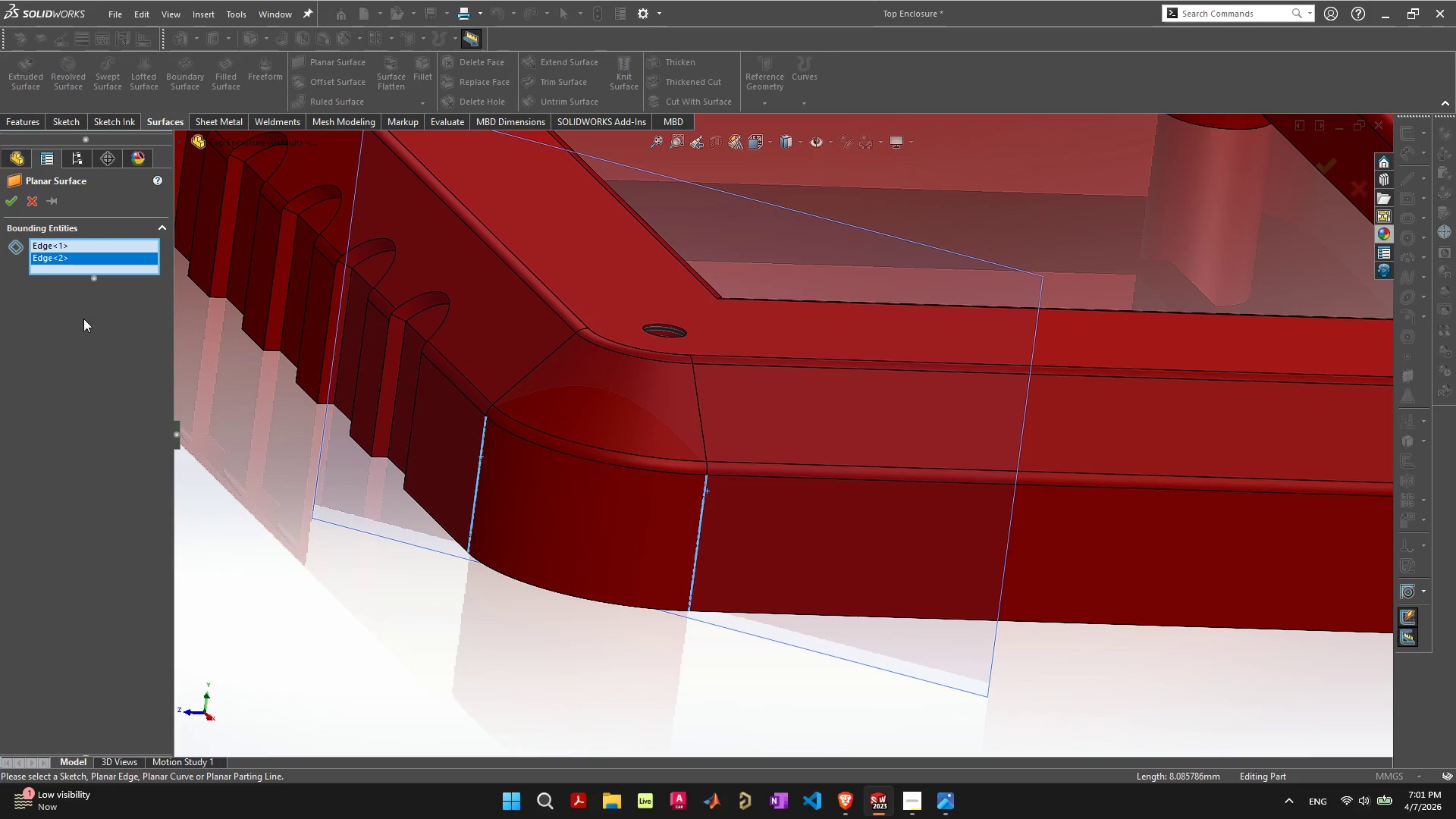 
left_click([14, 202])
 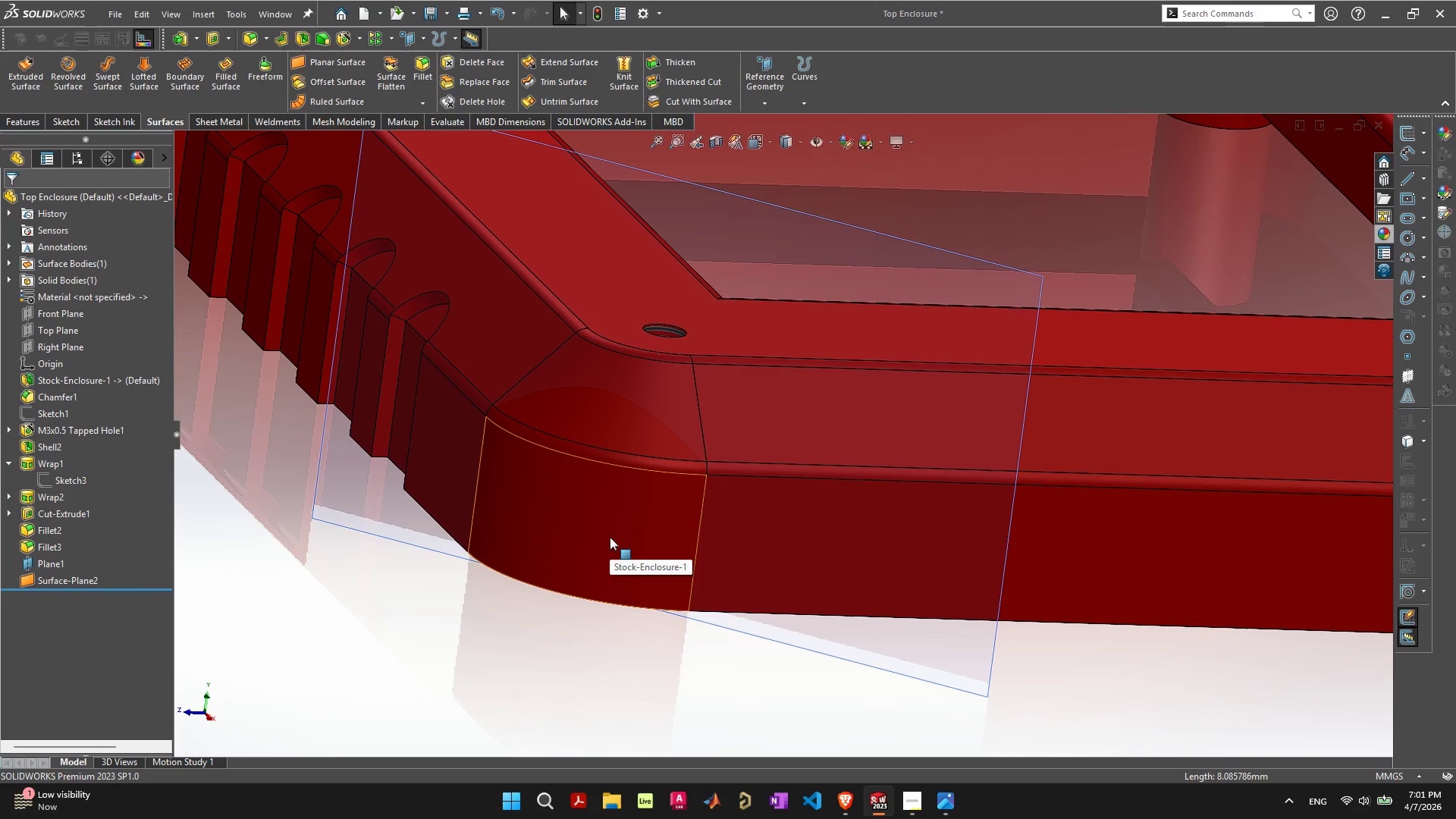 
scroll: coordinate [614, 534], scroll_direction: down, amount: 4.0
 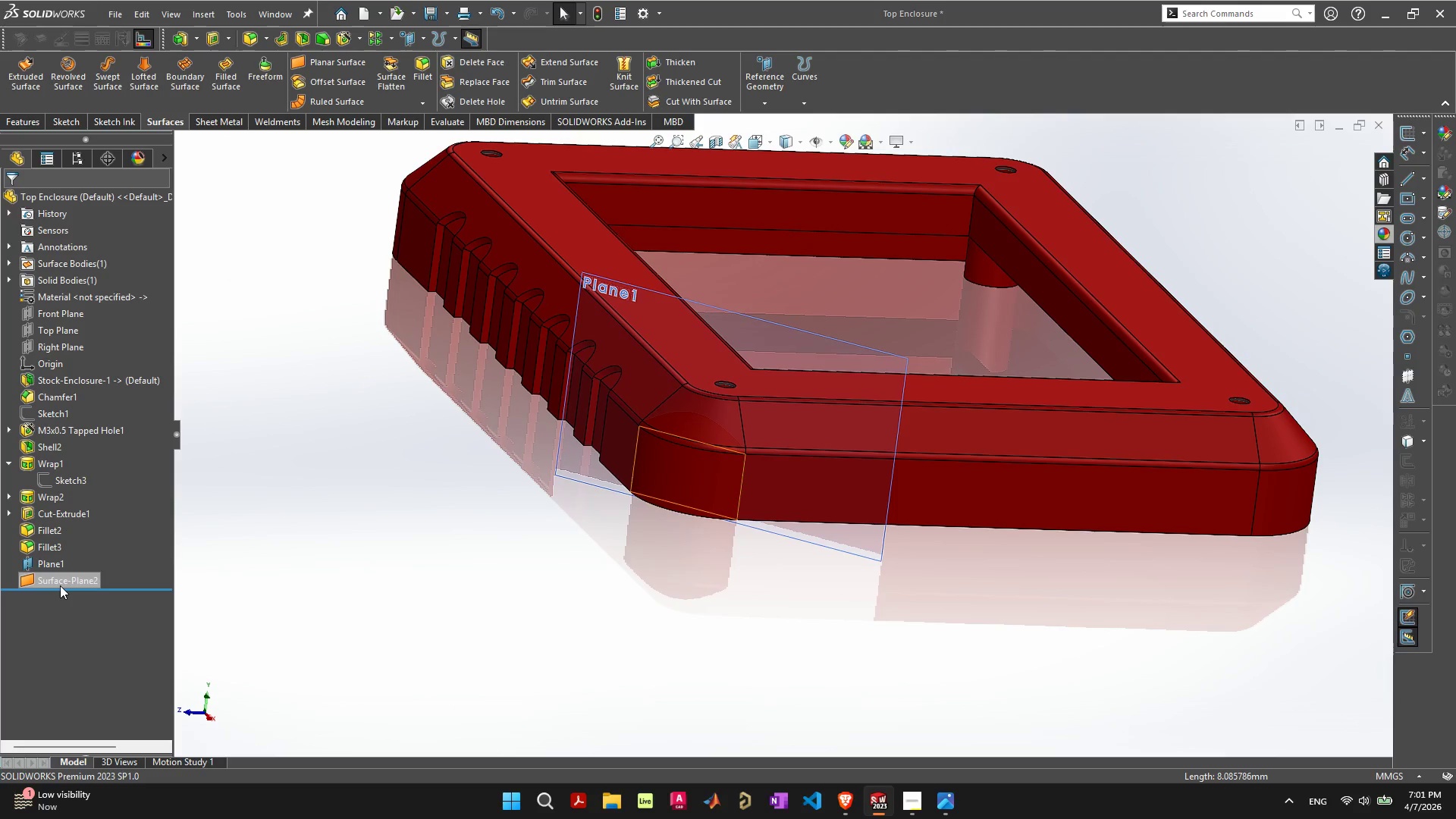 
left_click([62, 584])
 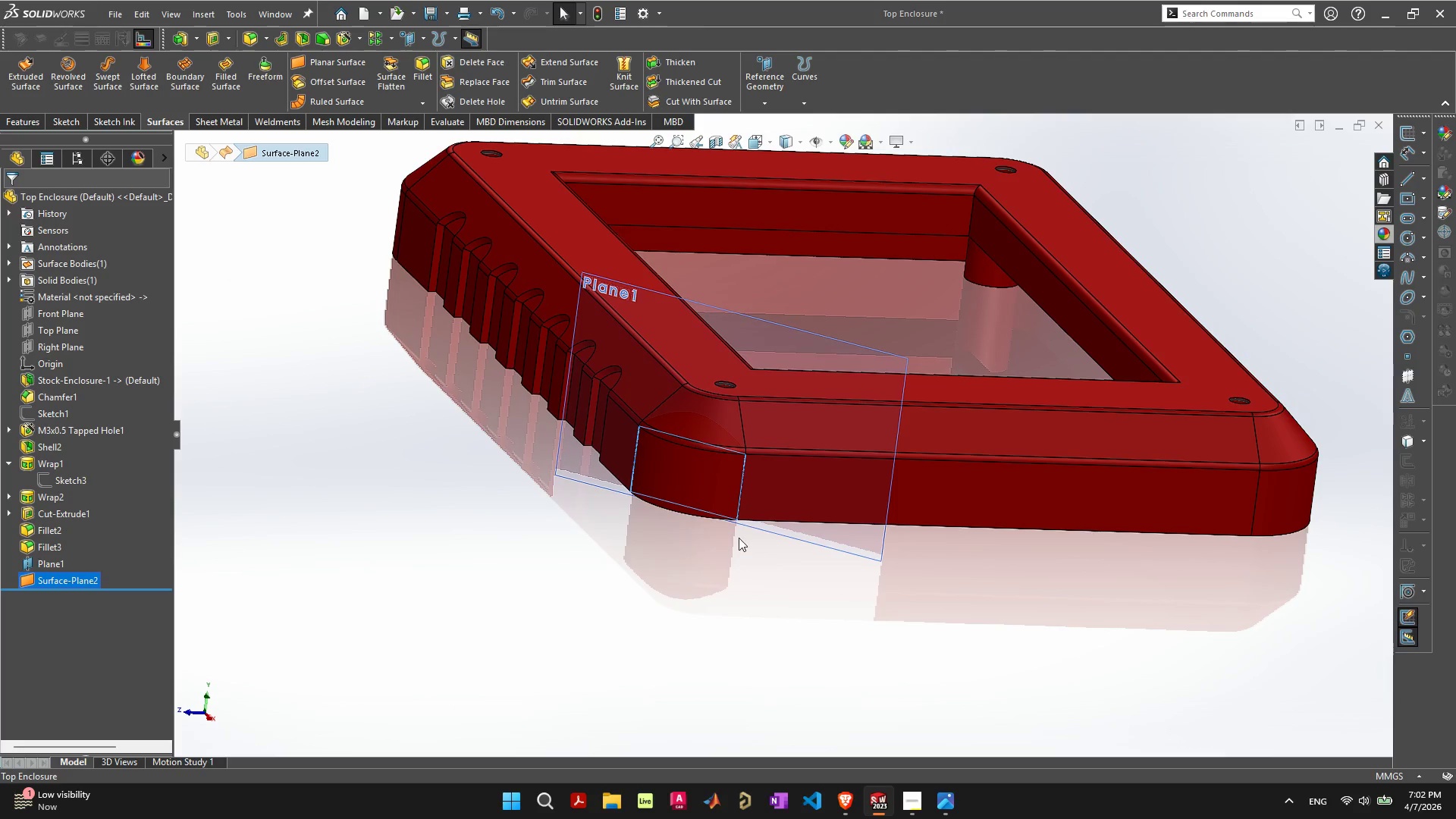 
scroll: coordinate [729, 503], scroll_direction: up, amount: 3.0
 